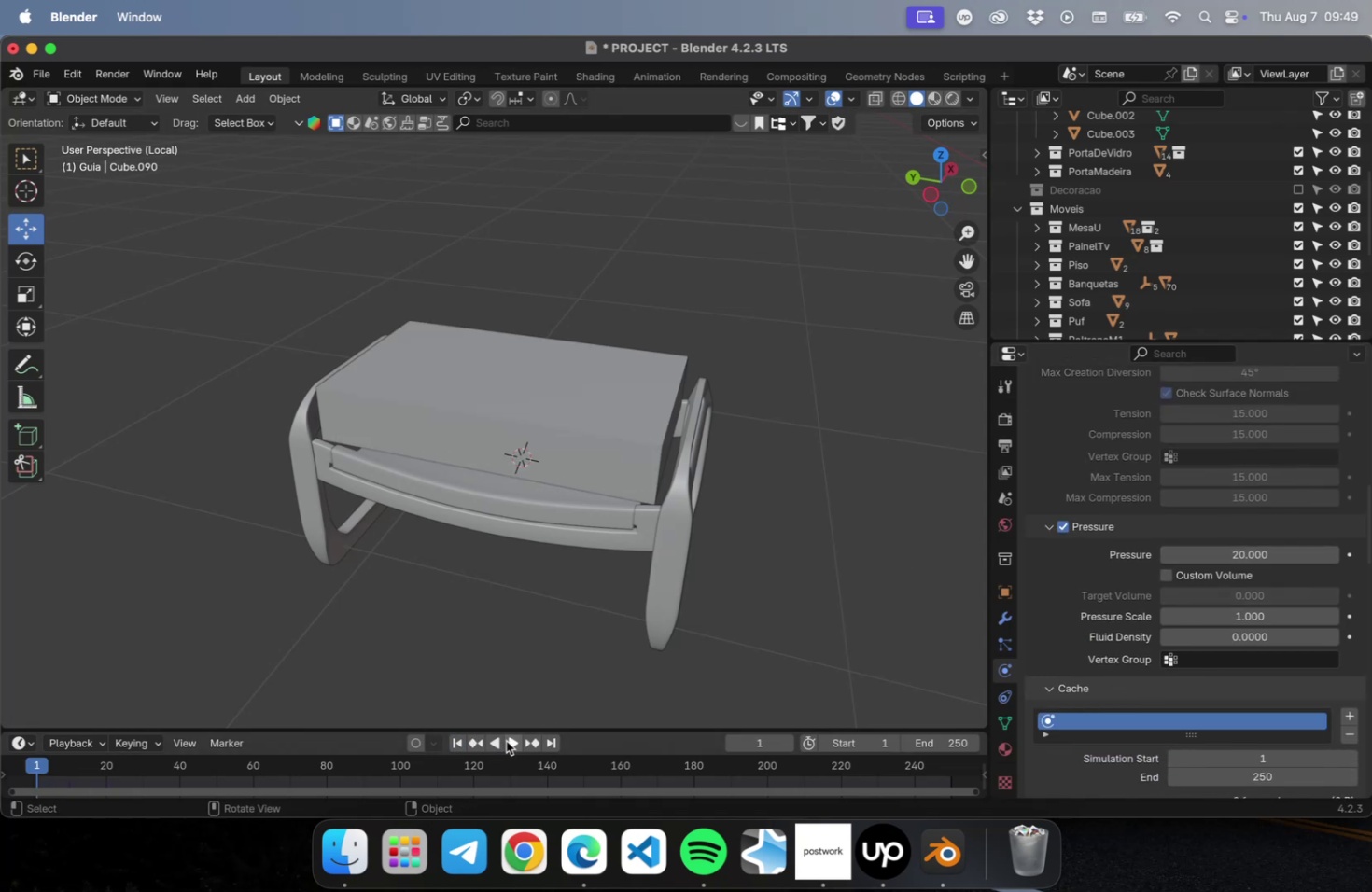 
left_click([512, 740])
 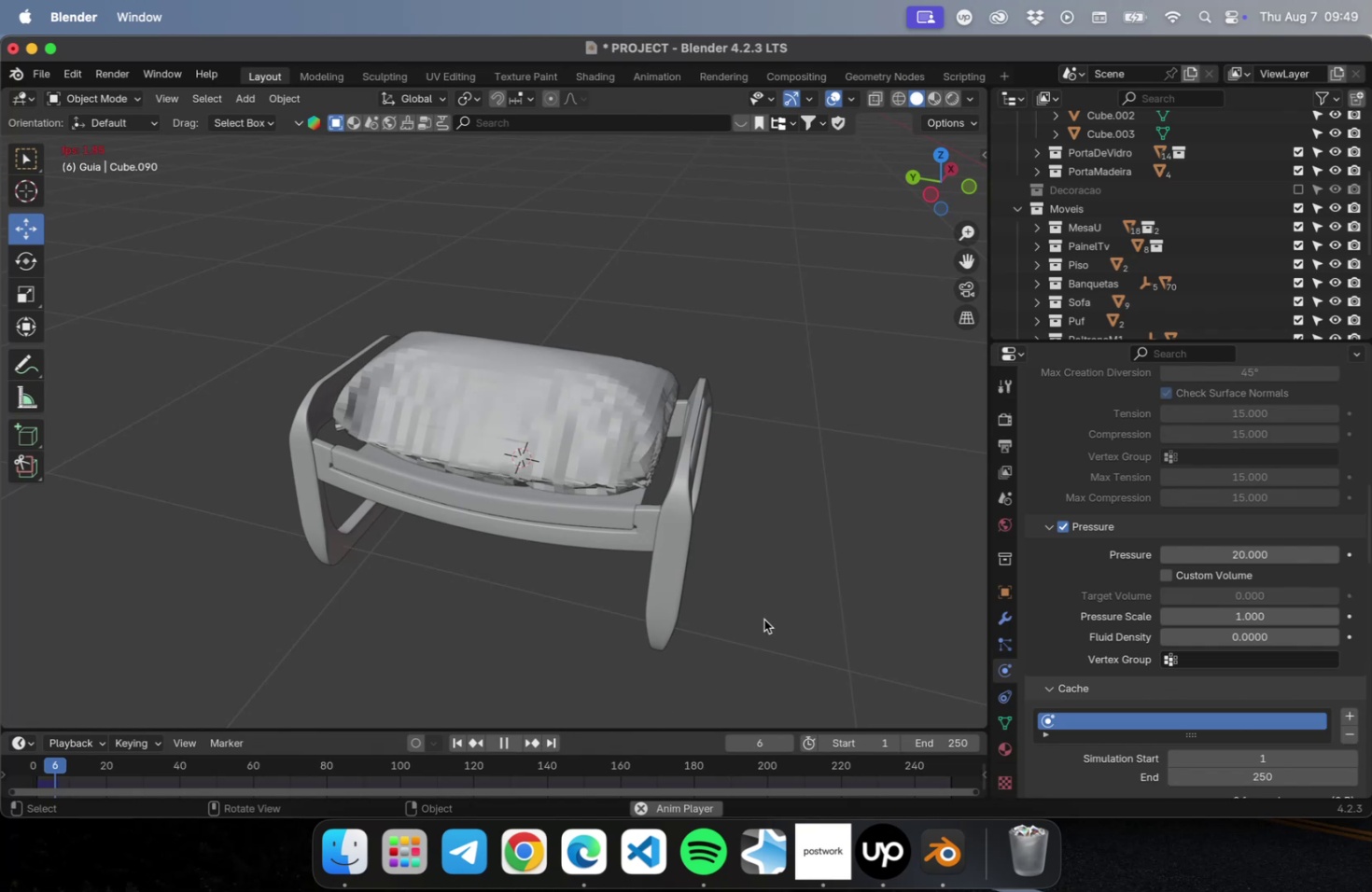 
wait(8.25)
 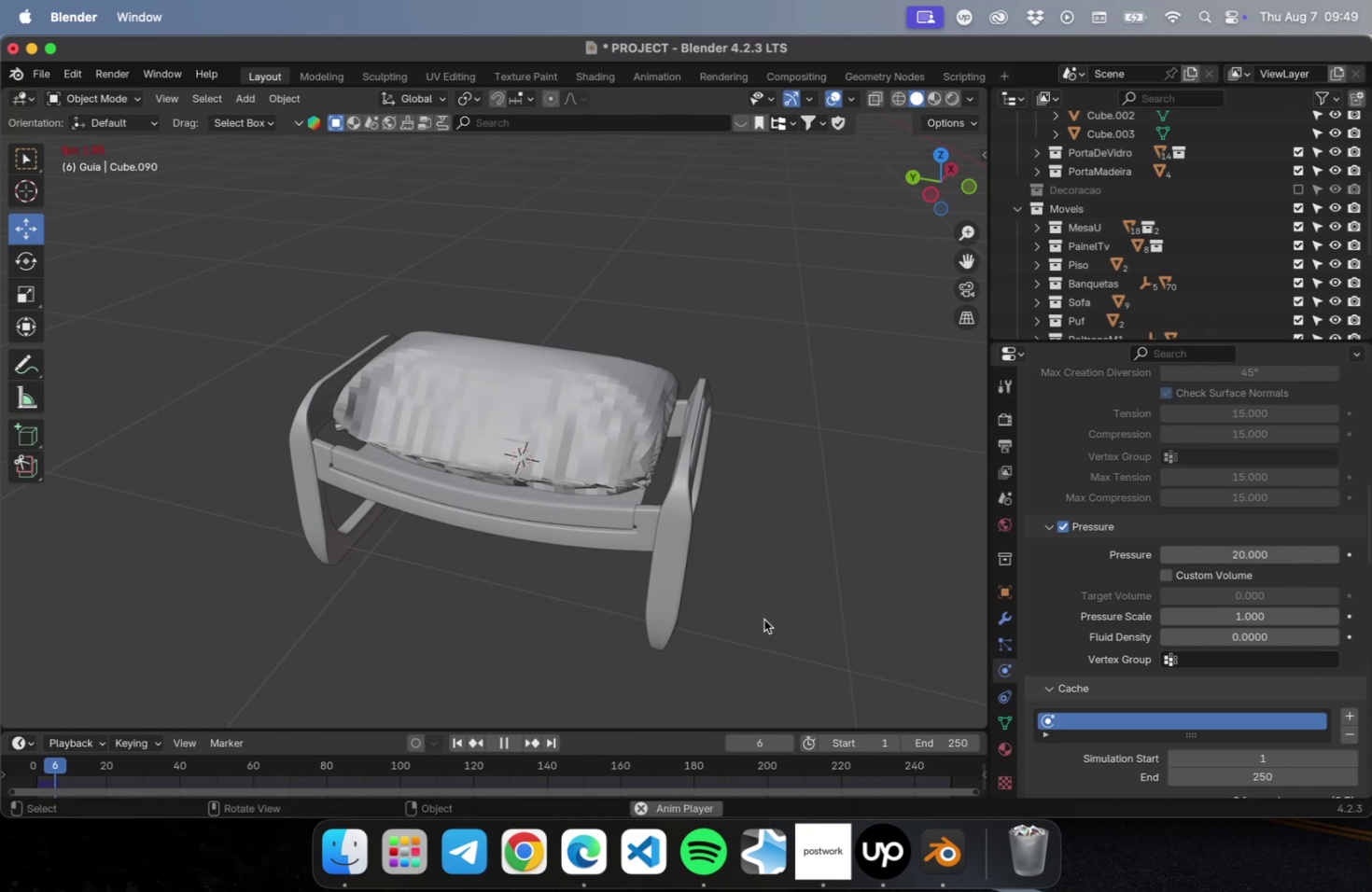 
scroll: coordinate [1087, 597], scroll_direction: up, amount: 68.0
 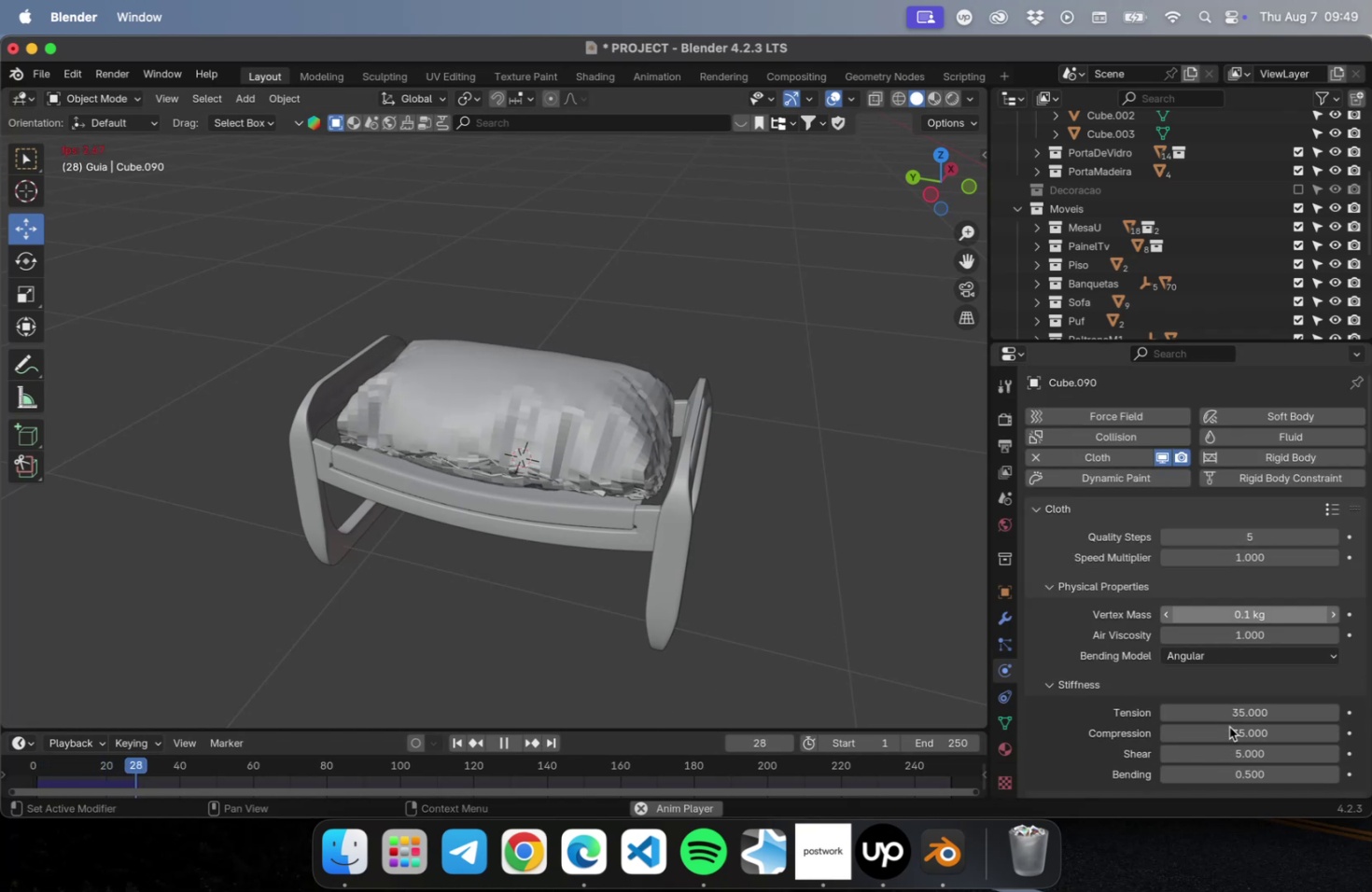 
left_click([1225, 712])
 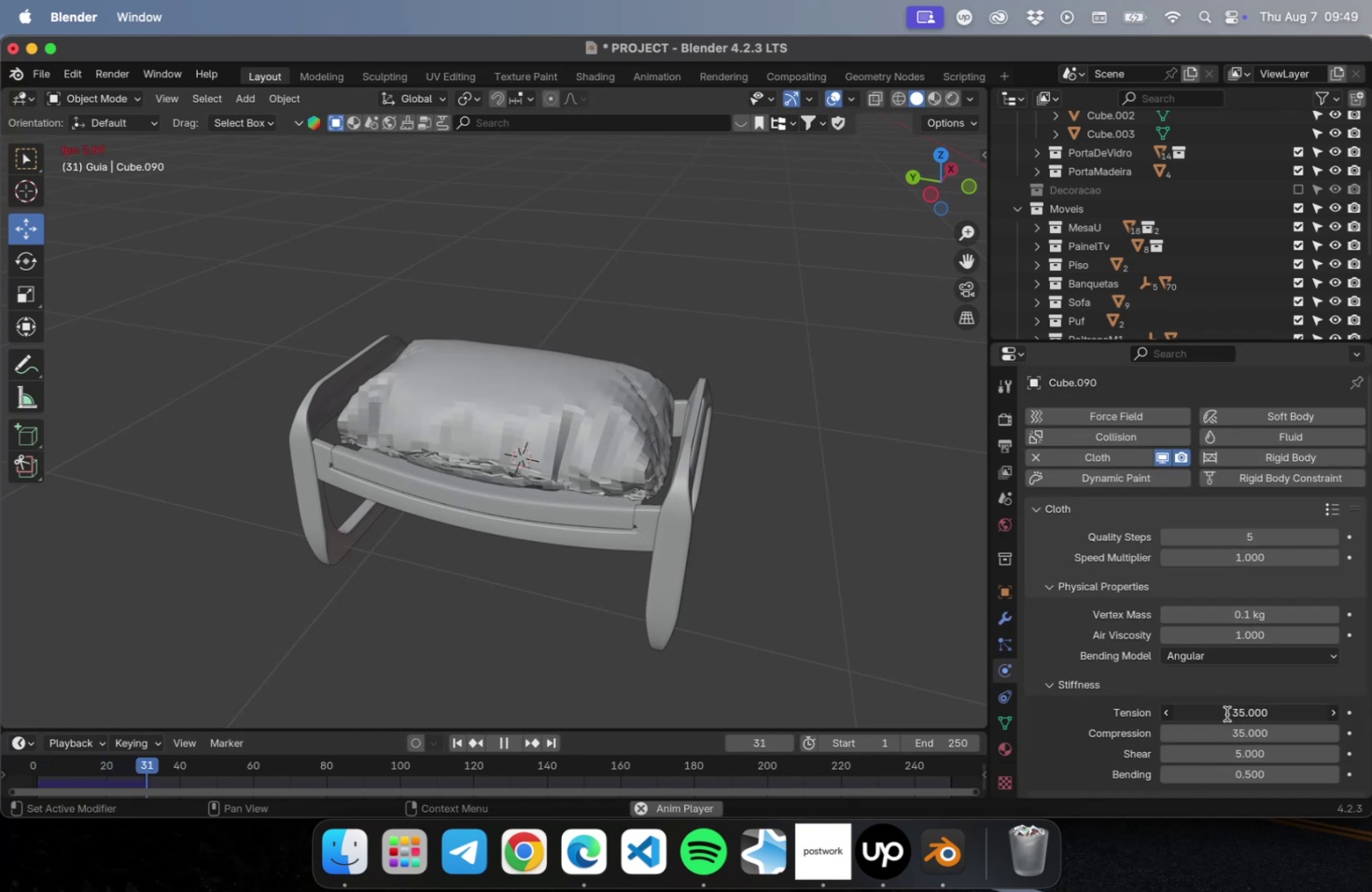 
key(5)
 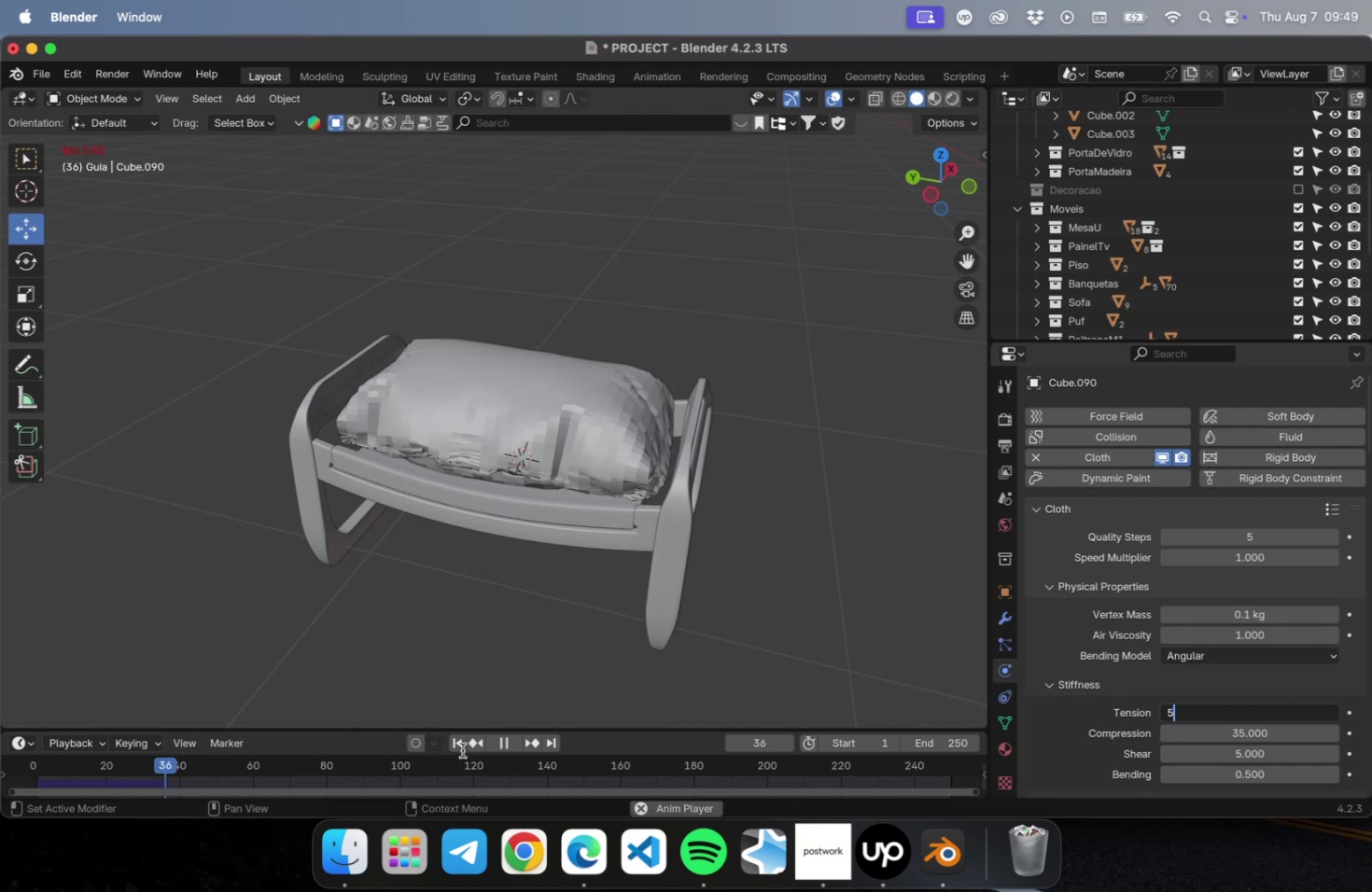 
left_click([455, 740])
 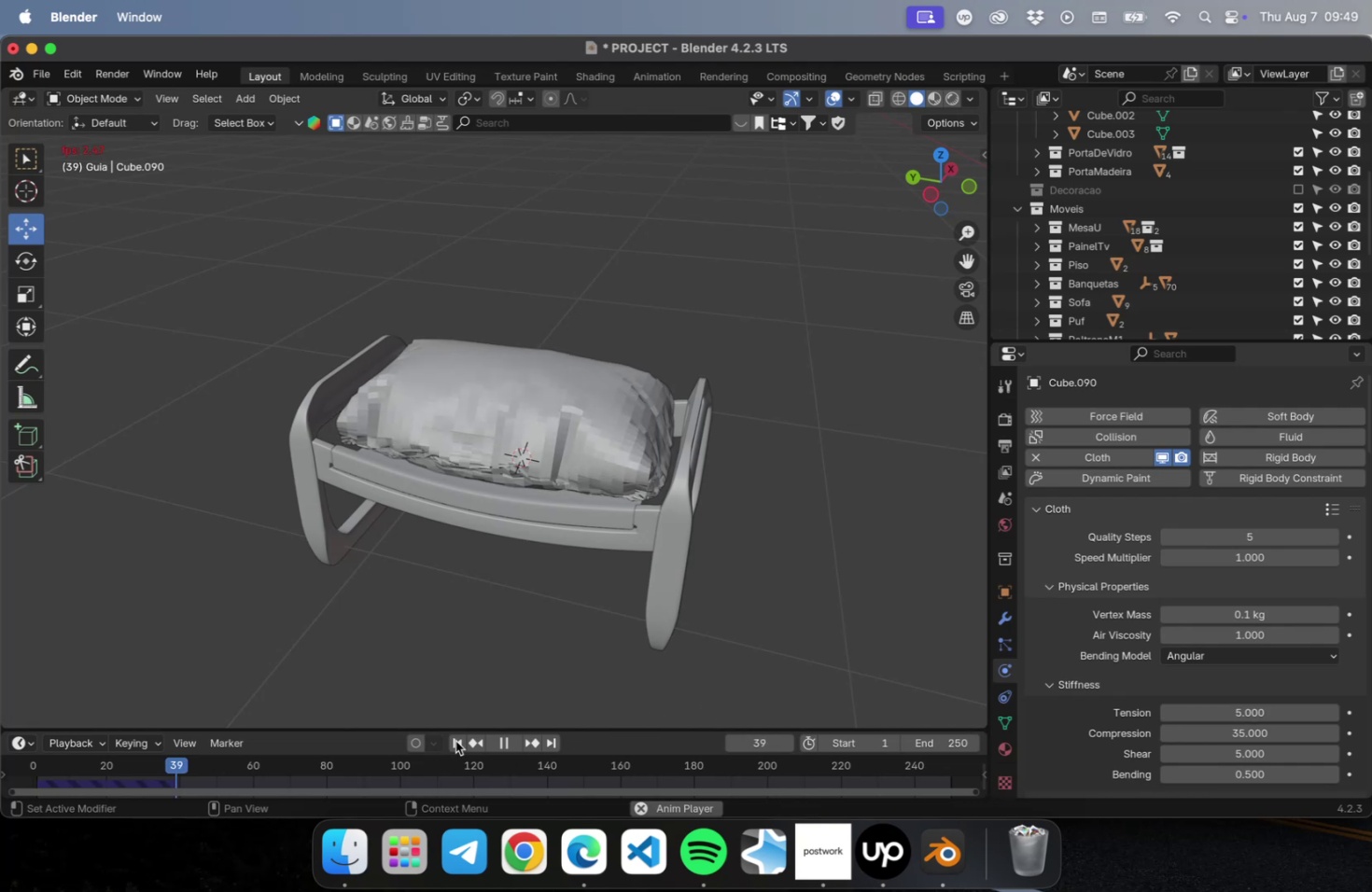 
left_click([455, 740])
 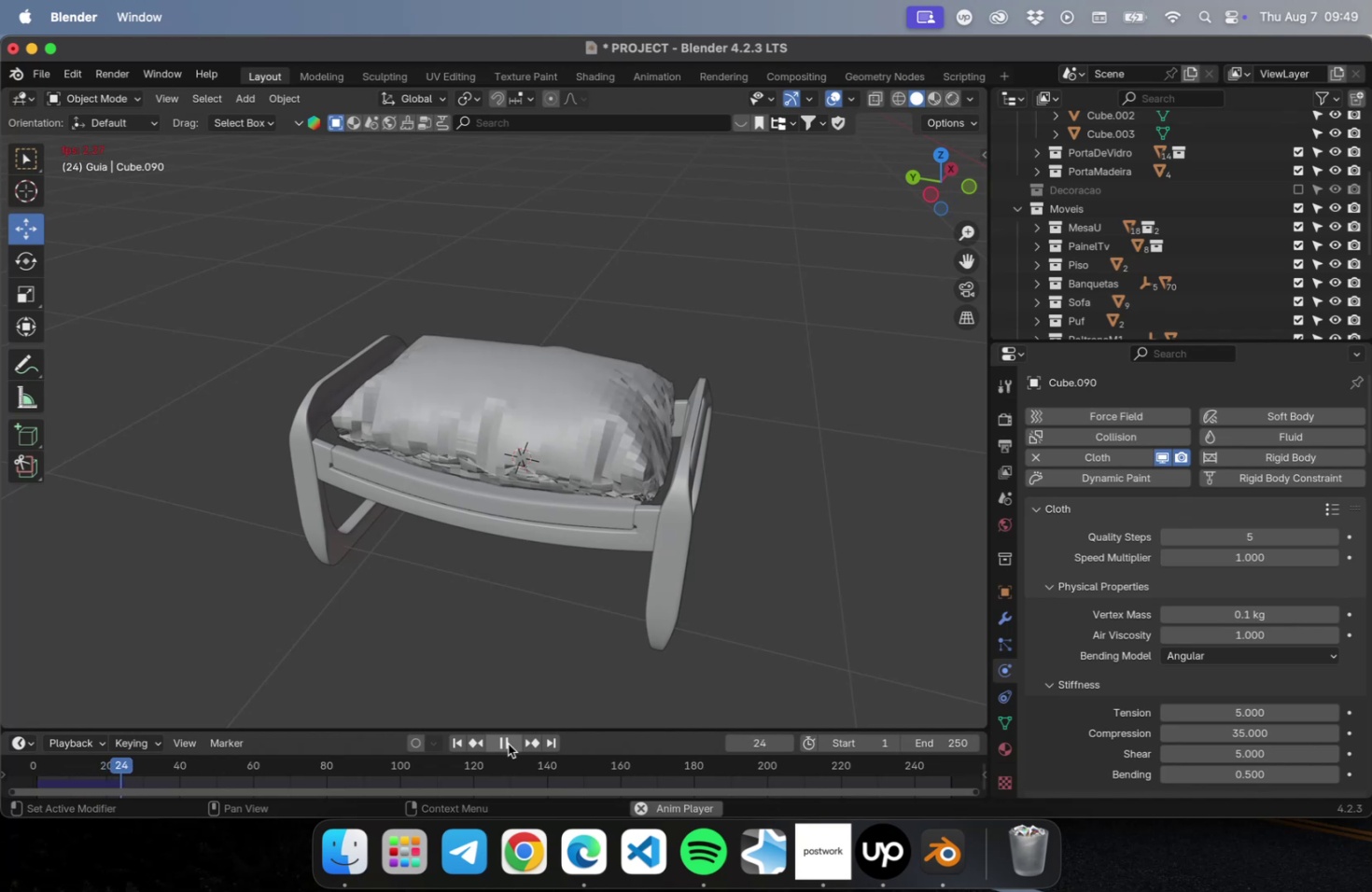 
wait(16.92)
 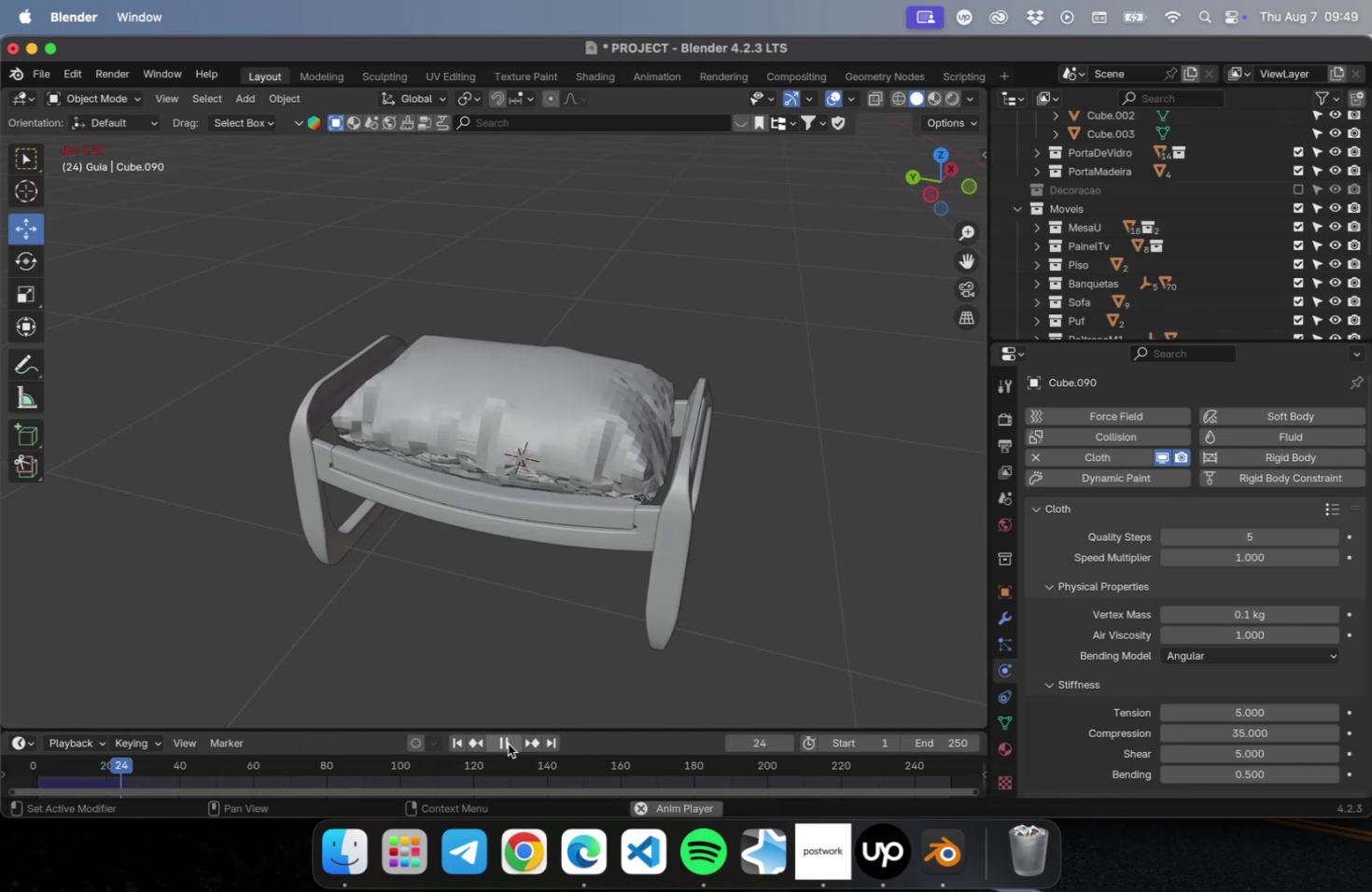 
left_click([508, 743])
 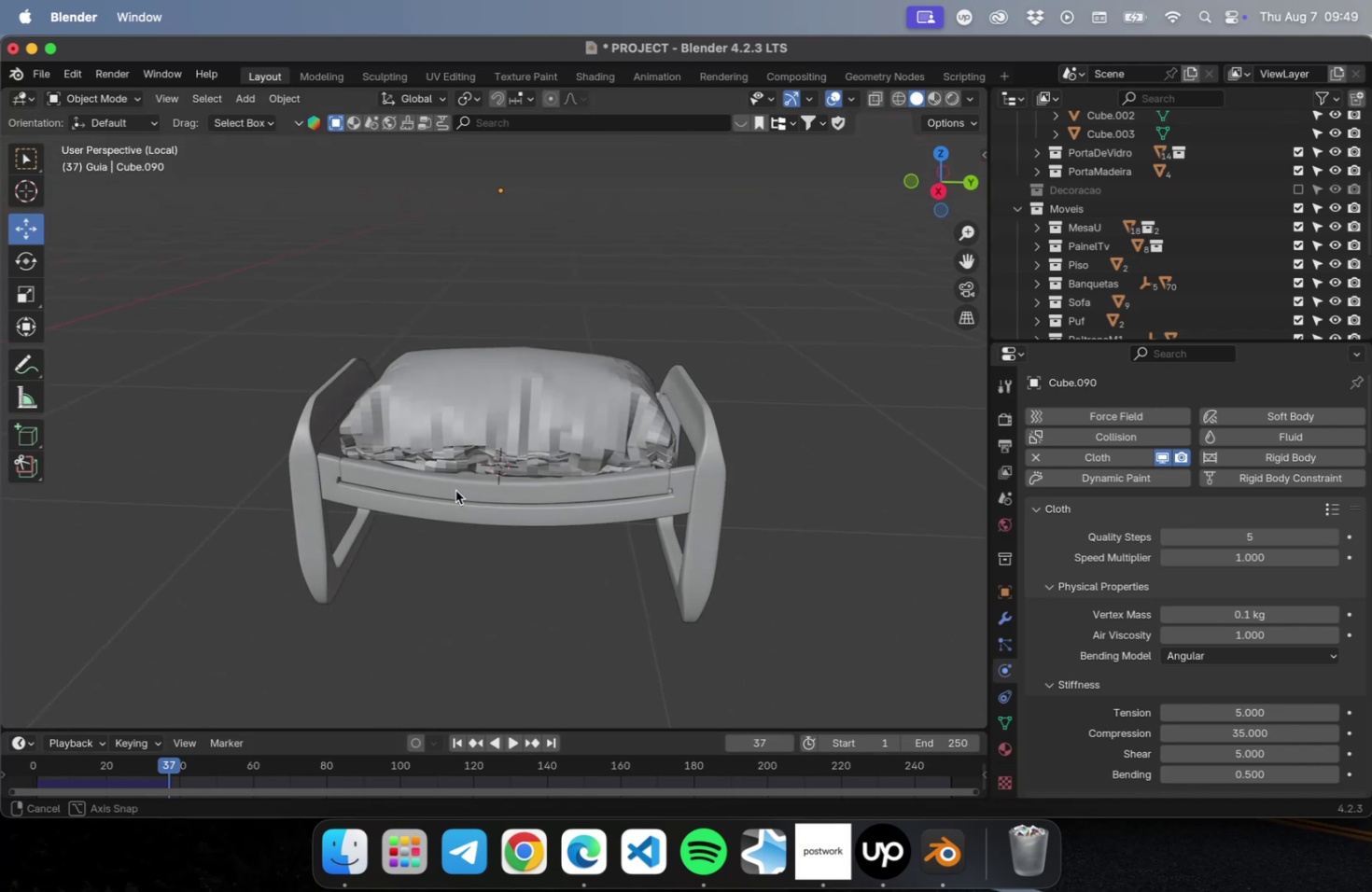 
left_click([553, 383])
 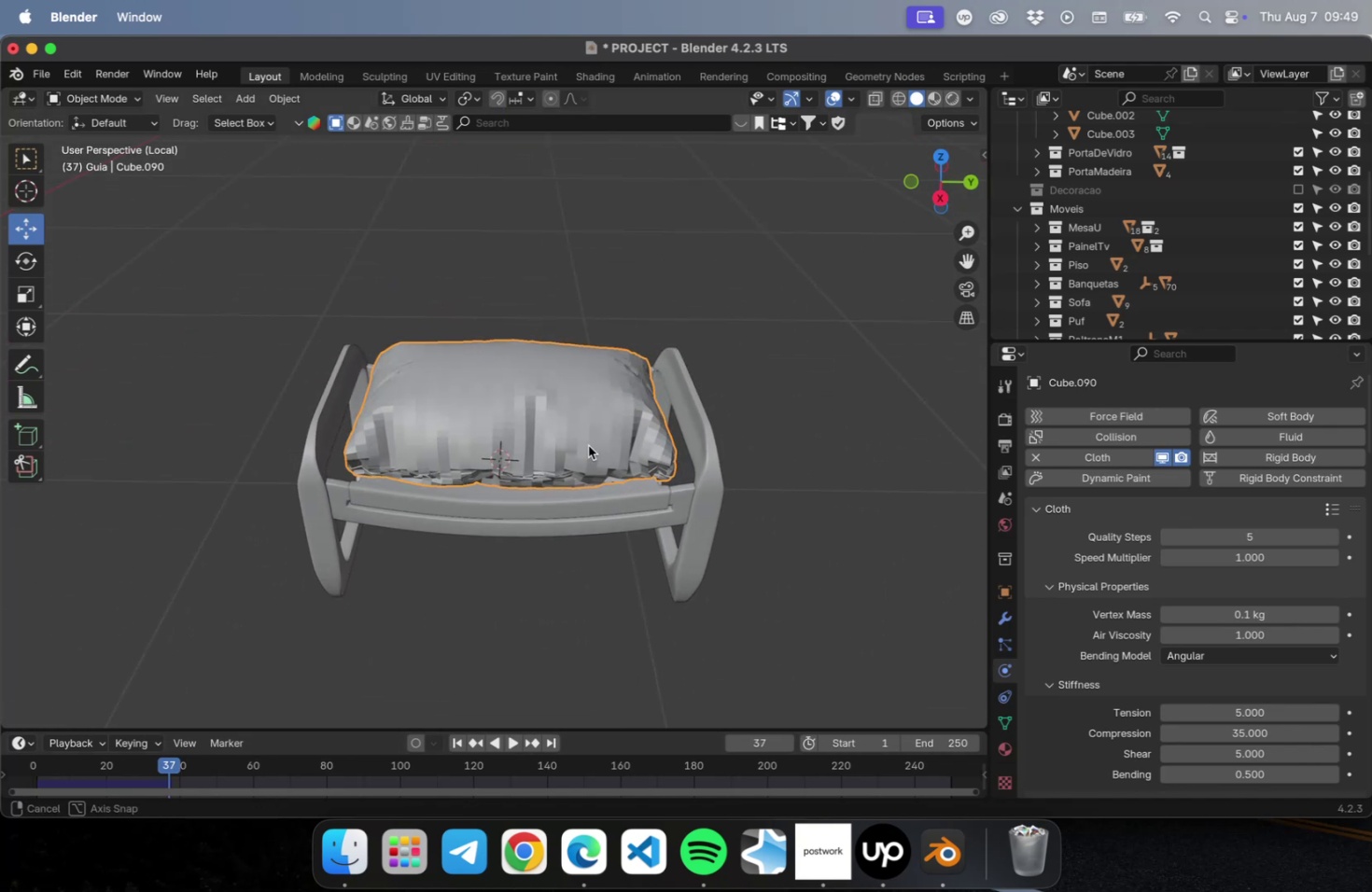 
scroll: coordinate [583, 467], scroll_direction: down, amount: 14.0
 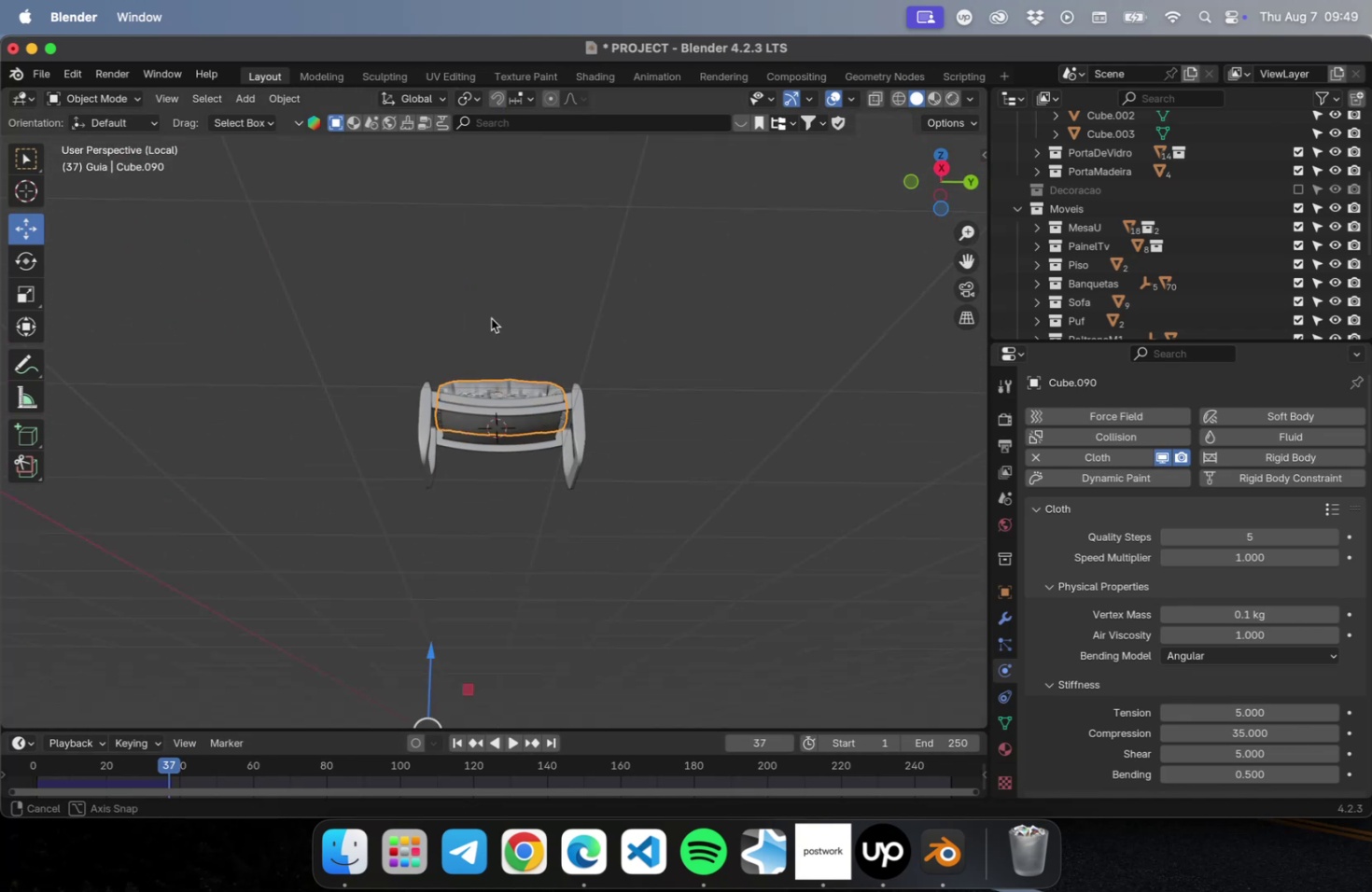 
scroll: coordinate [501, 449], scroll_direction: up, amount: 15.0
 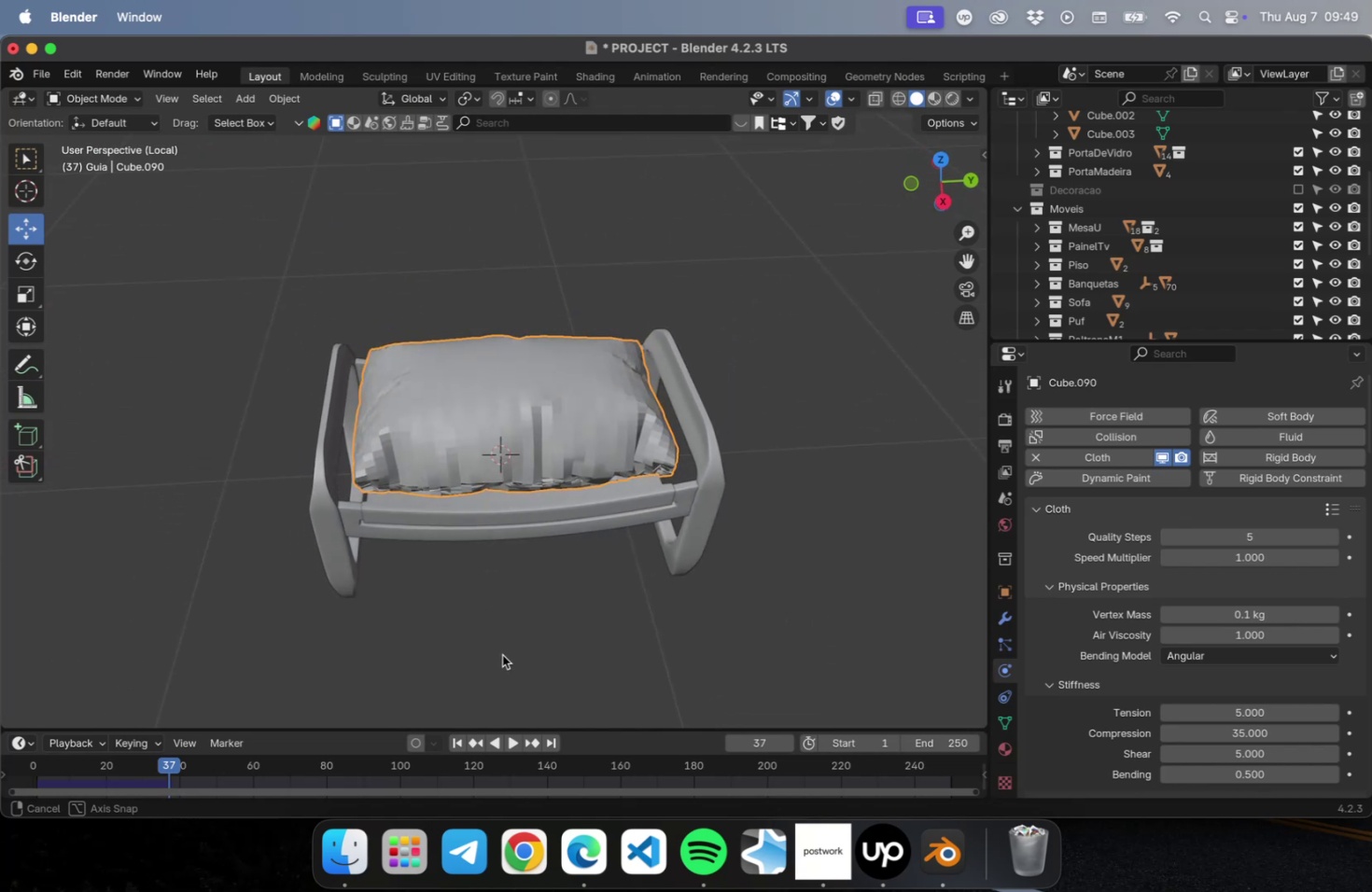 
scroll: coordinate [540, 520], scroll_direction: down, amount: 10.0
 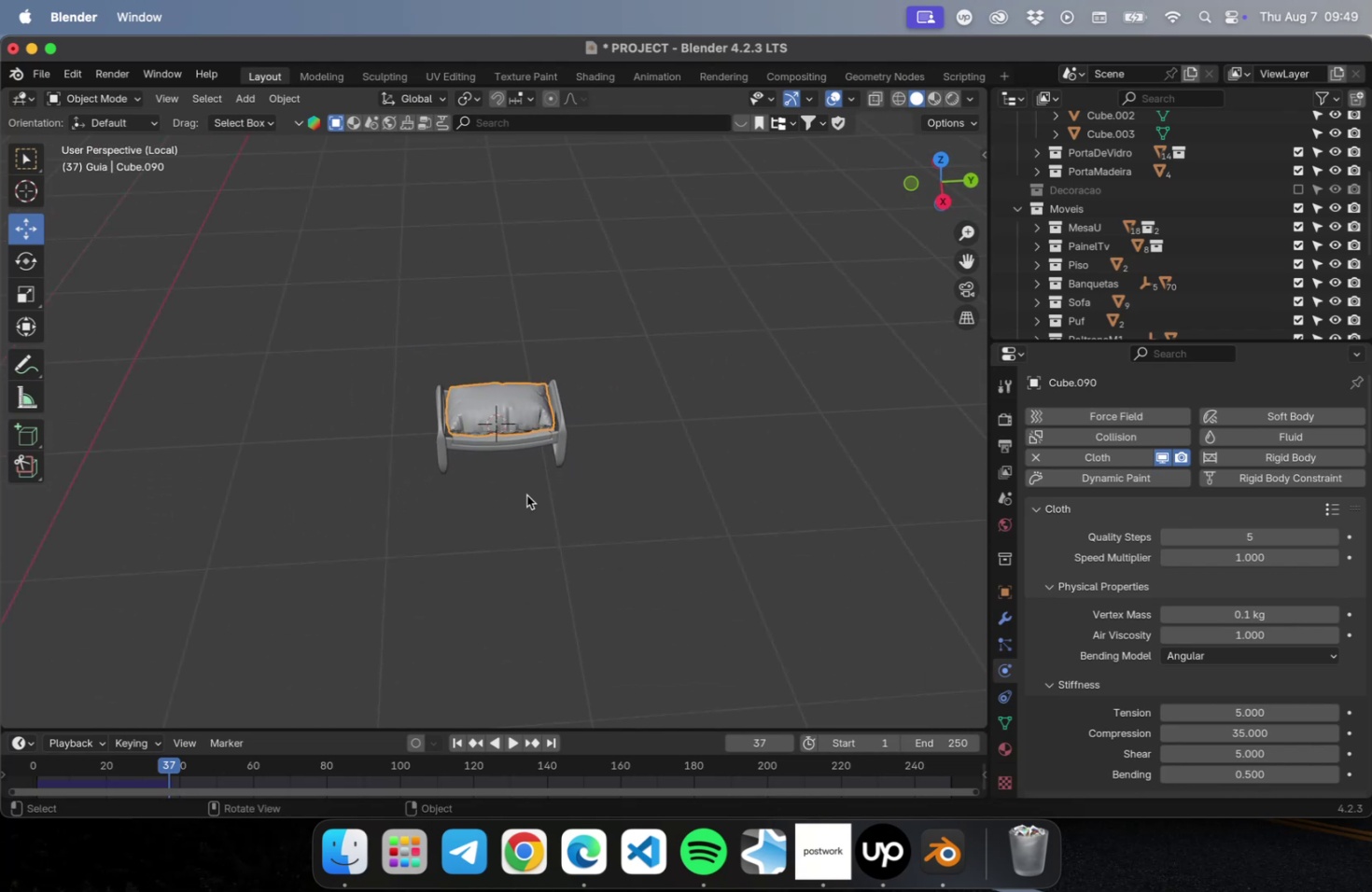 
scroll: coordinate [478, 401], scroll_direction: up, amount: 17.0
 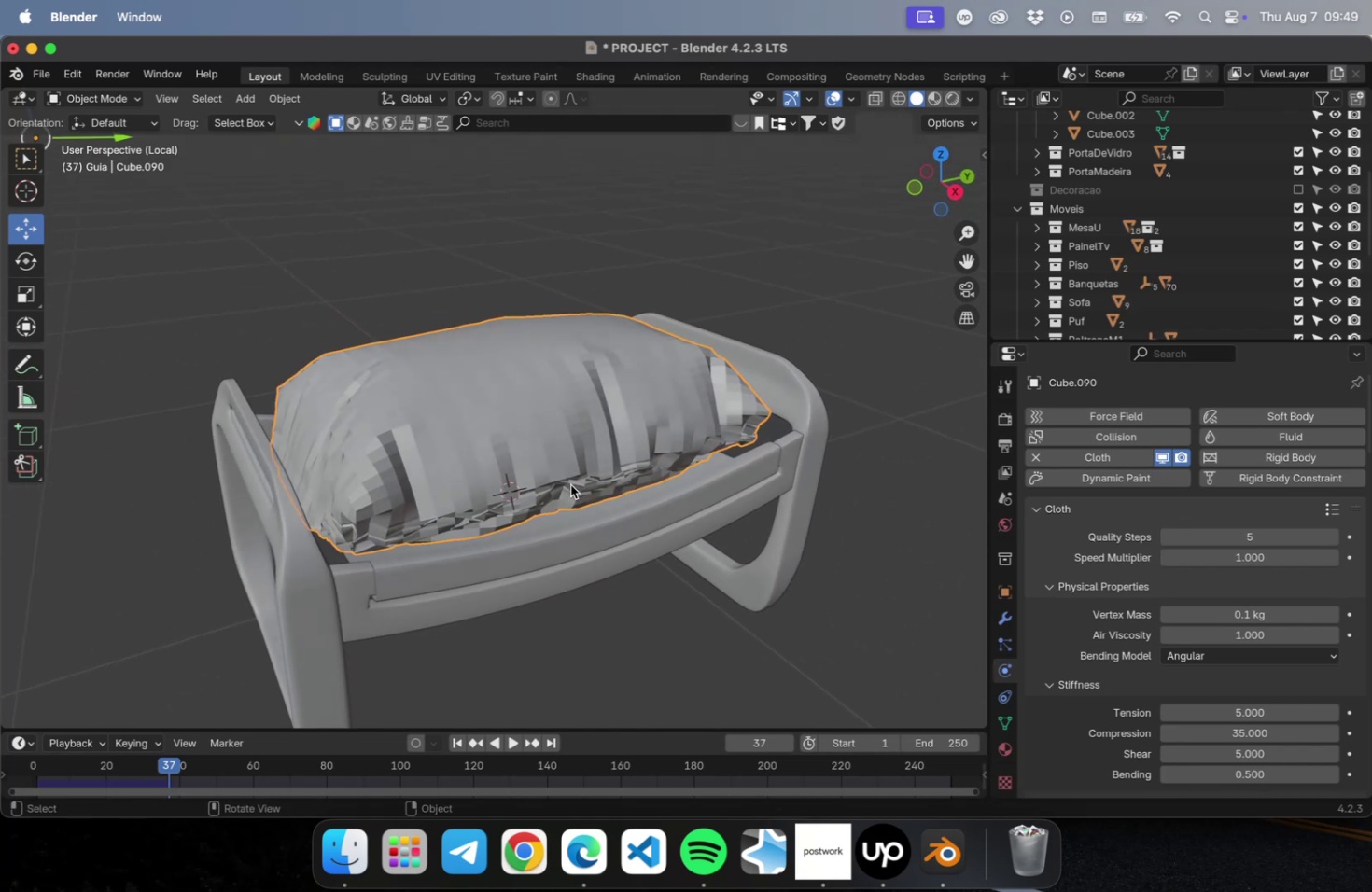 
wait(8.46)
 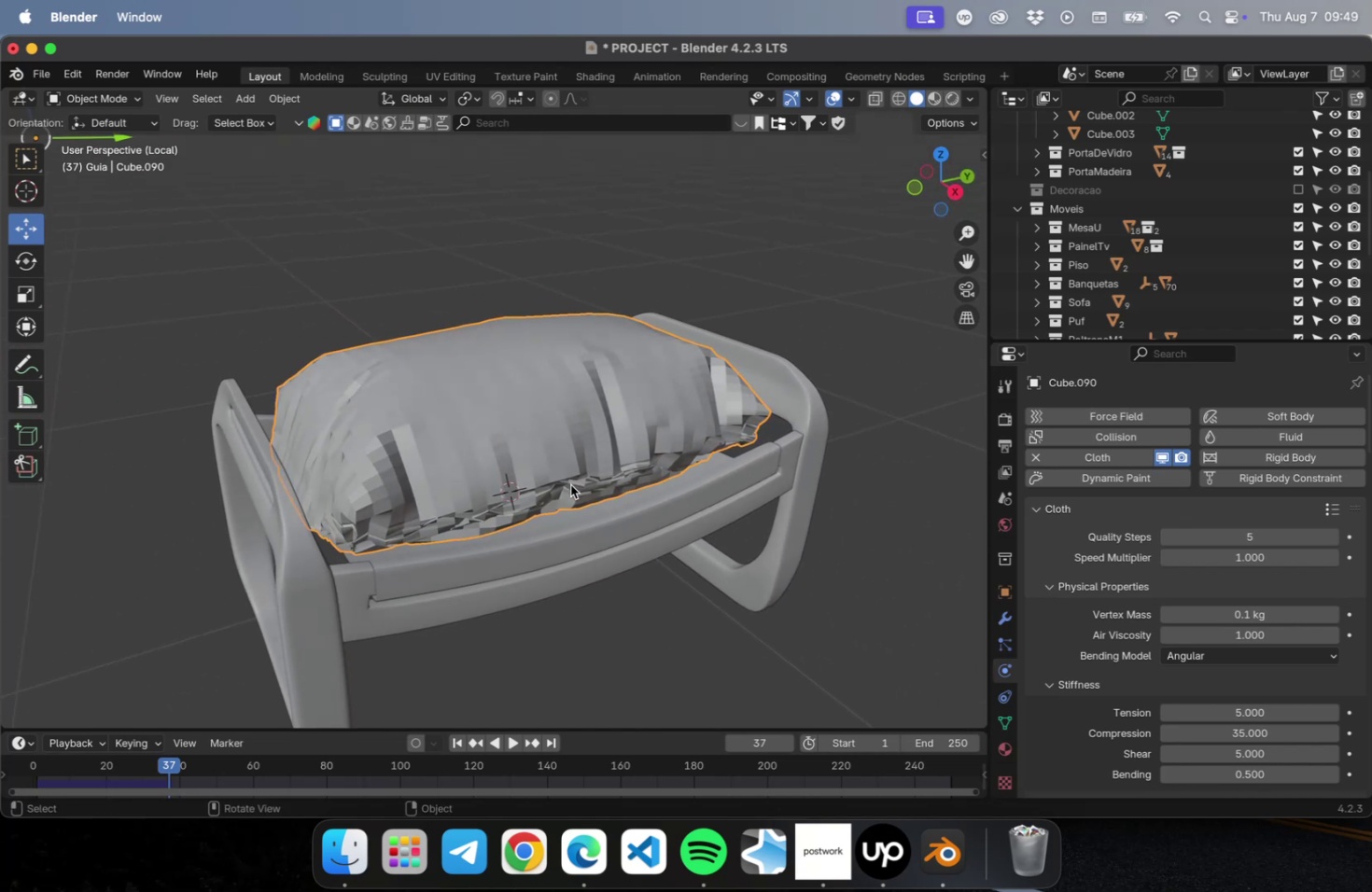 
left_click([454, 743])
 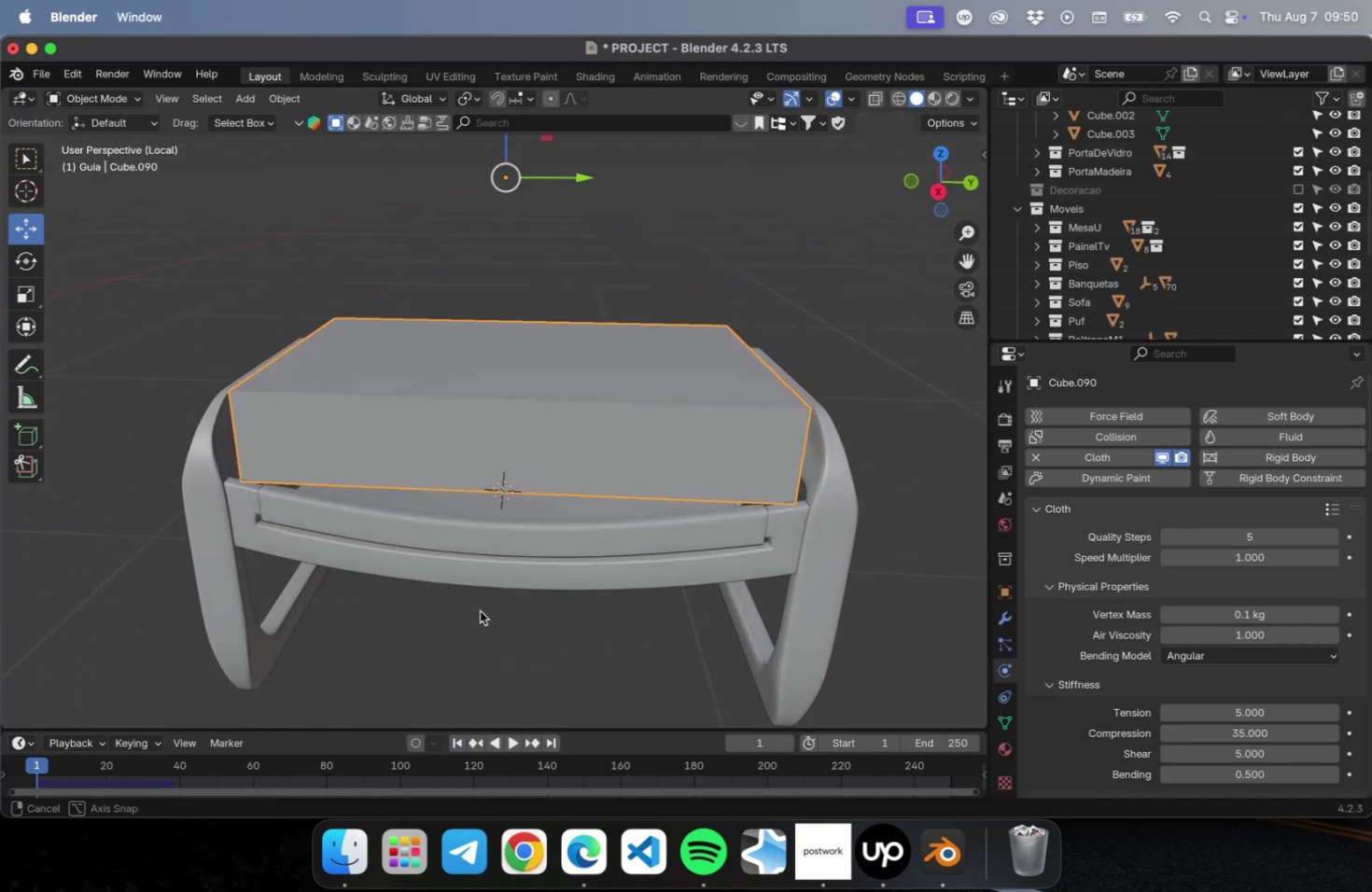 
wait(5.91)
 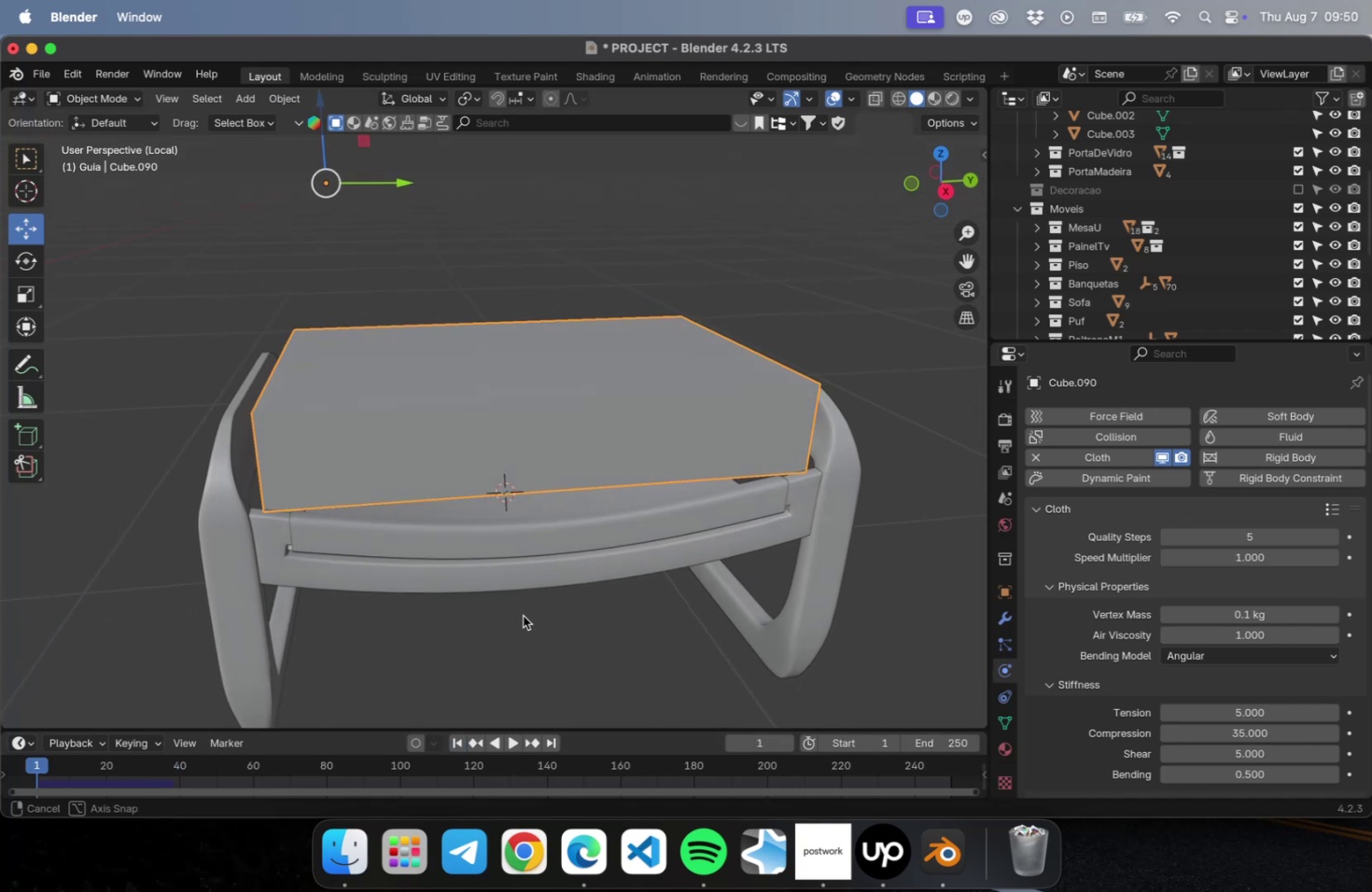 
key(NumLock)
 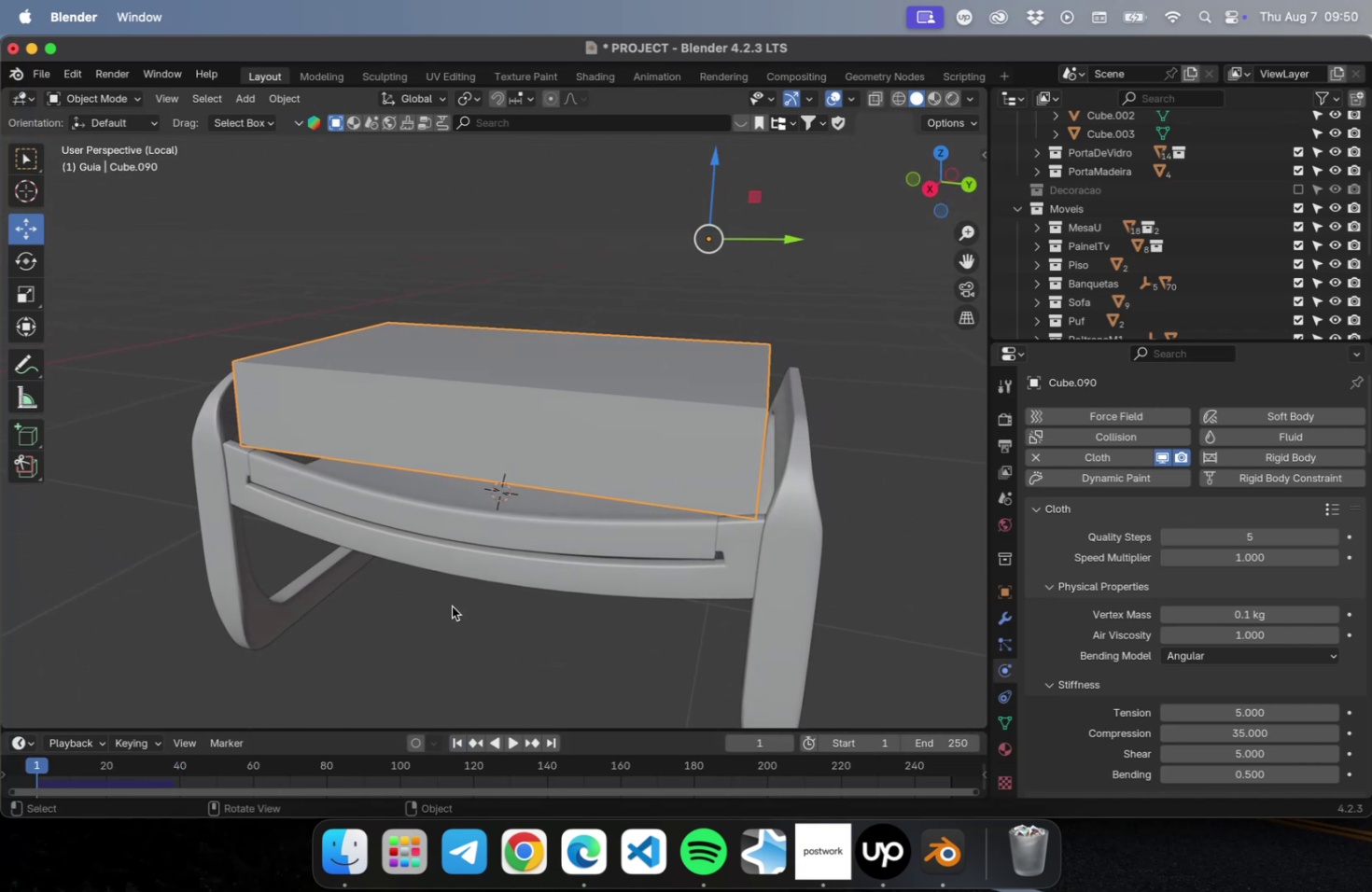 
key(Numpad3)
 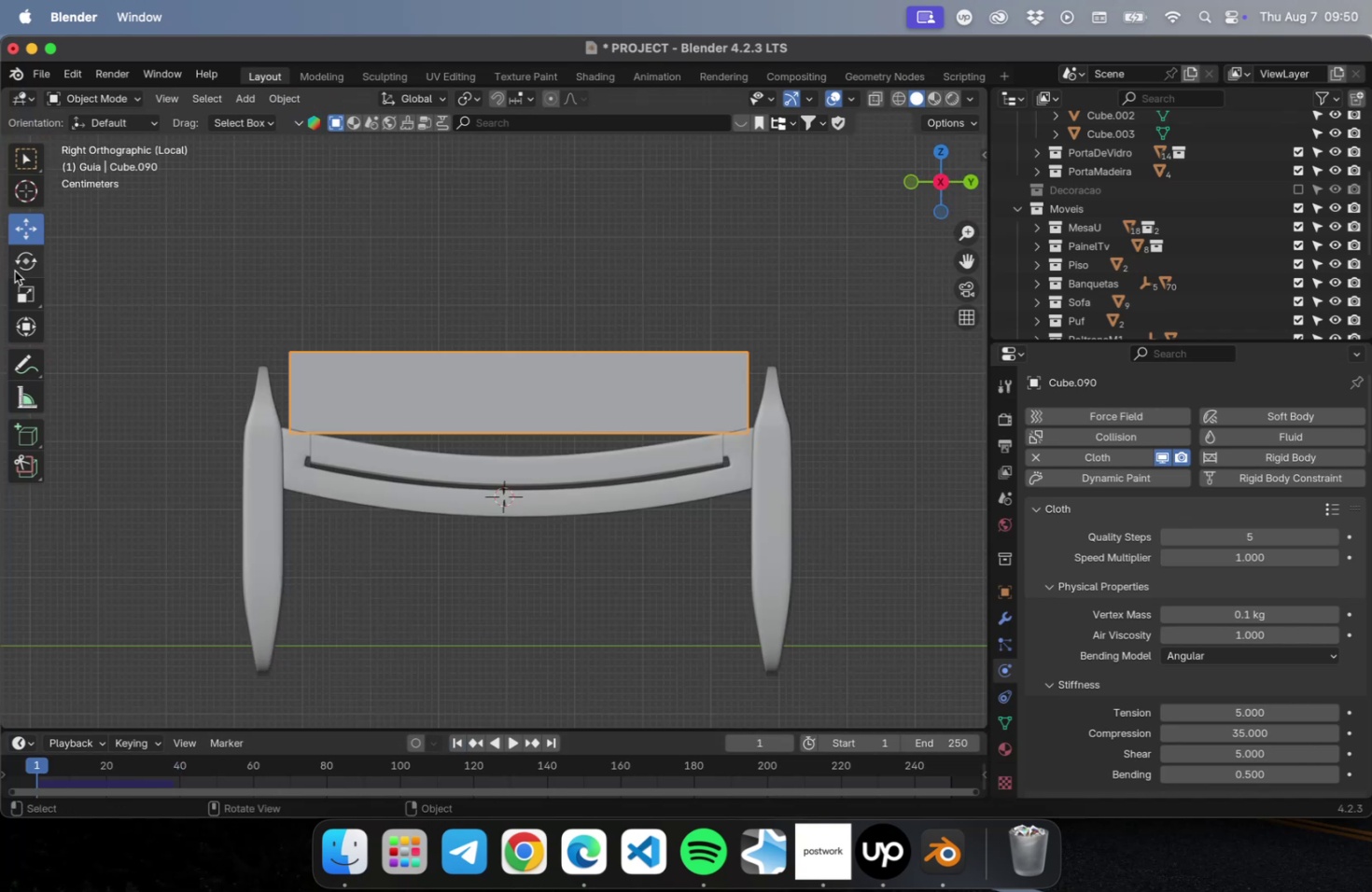 
left_click([24, 290])
 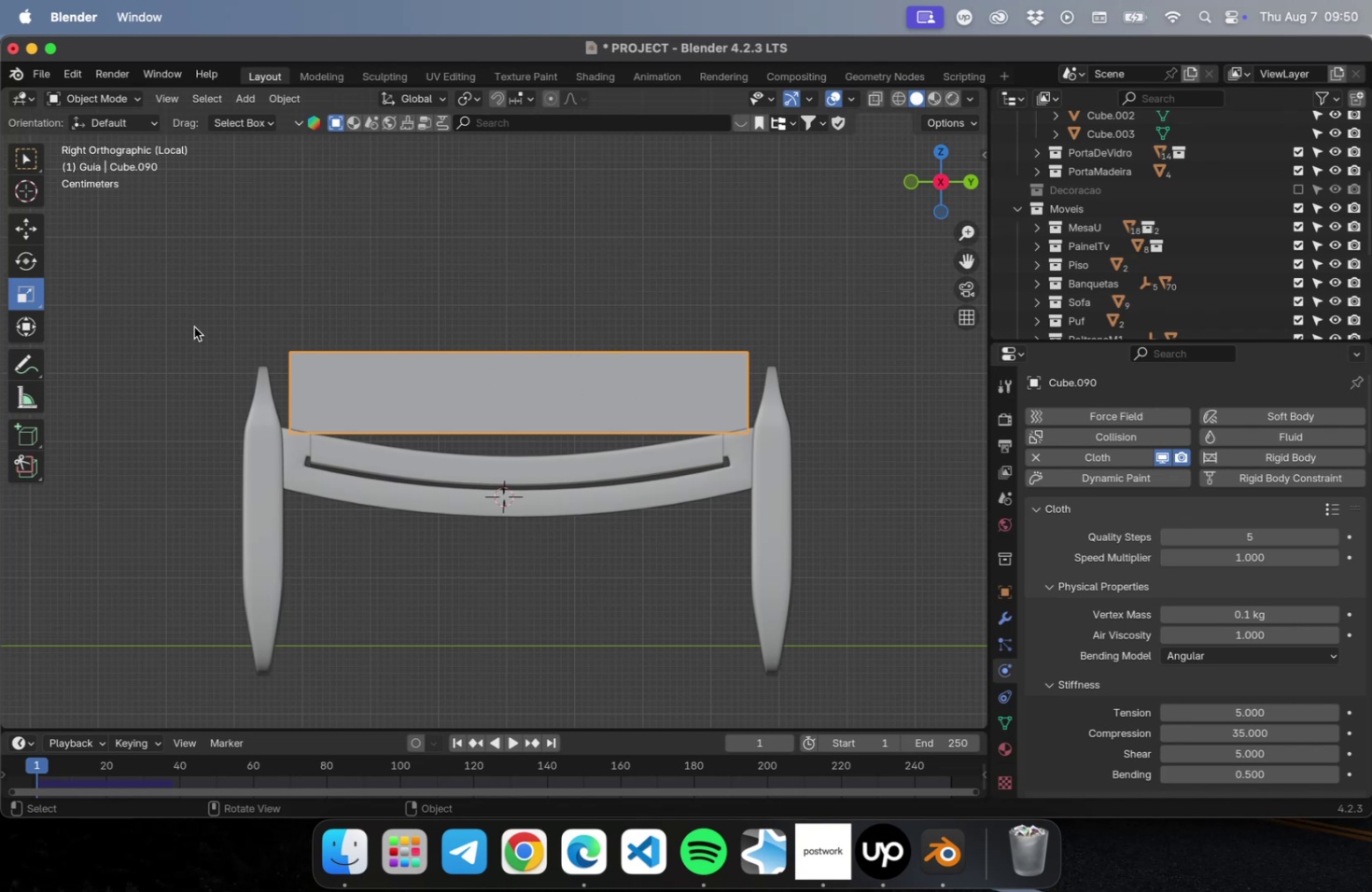 
left_click([469, 388])
 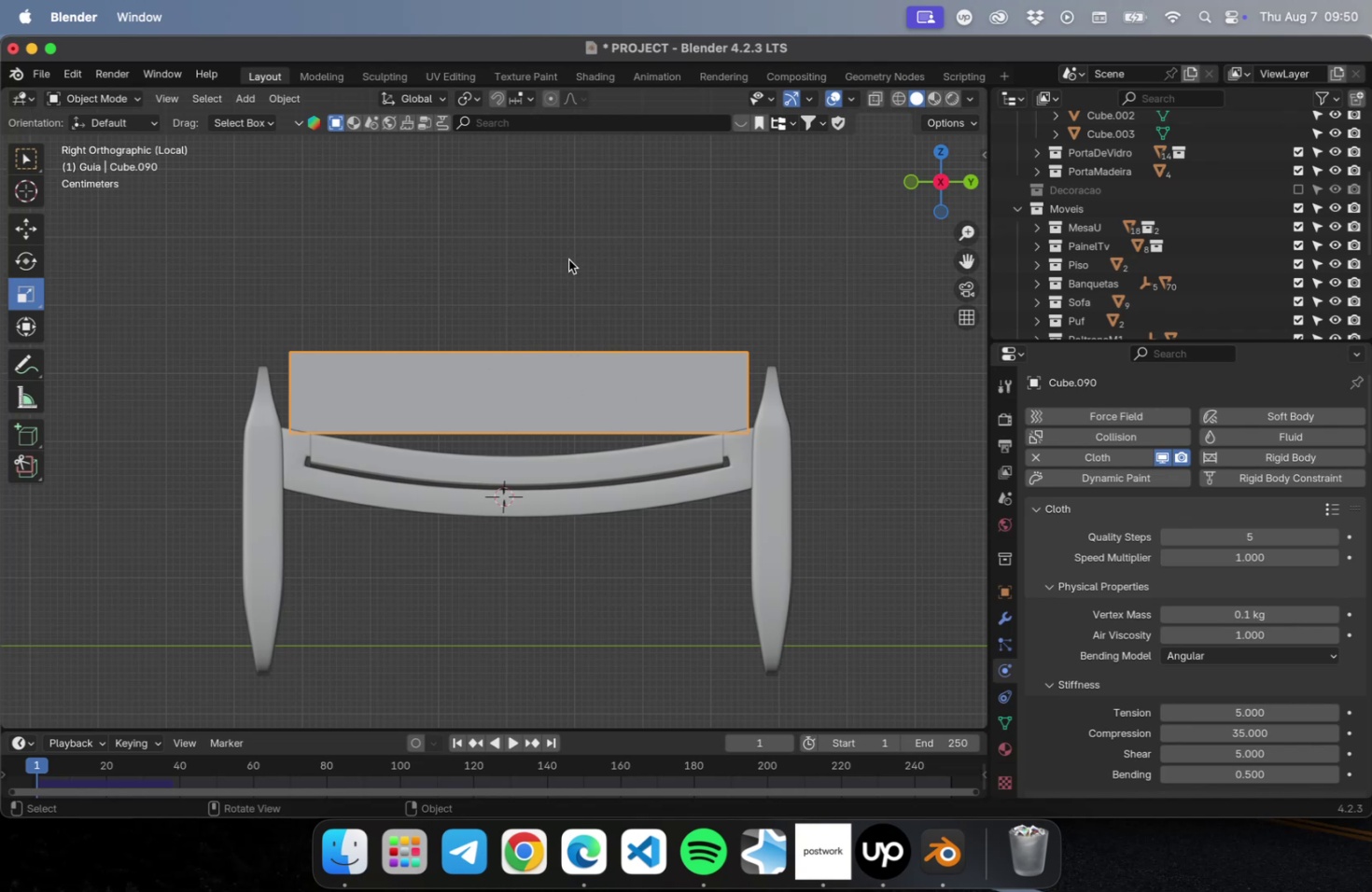 
left_click([578, 254])
 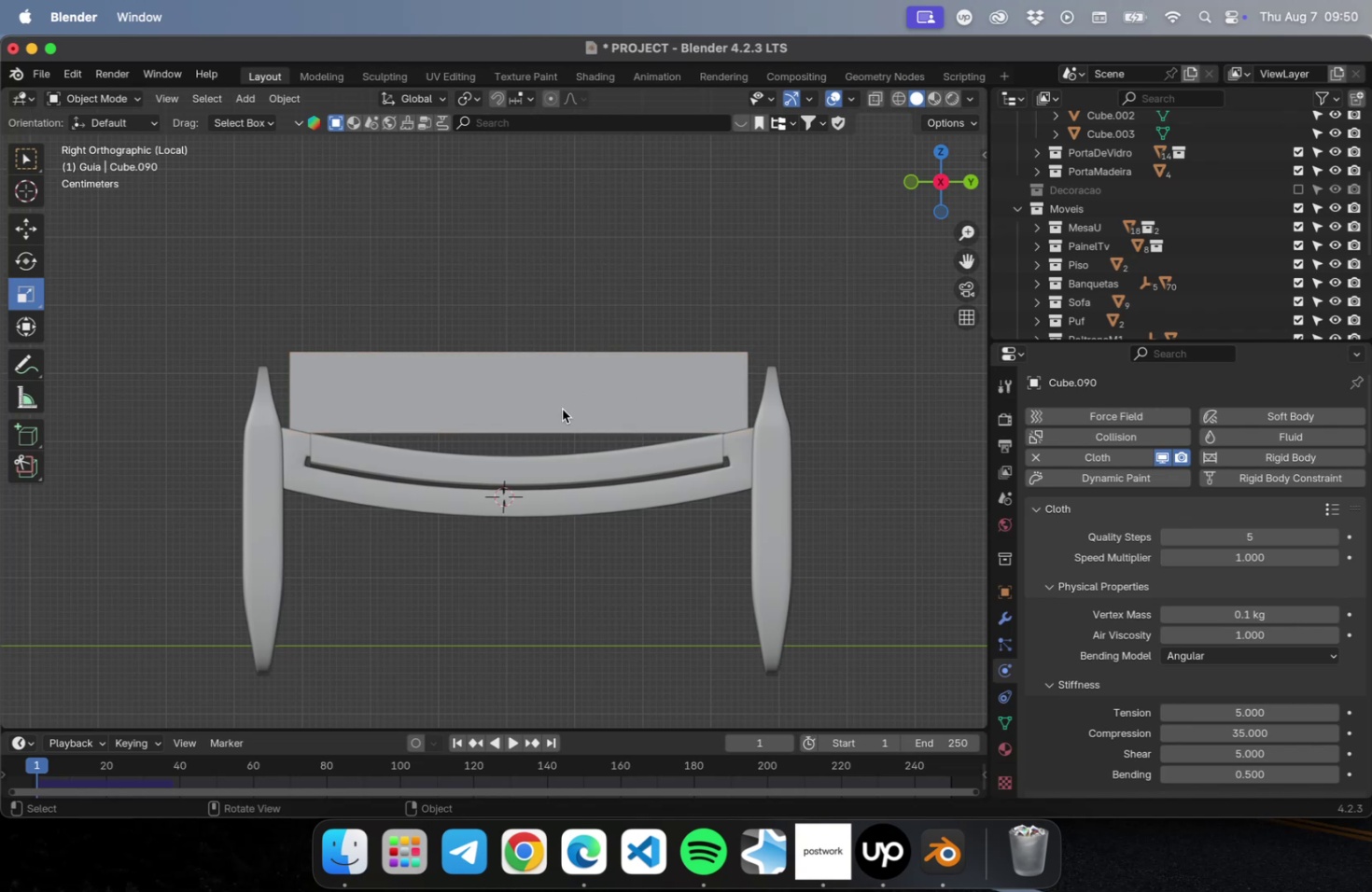 
left_click([562, 409])
 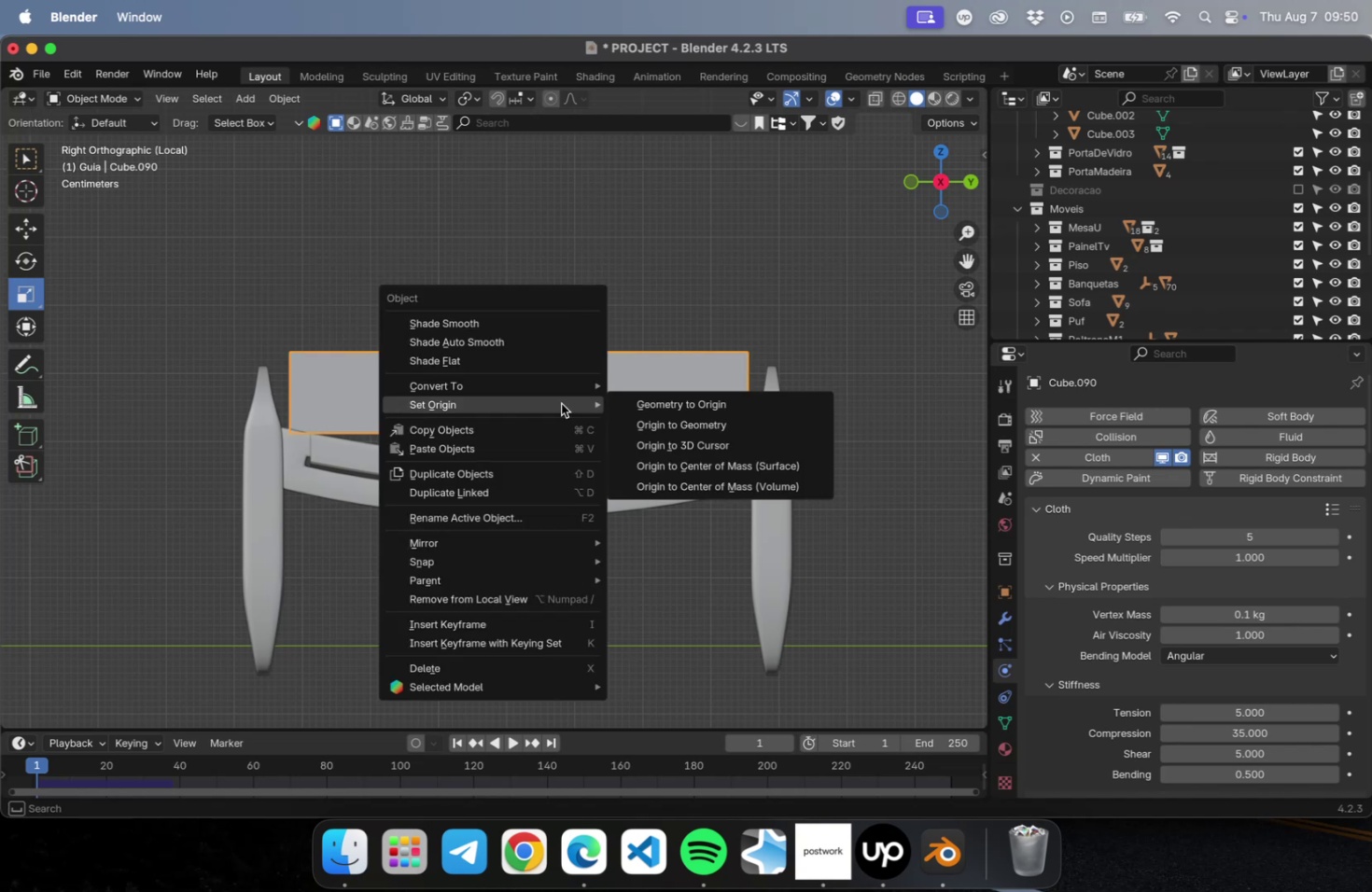 
left_click([725, 428])
 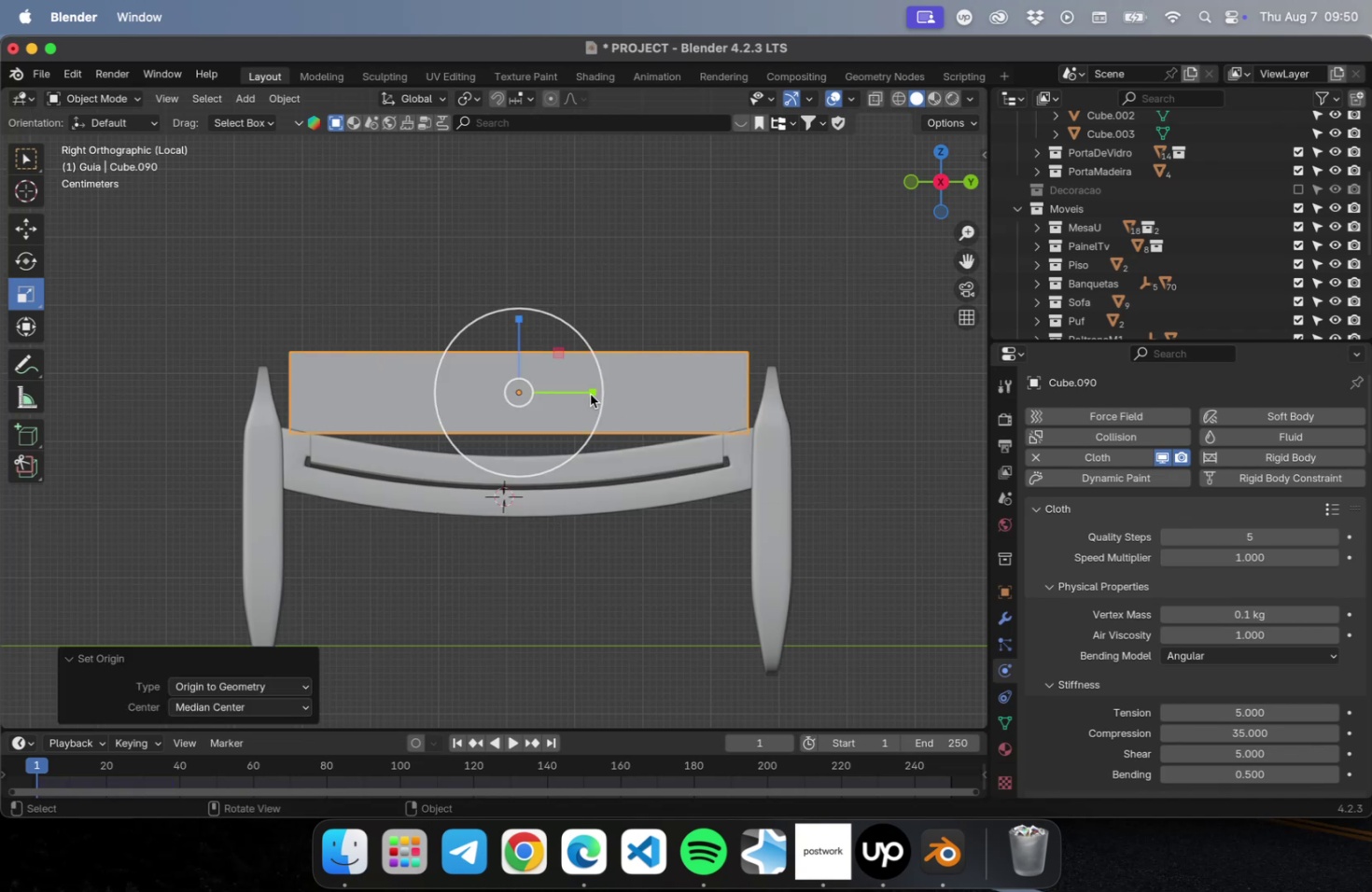 
left_click_drag(start_coordinate=[591, 392], to_coordinate=[598, 389])
 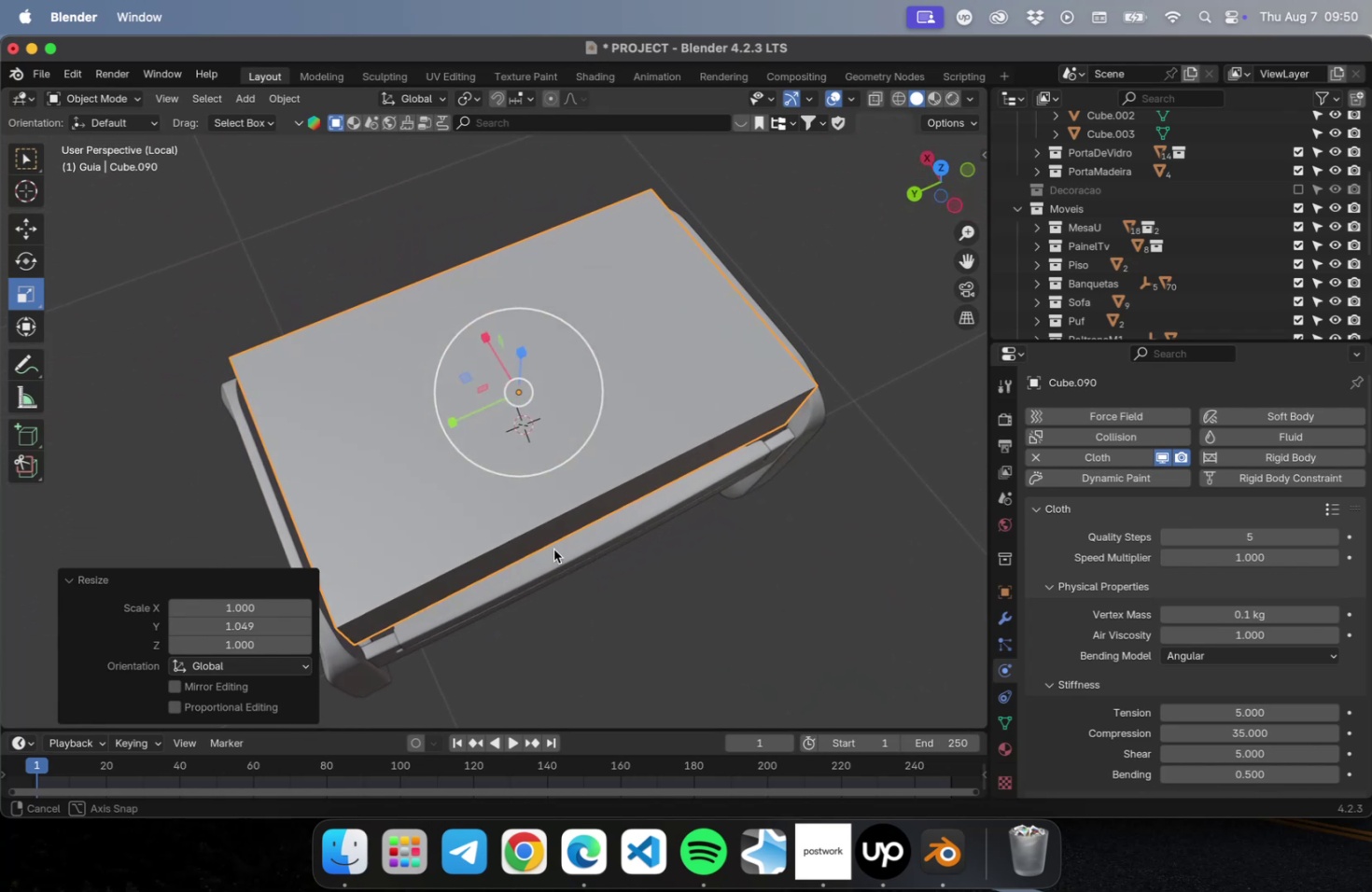 
wait(5.03)
 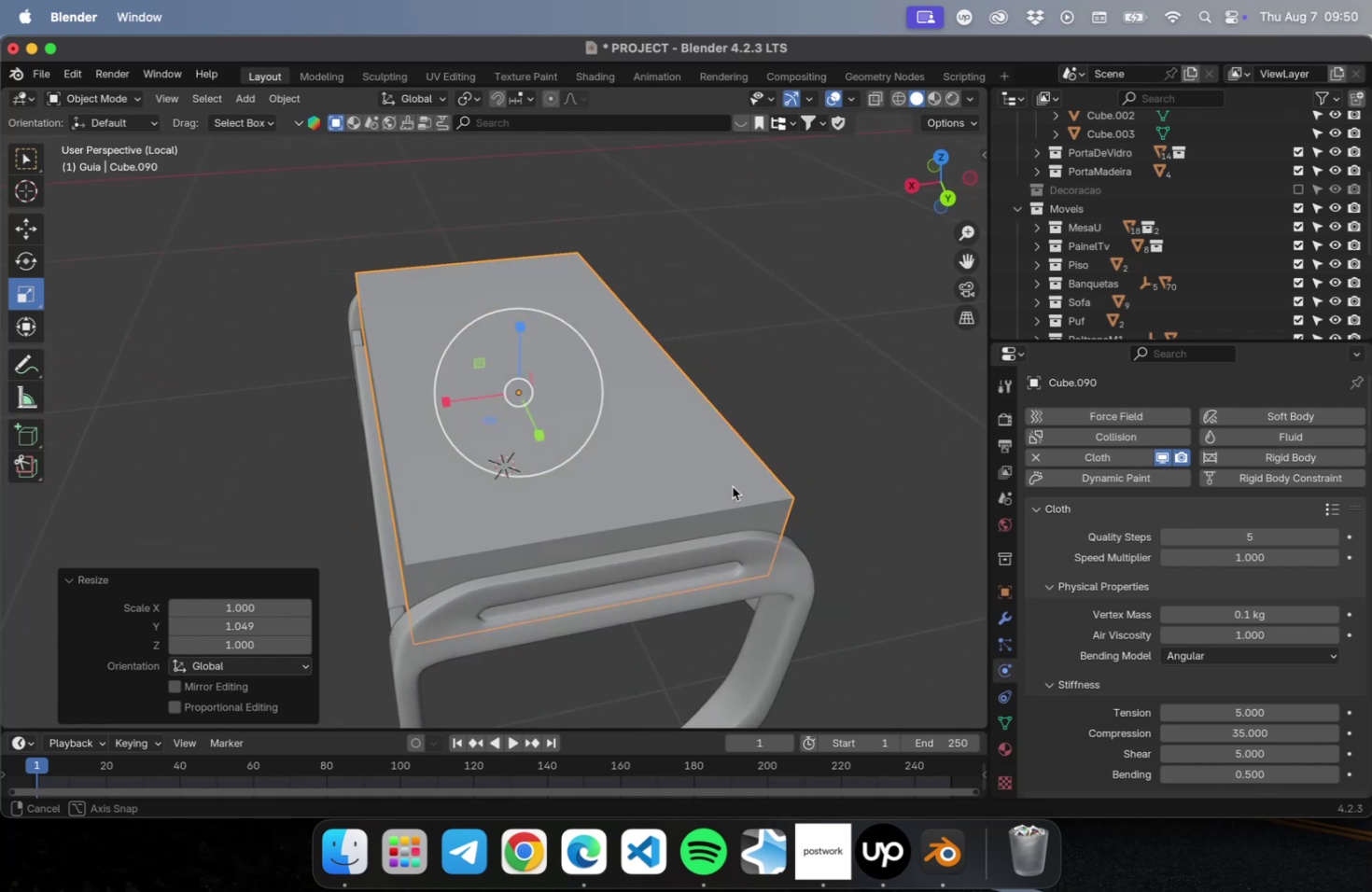 
mouse_move([41, 233])
 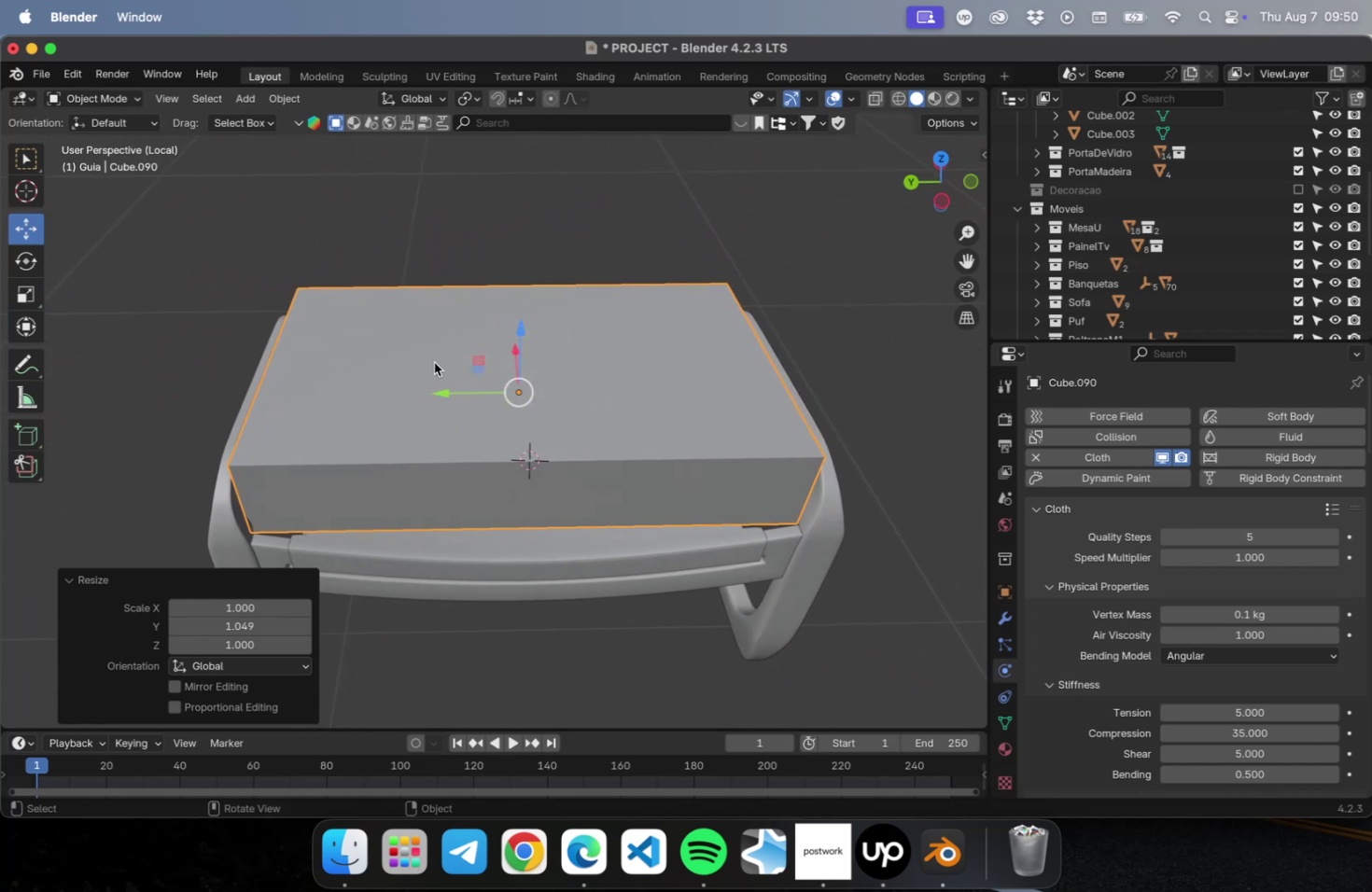 
right_click([434, 362])
 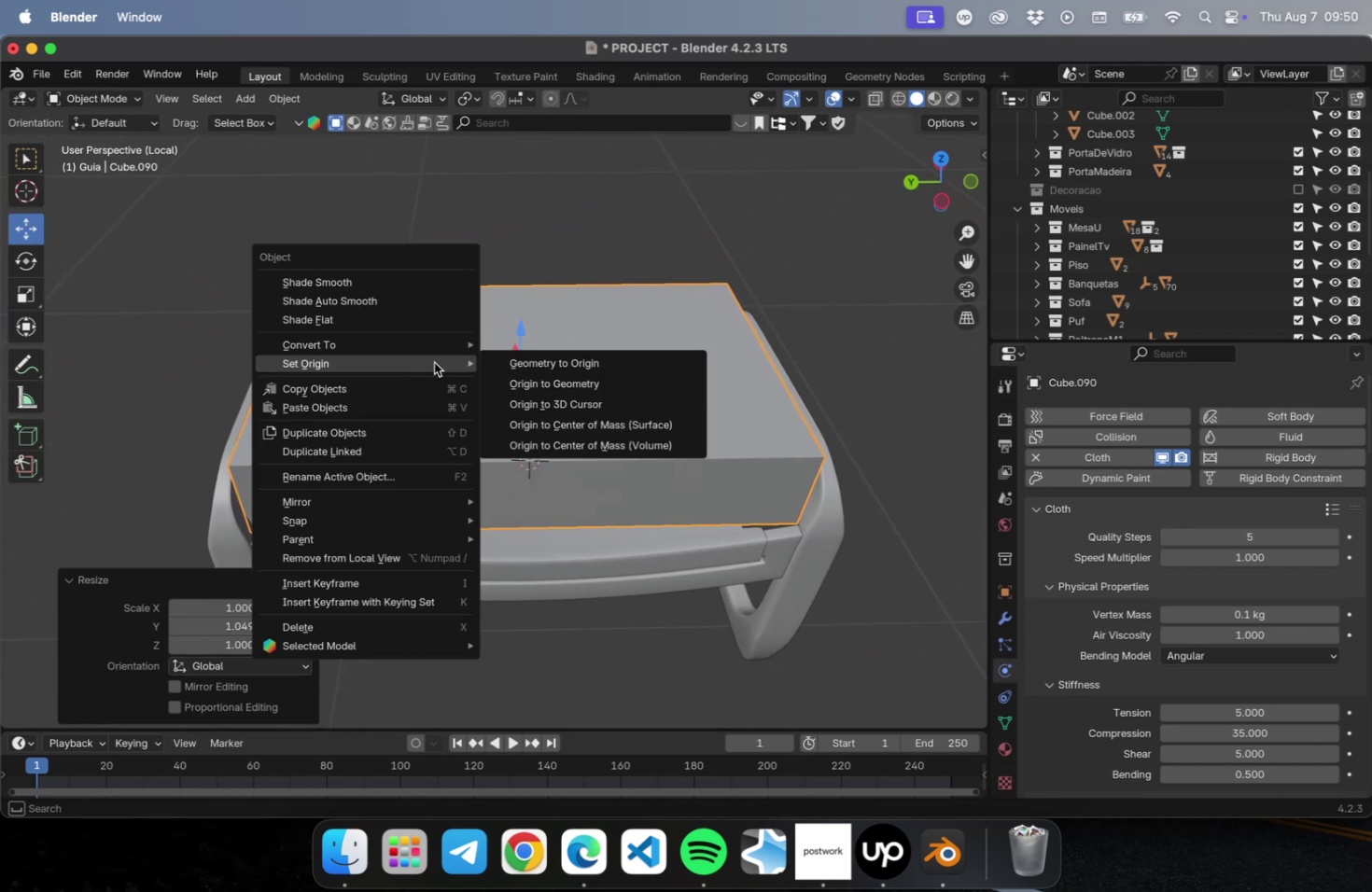 
key(Escape)
 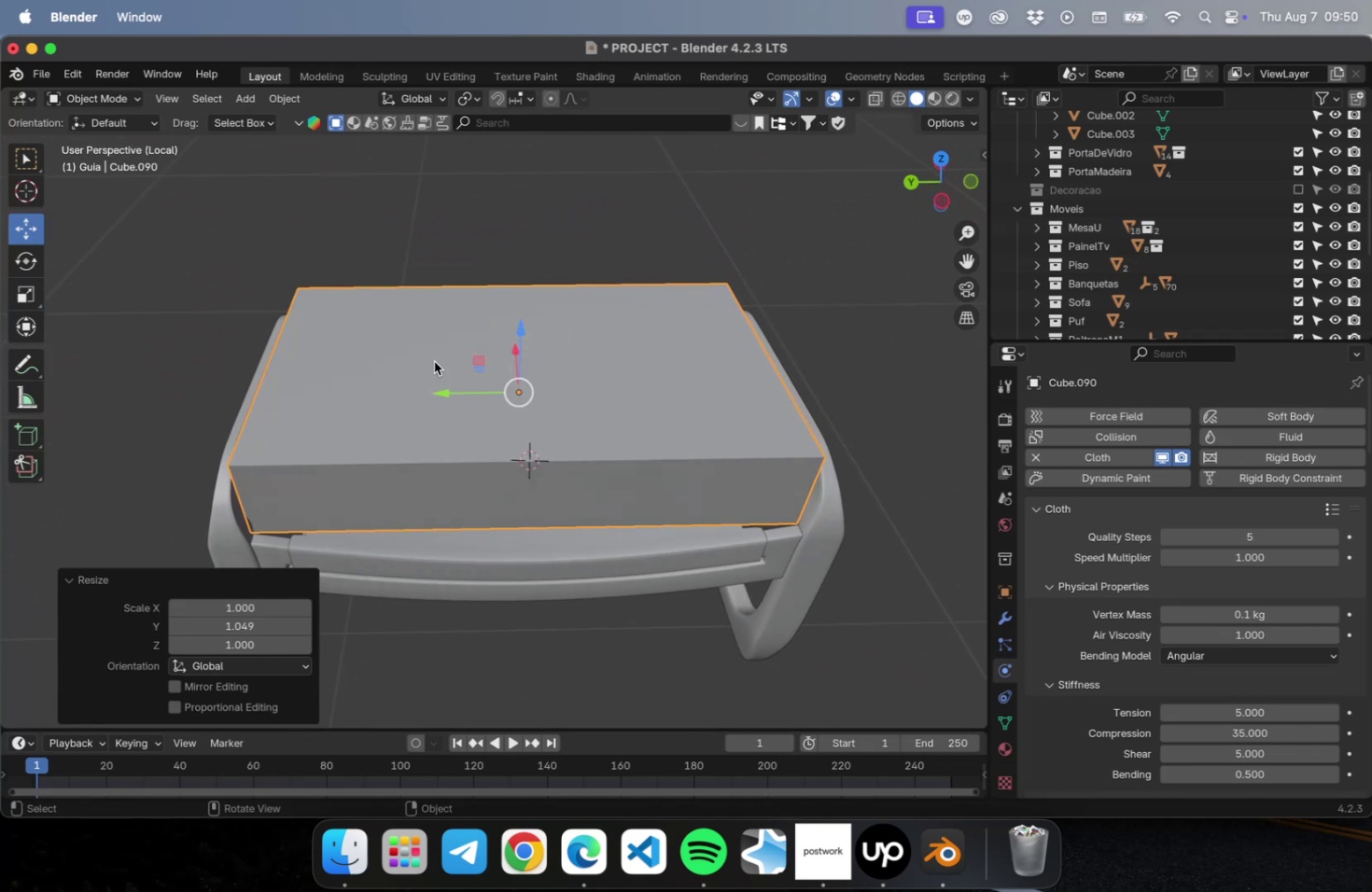 
key(Meta+A)
 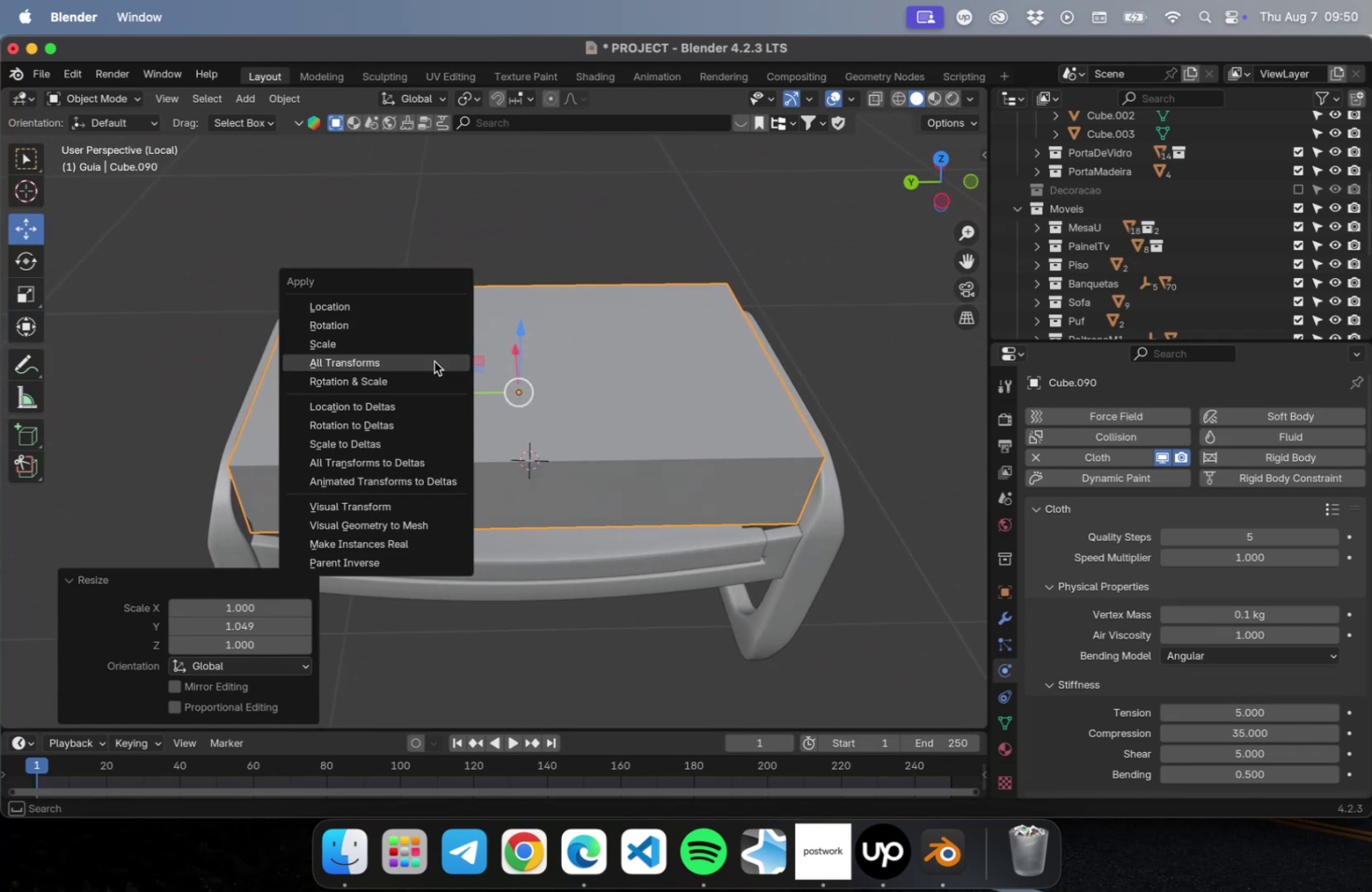 
left_click([434, 361])
 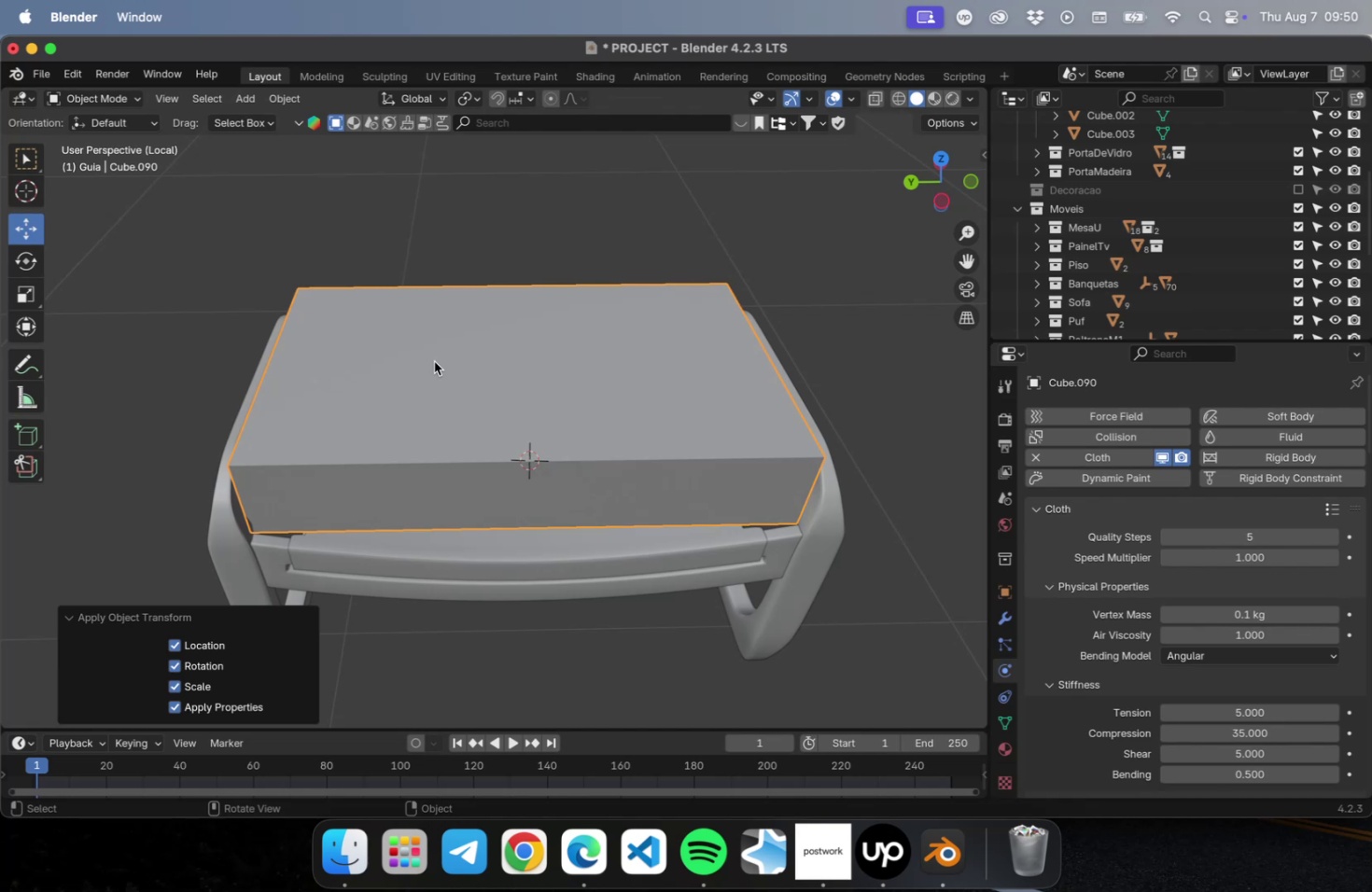 
right_click([434, 361])
 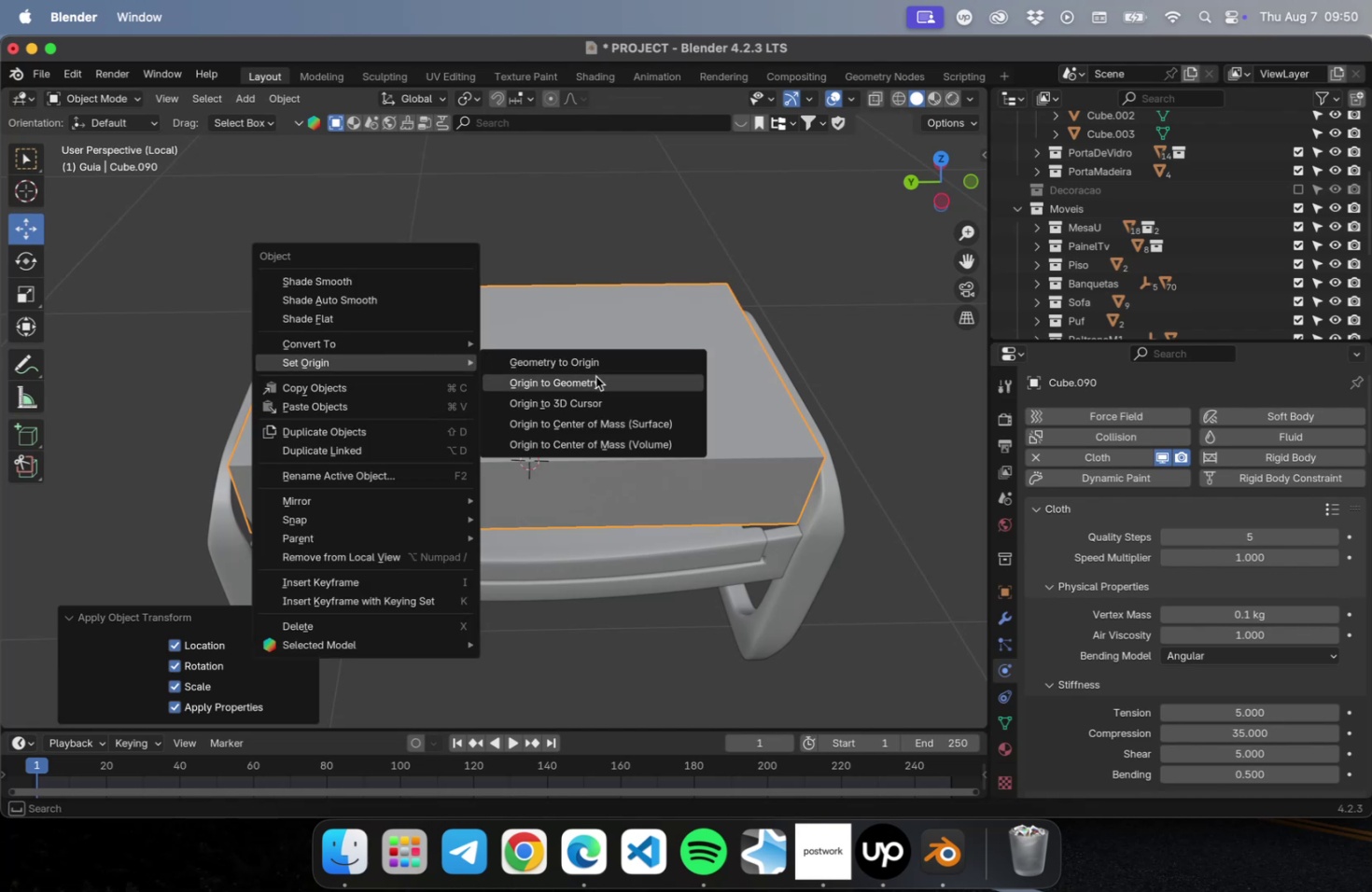 
left_click([595, 376])
 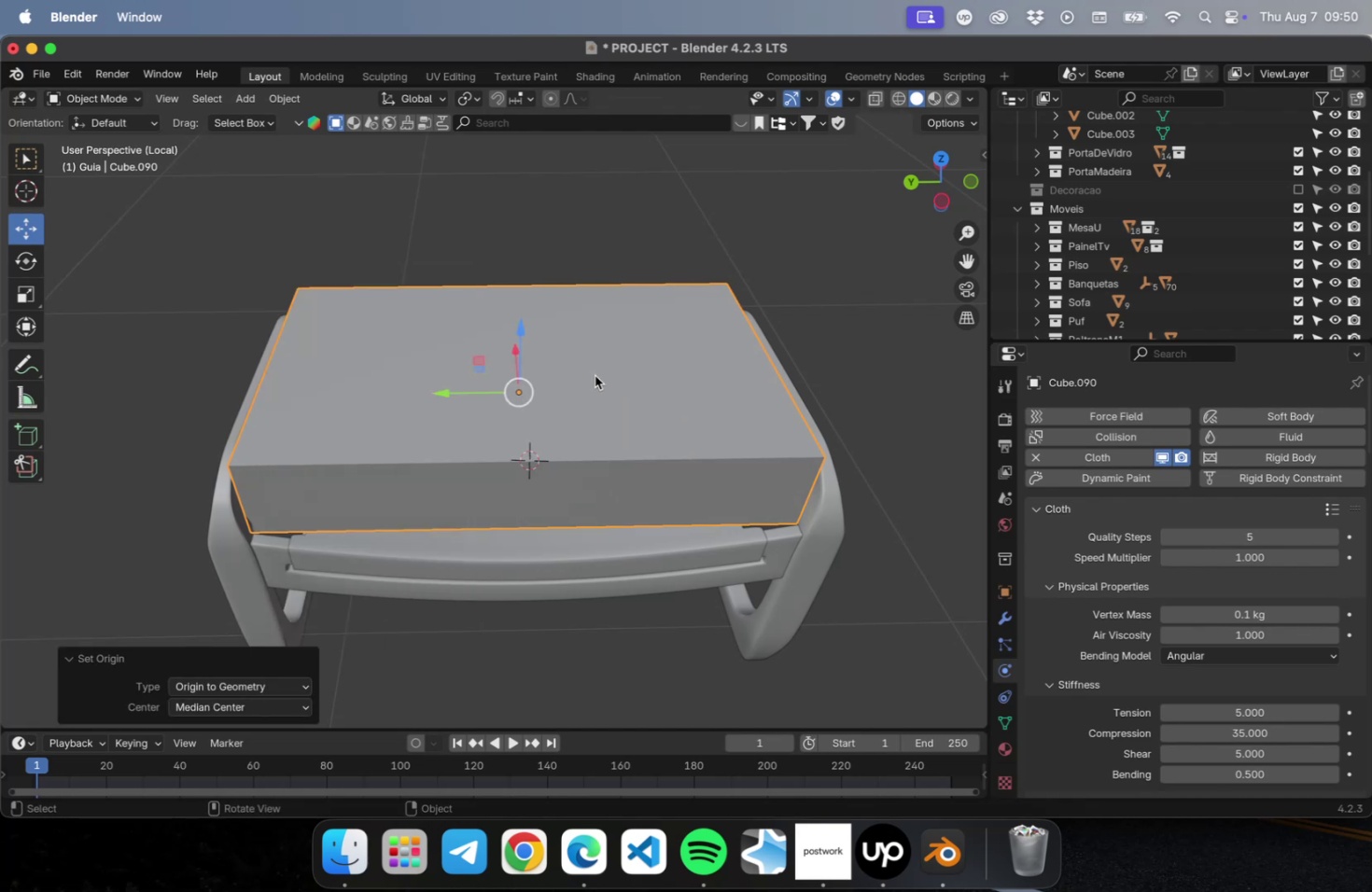 
scroll: coordinate [588, 376], scroll_direction: down, amount: 36.0
 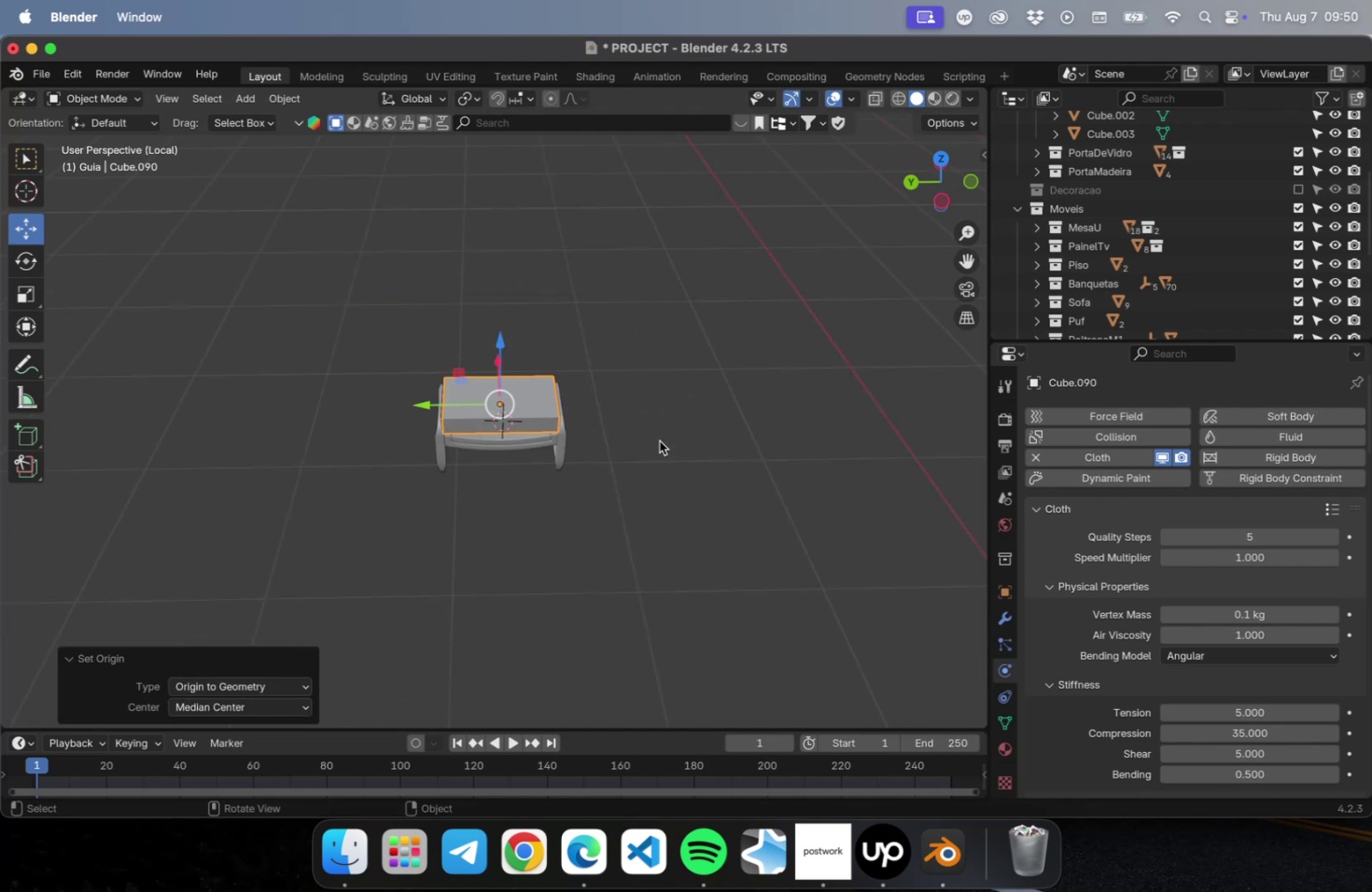 
left_click([660, 440])
 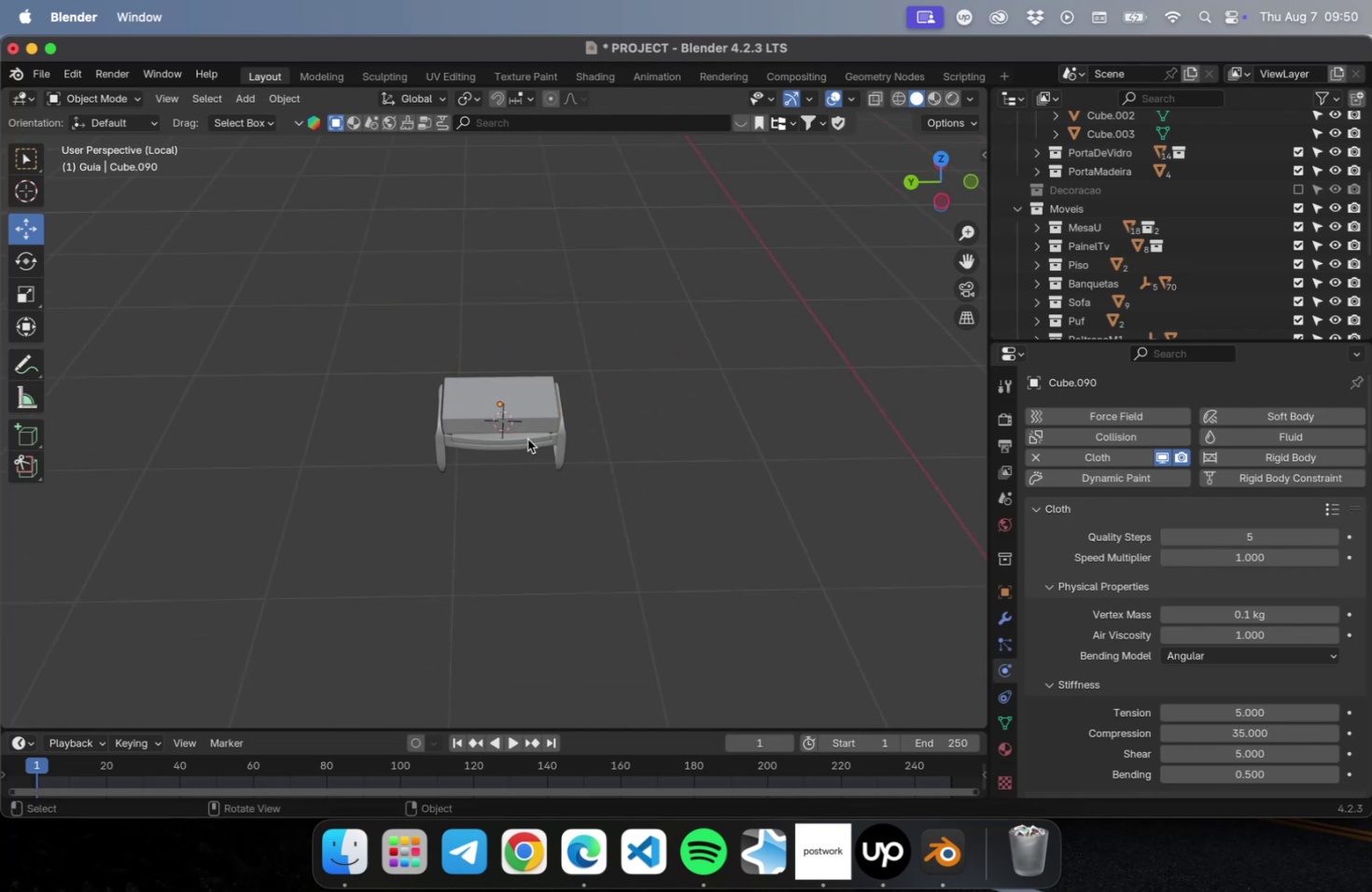 
scroll: coordinate [516, 442], scroll_direction: up, amount: 17.0
 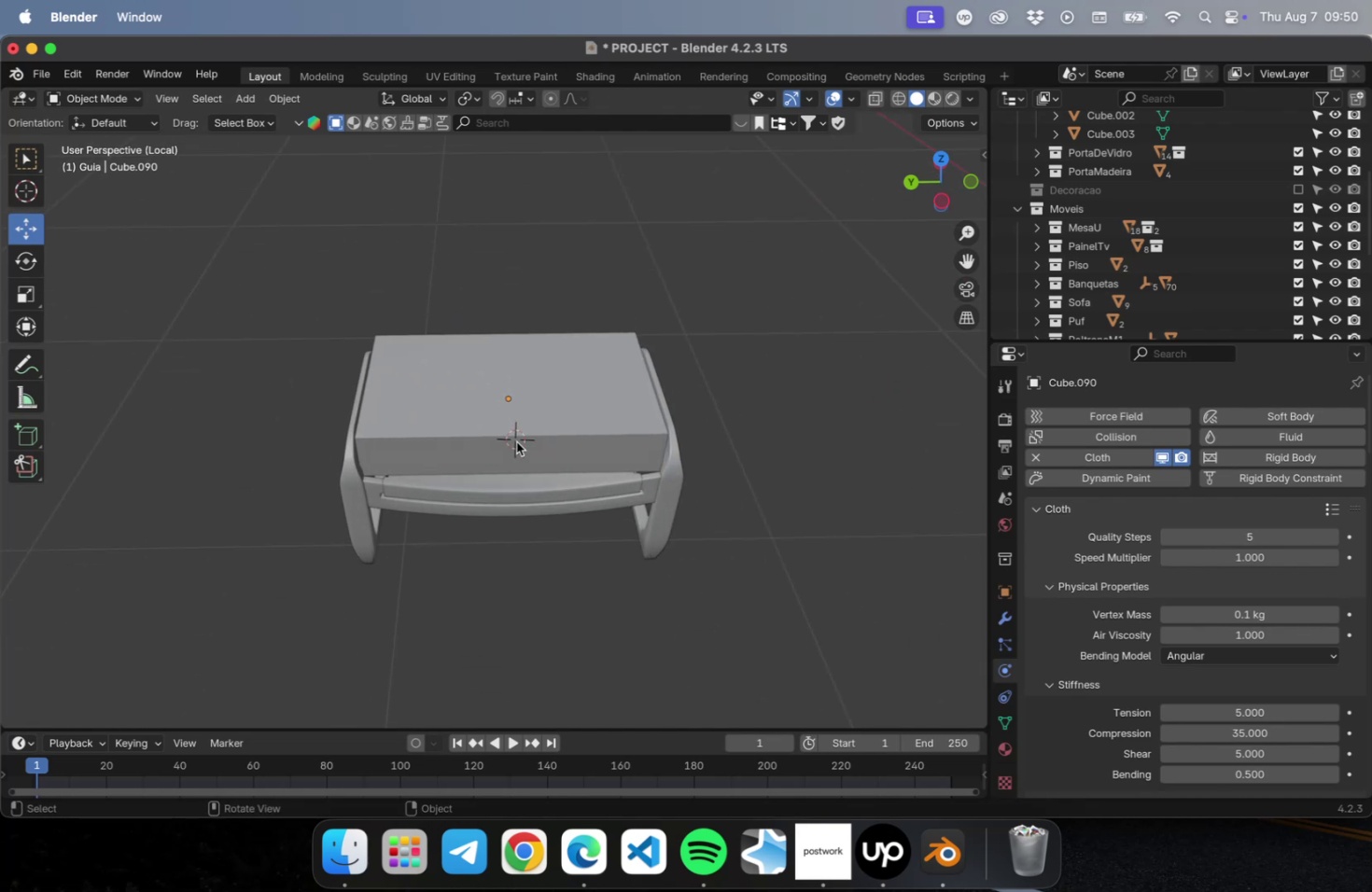 
left_click([516, 441])
 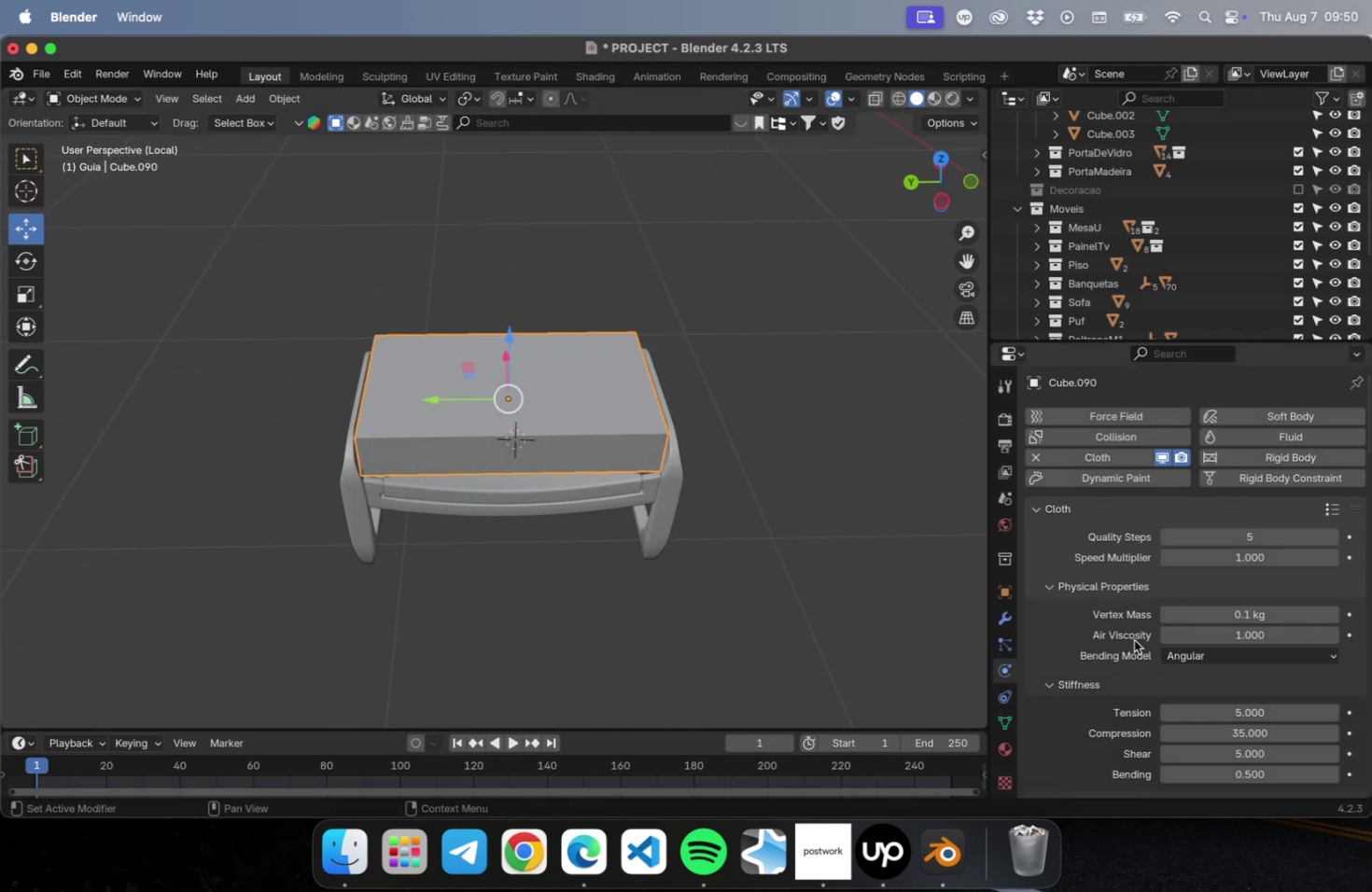 
scroll: coordinate [1123, 653], scroll_direction: down, amount: 50.0
 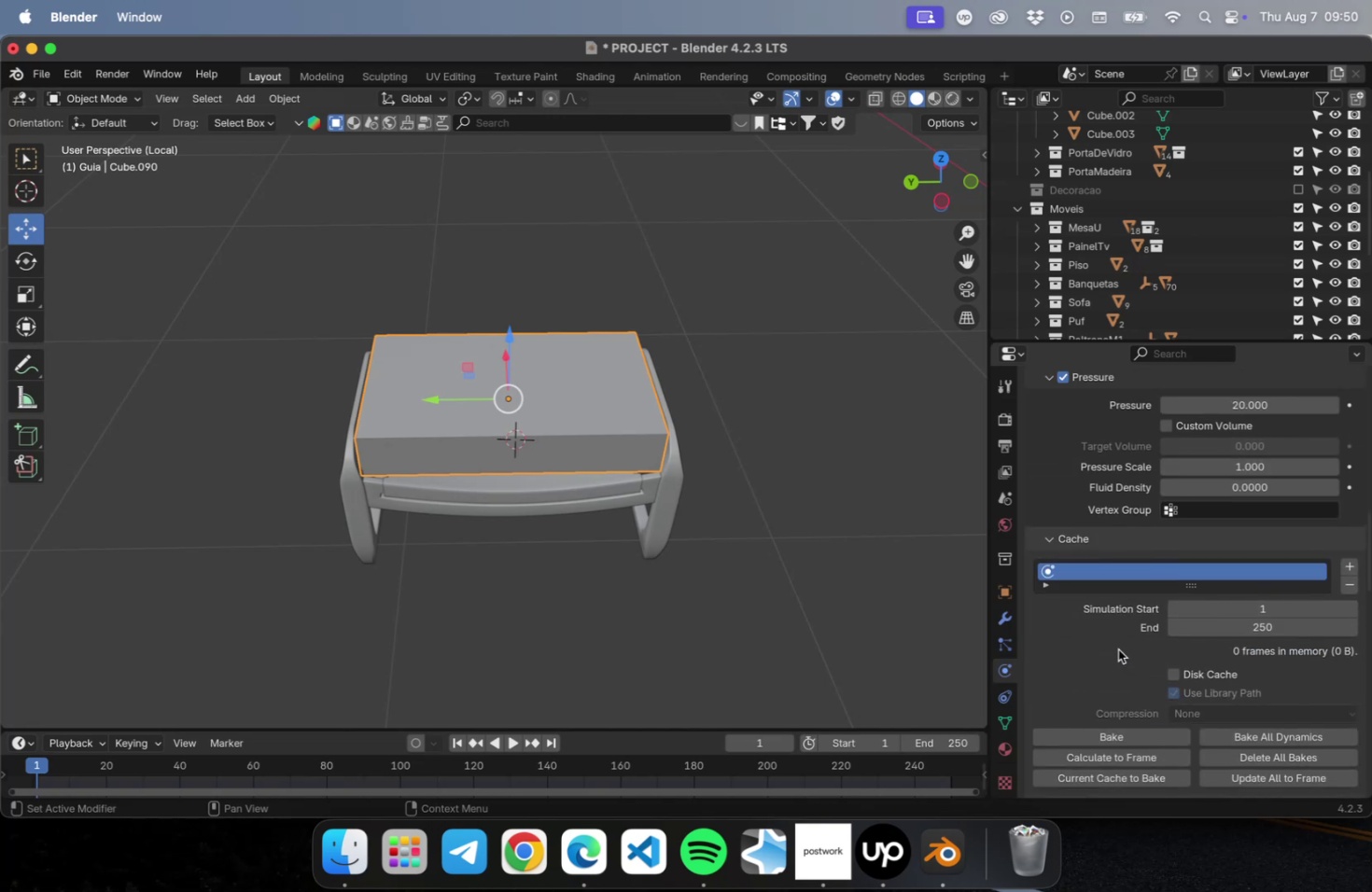 
scroll: coordinate [1112, 657], scroll_direction: down, amount: 34.0
 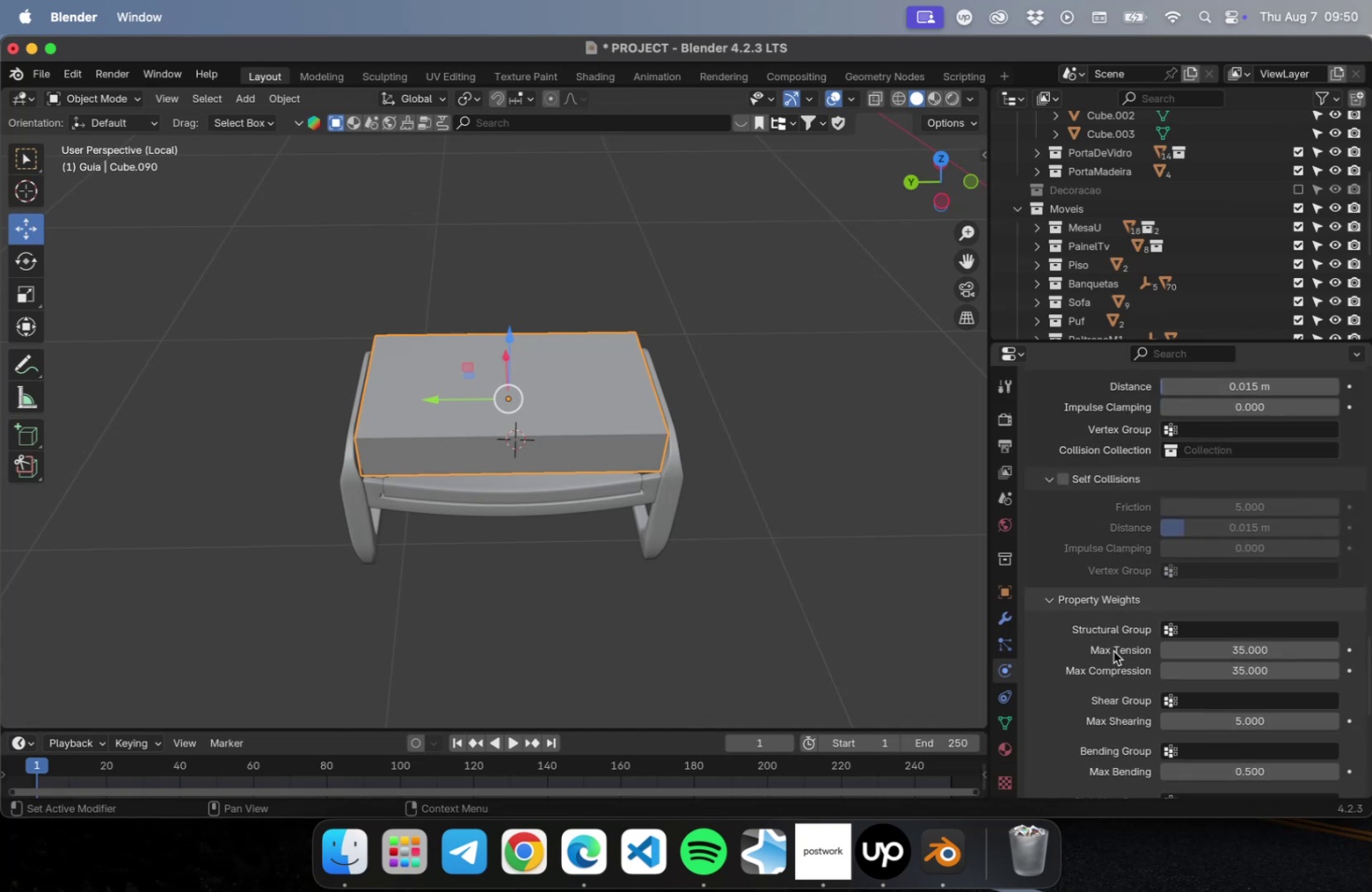 
scroll: coordinate [1113, 659], scroll_direction: down, amount: 26.0
 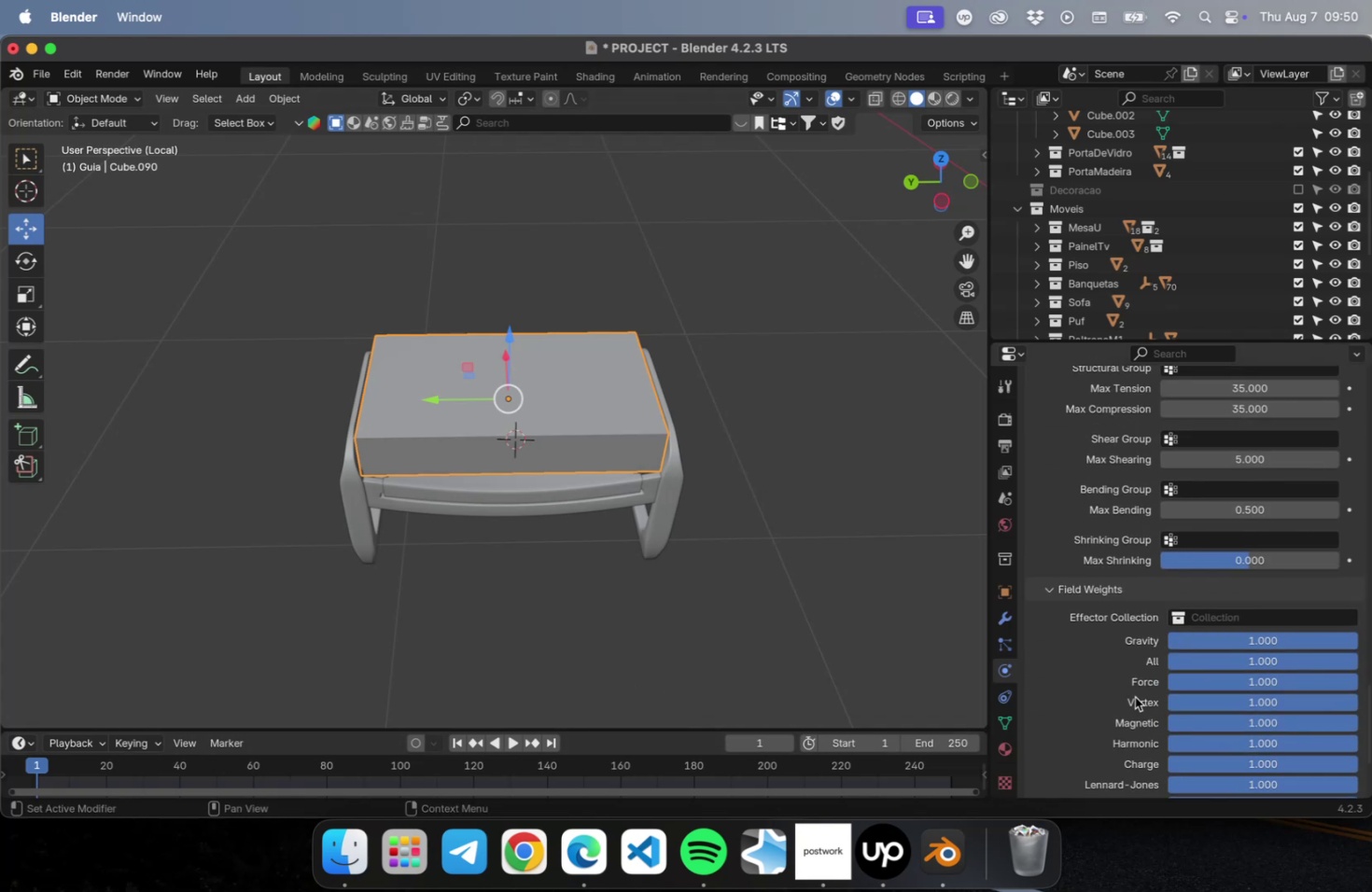 
left_click_drag(start_coordinate=[1259, 639], to_coordinate=[1192, 638])
 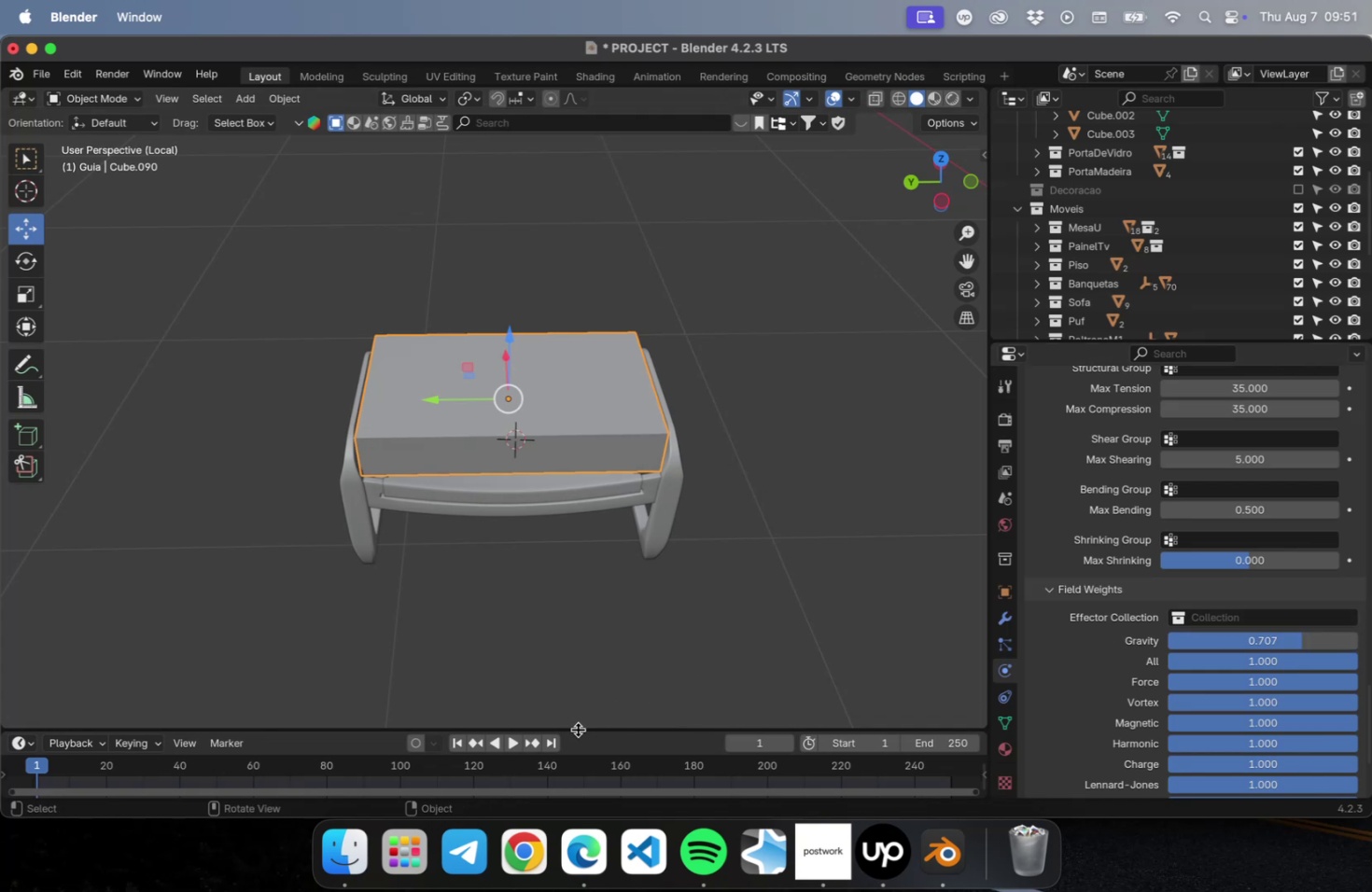 
left_click([517, 746])
 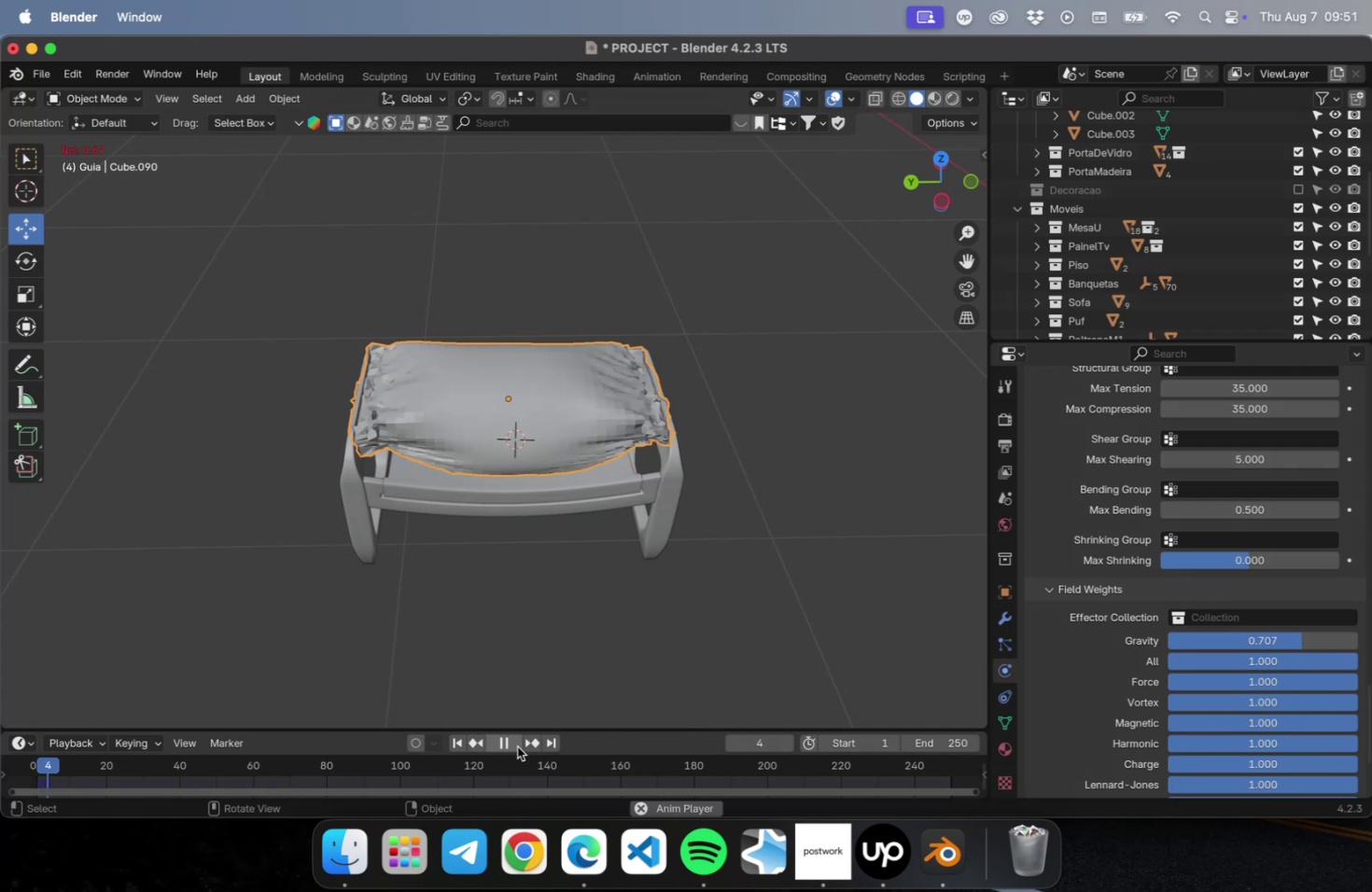 
wait(10.1)
 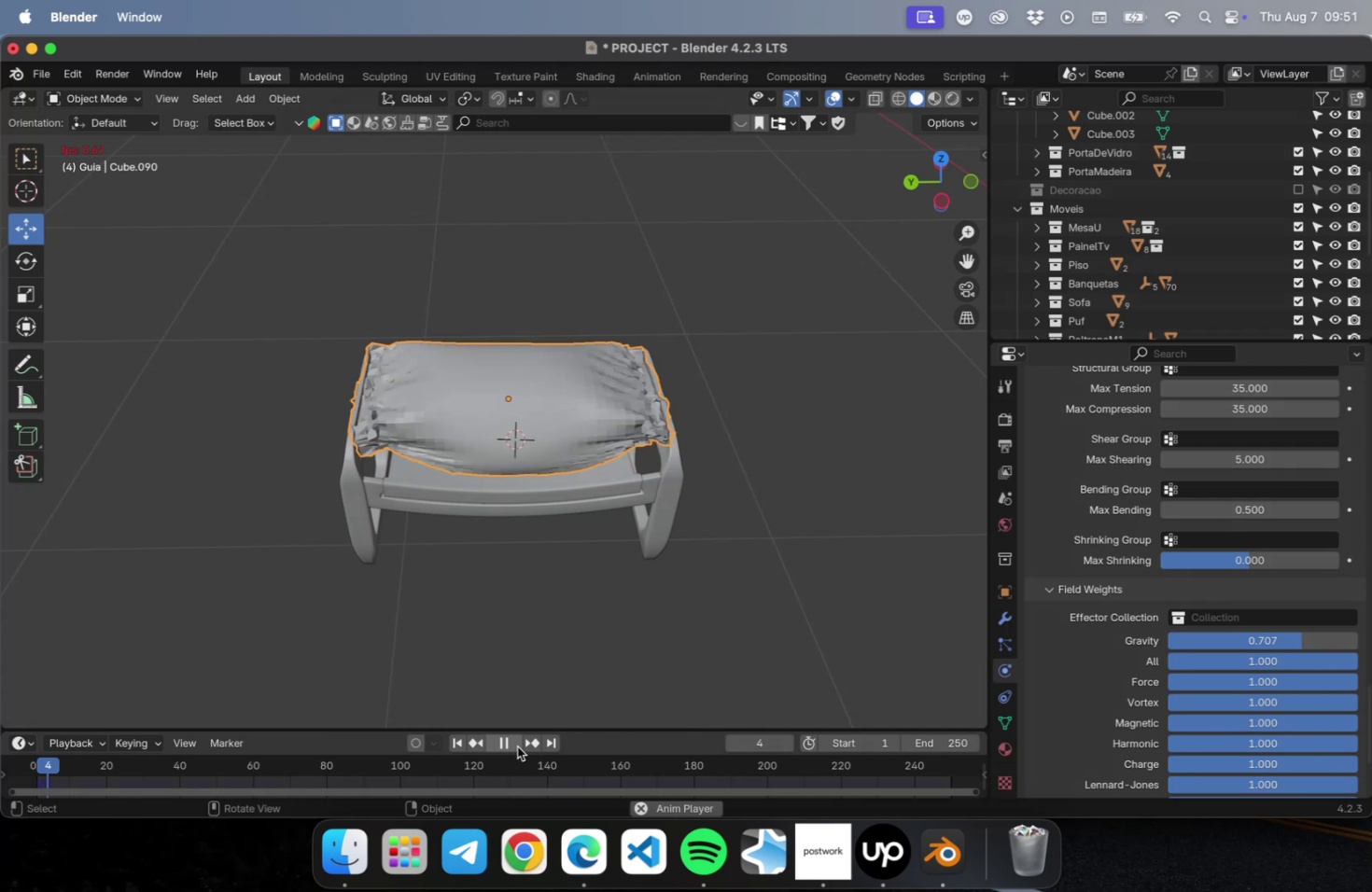 
left_click([519, 746])
 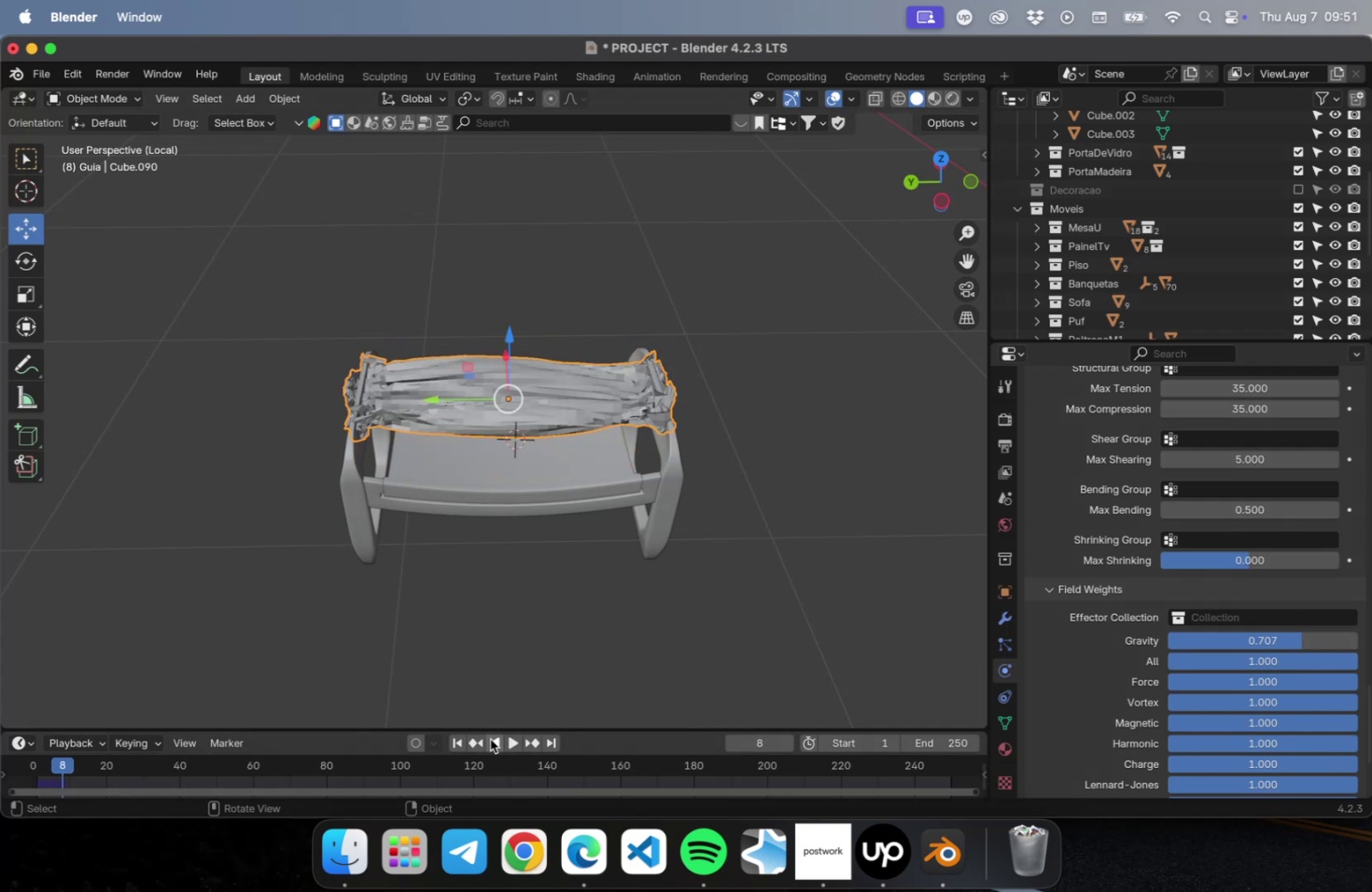 
left_click([456, 747])
 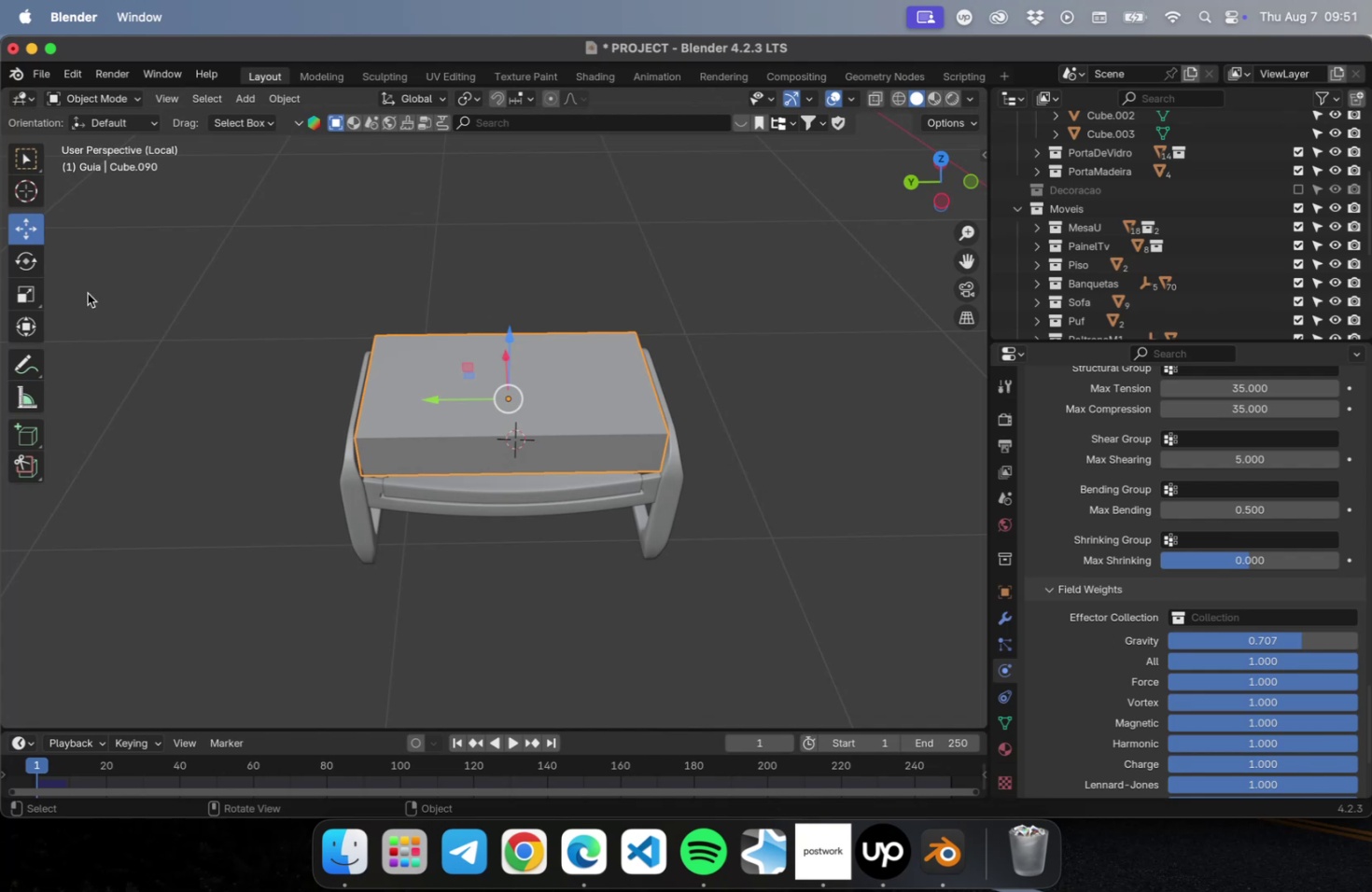 
left_click([30, 294])
 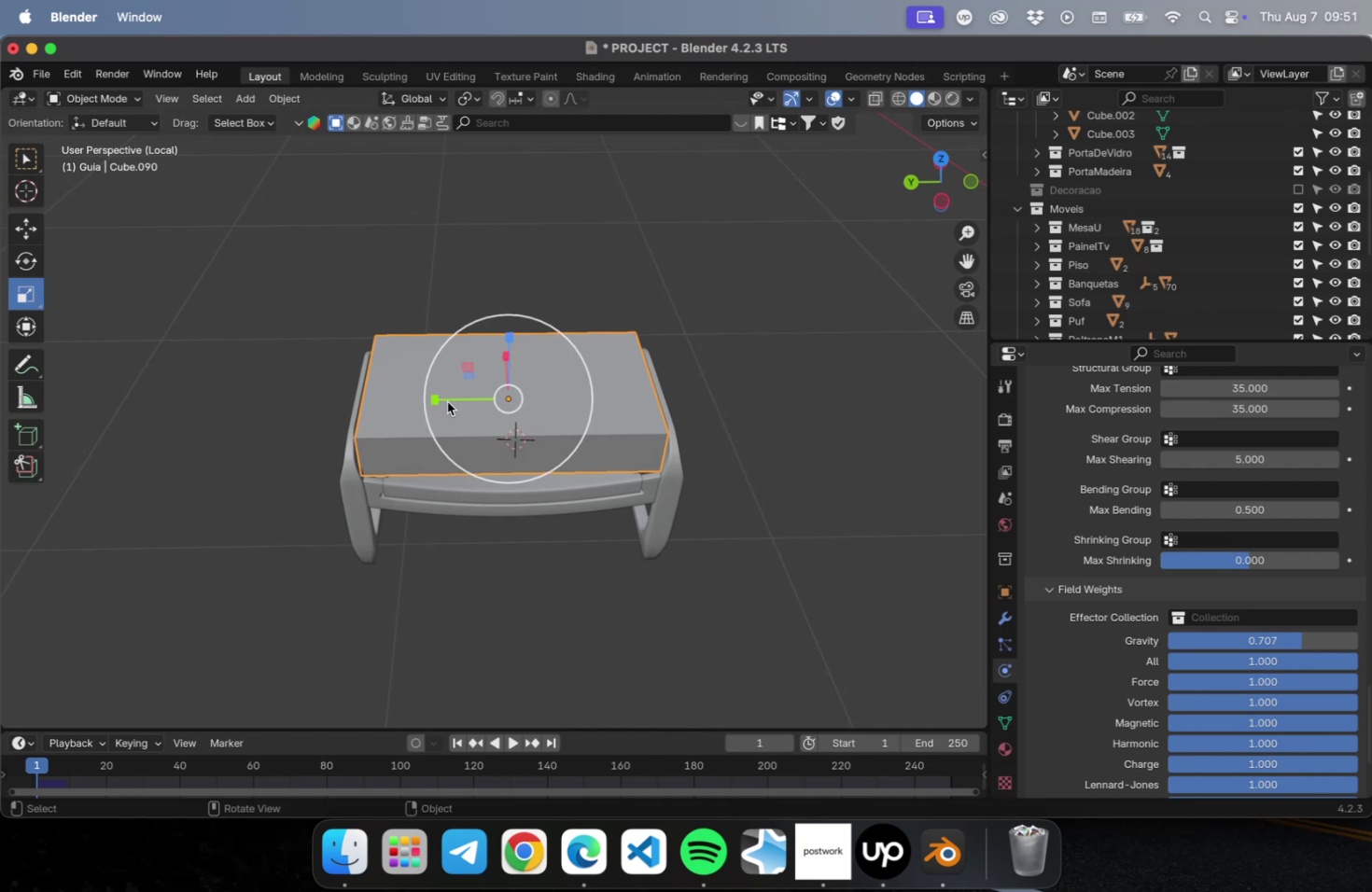 
left_click_drag(start_coordinate=[433, 397], to_coordinate=[440, 397])
 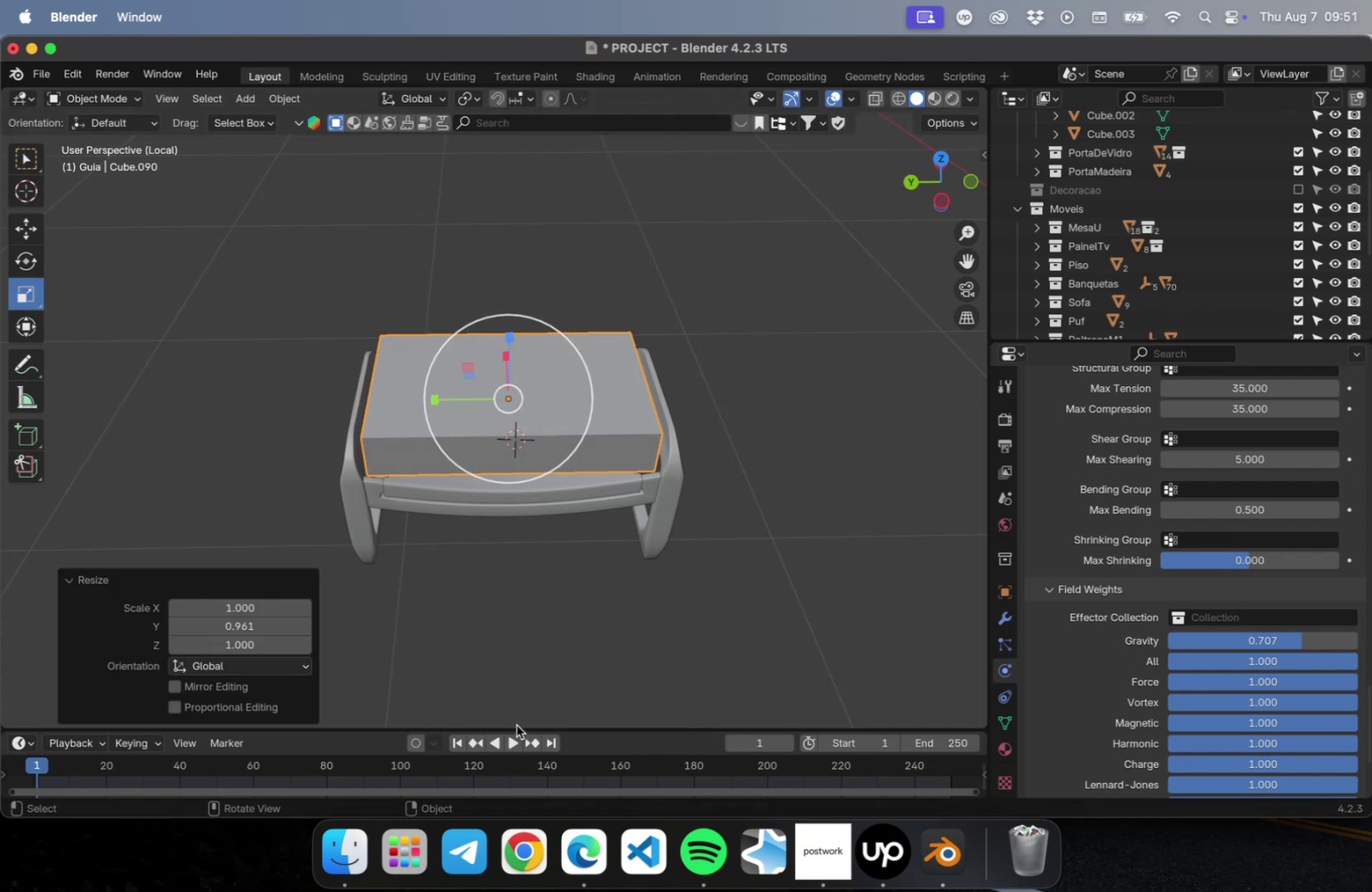 
double_click([516, 738])
 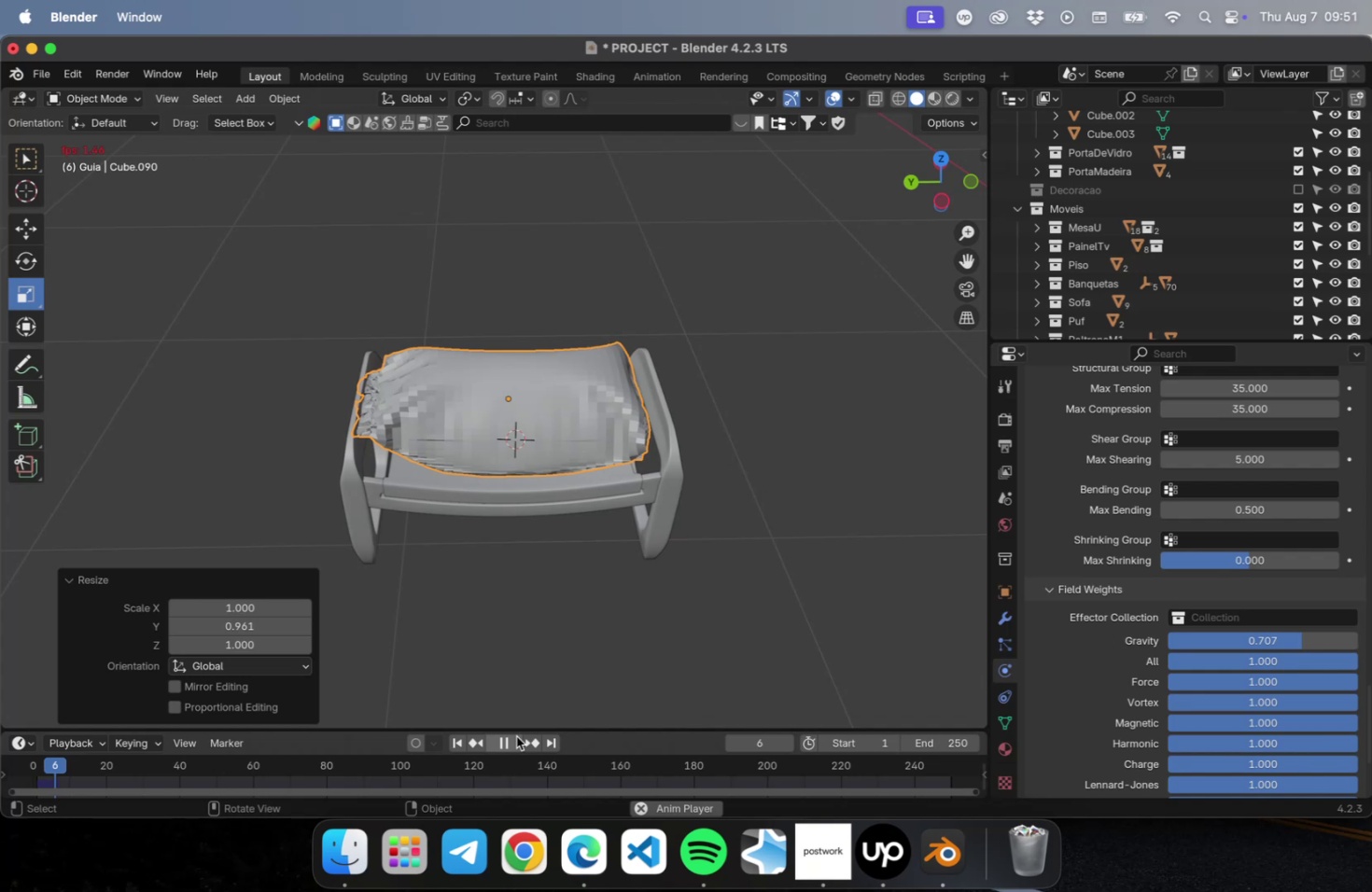 
wait(5.63)
 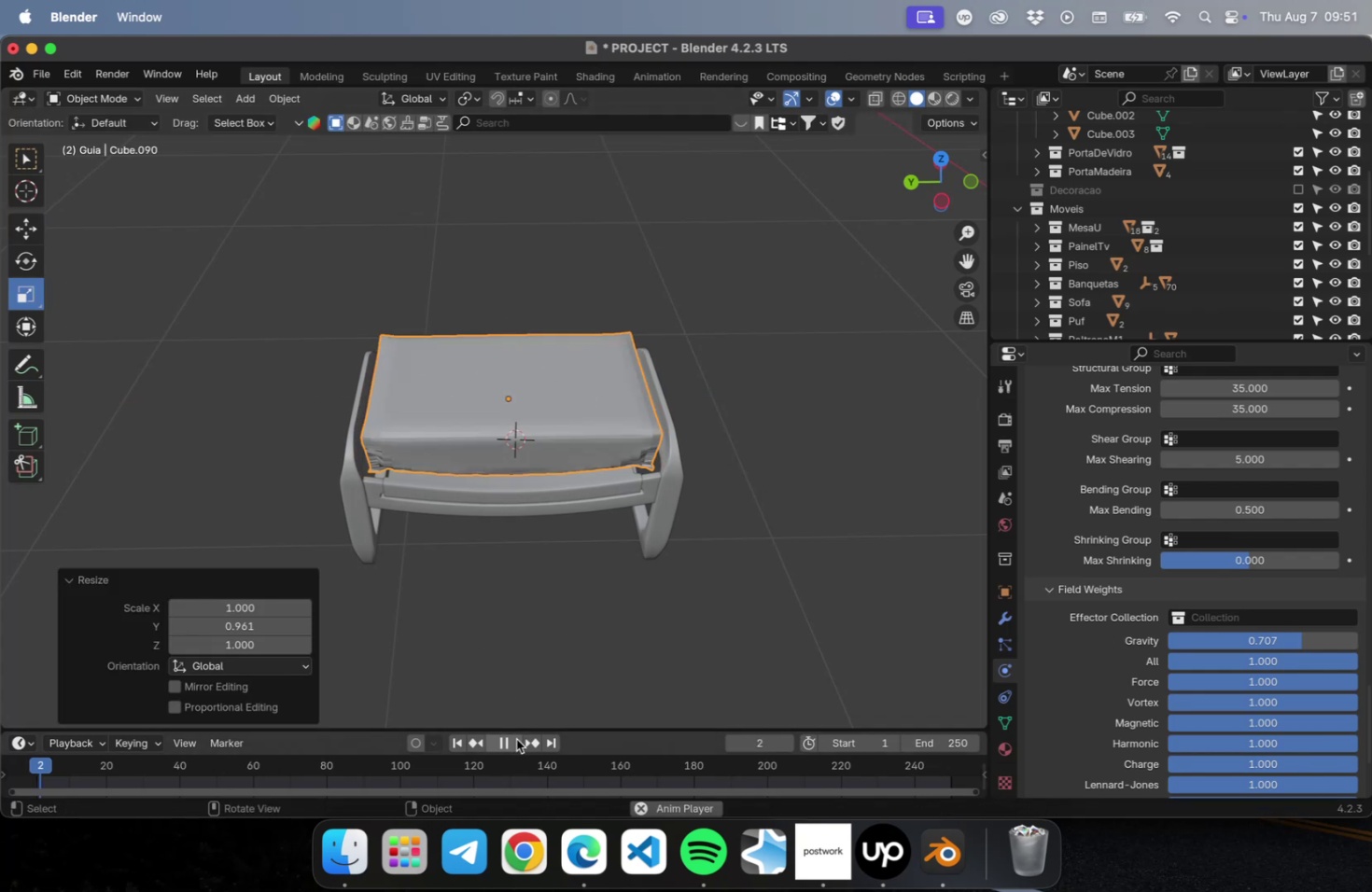 
left_click([516, 735])
 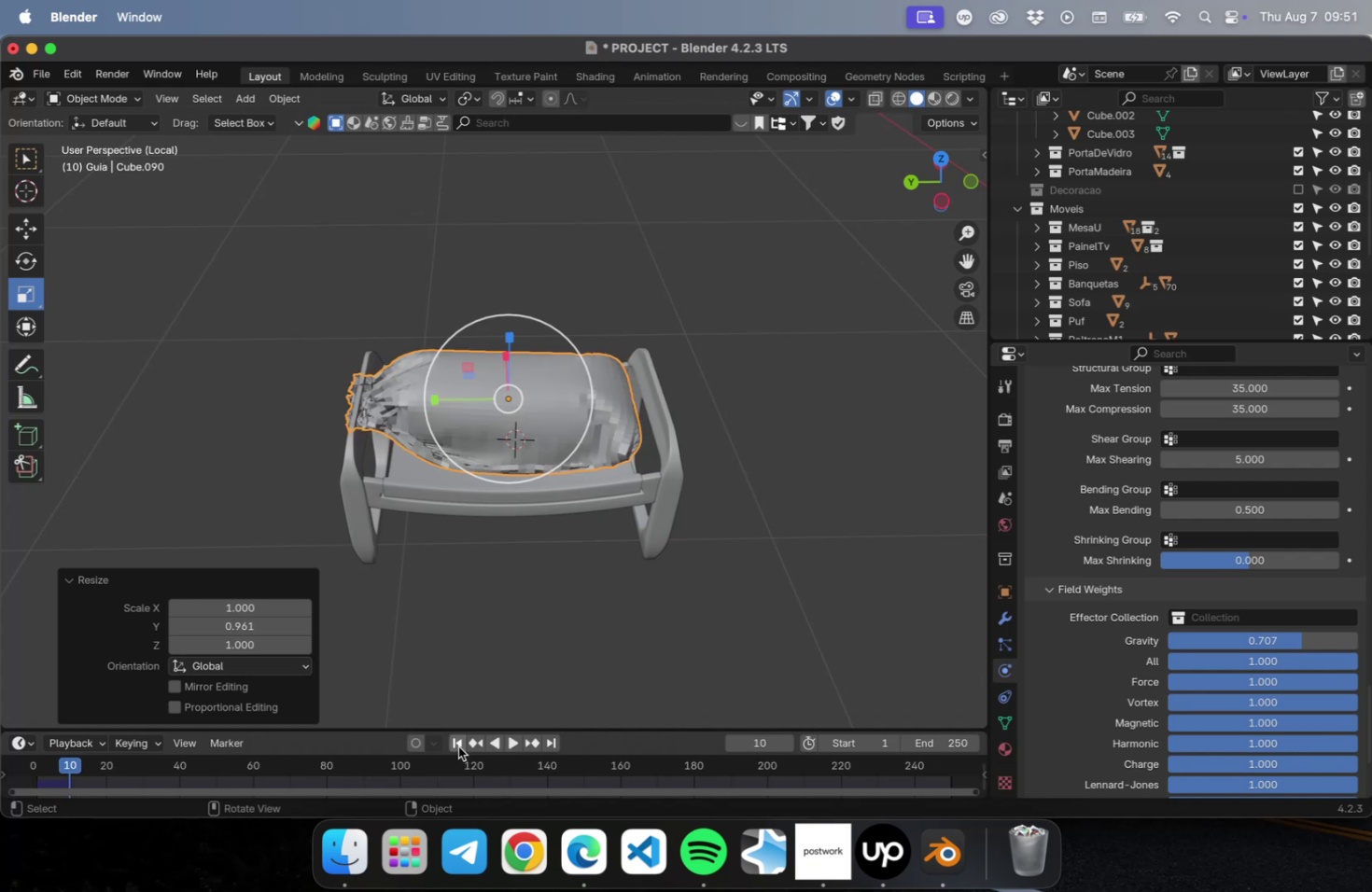 
left_click([456, 744])
 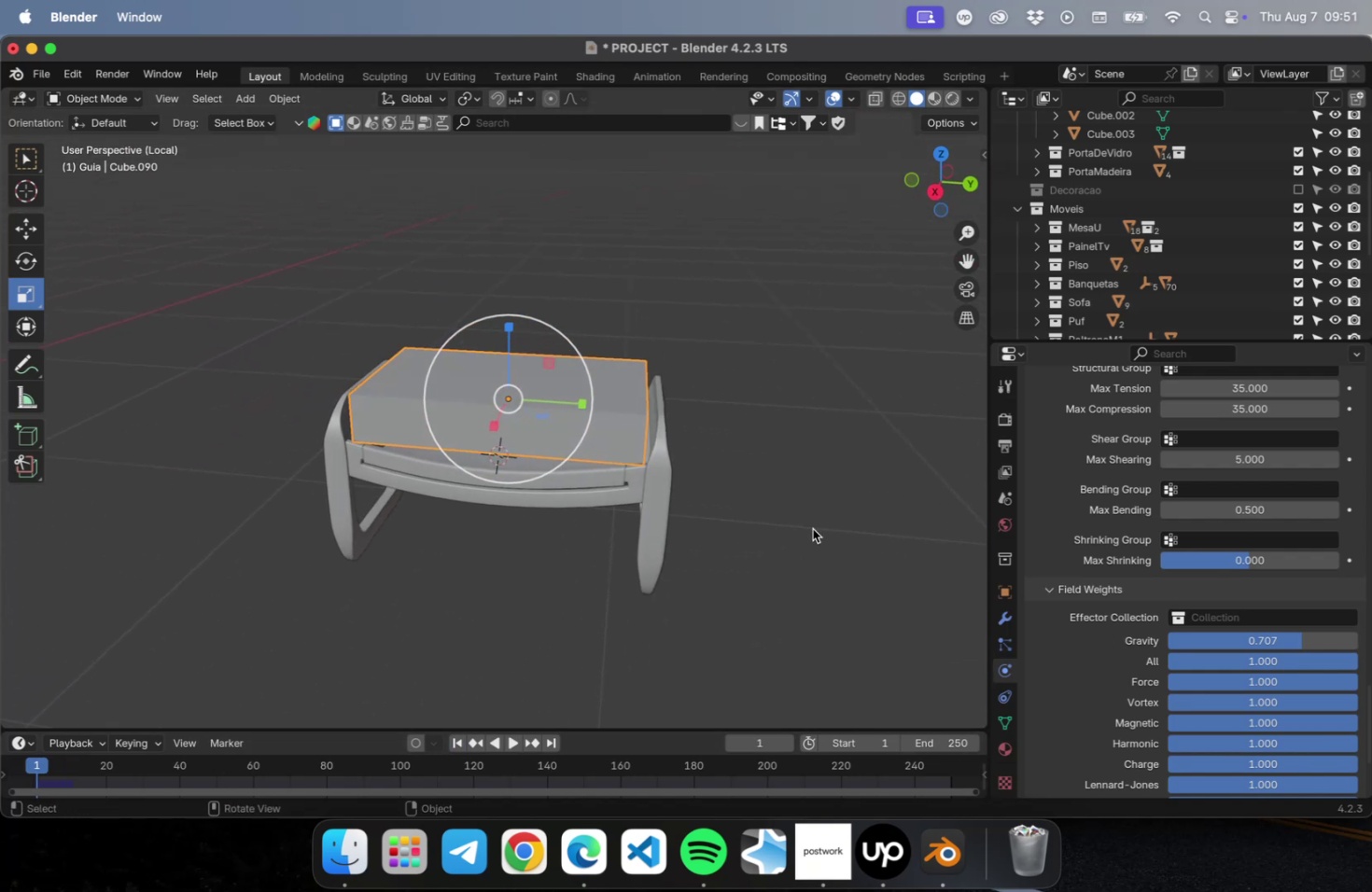 
left_click([31, 226])
 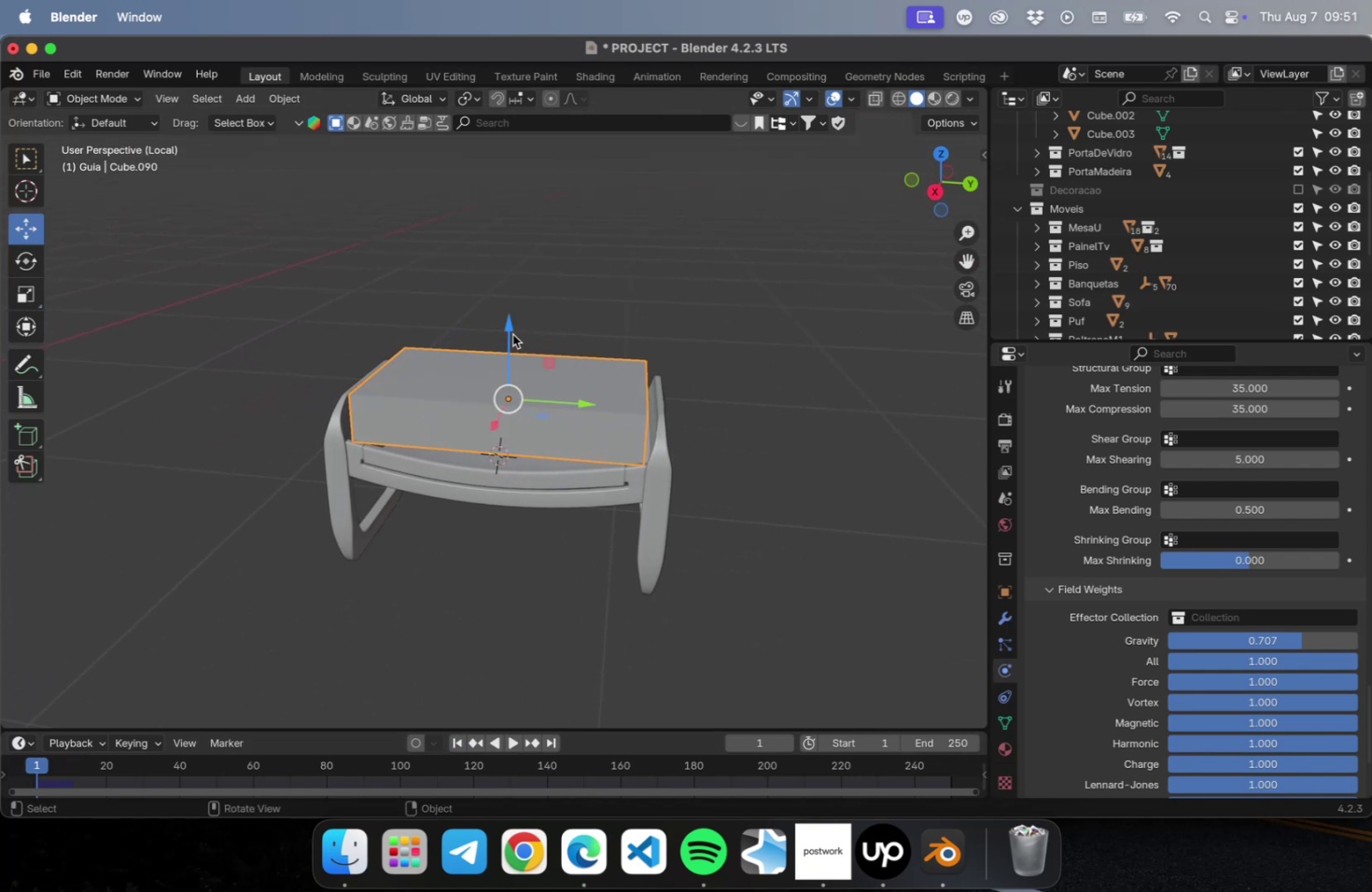 
left_click_drag(start_coordinate=[501, 328], to_coordinate=[503, 301])
 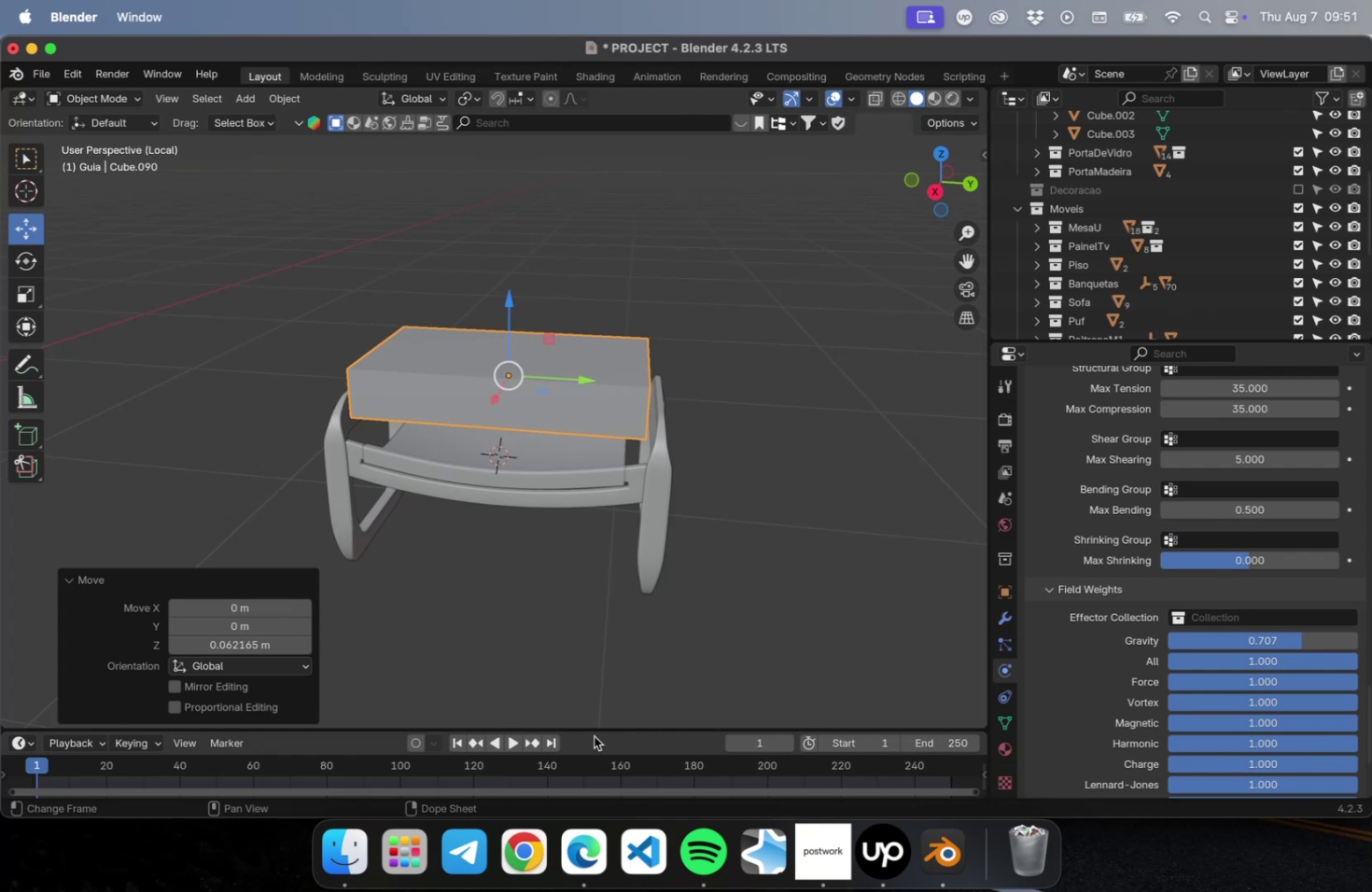 
left_click([651, 666])
 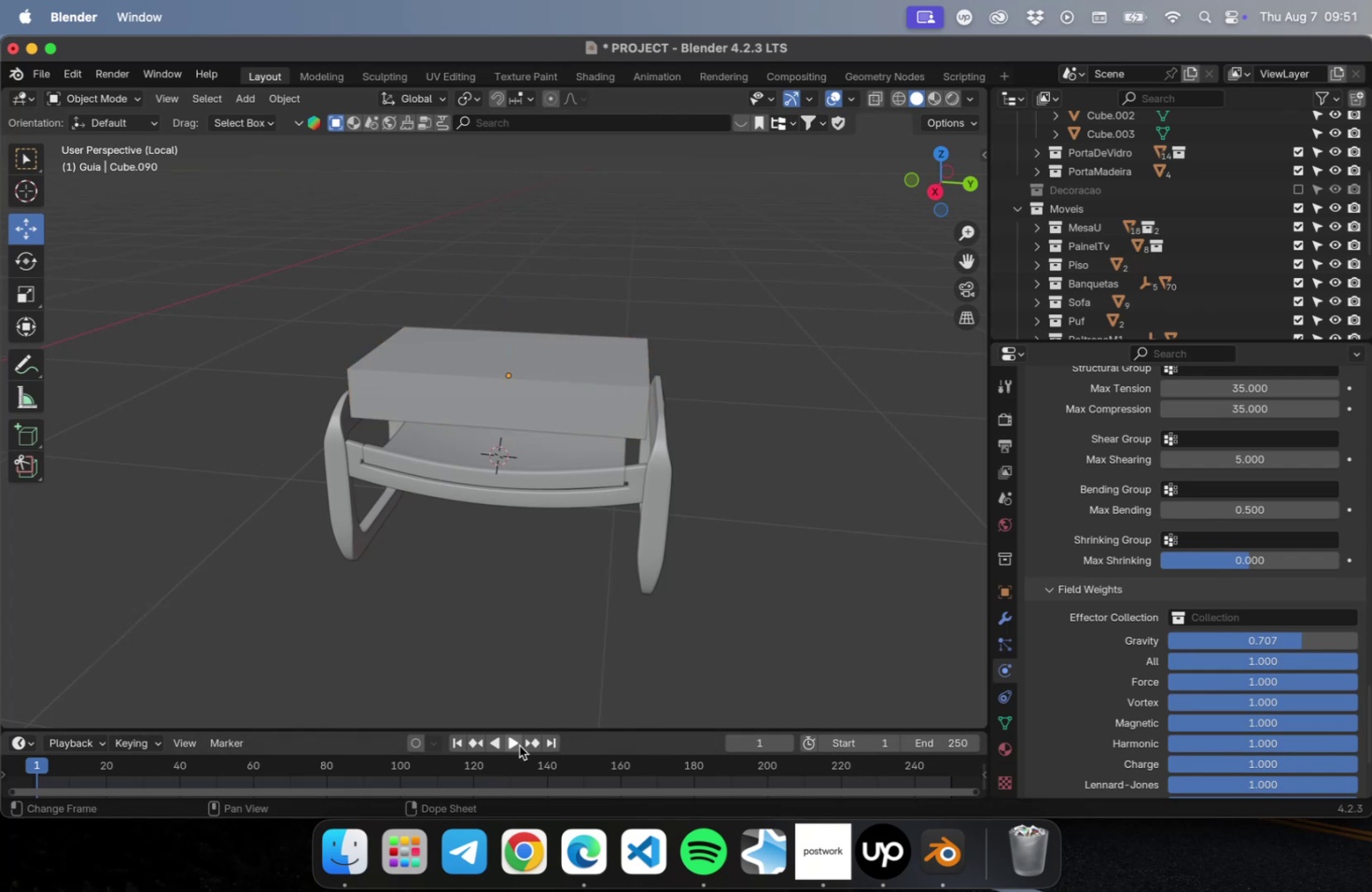 
left_click([515, 744])
 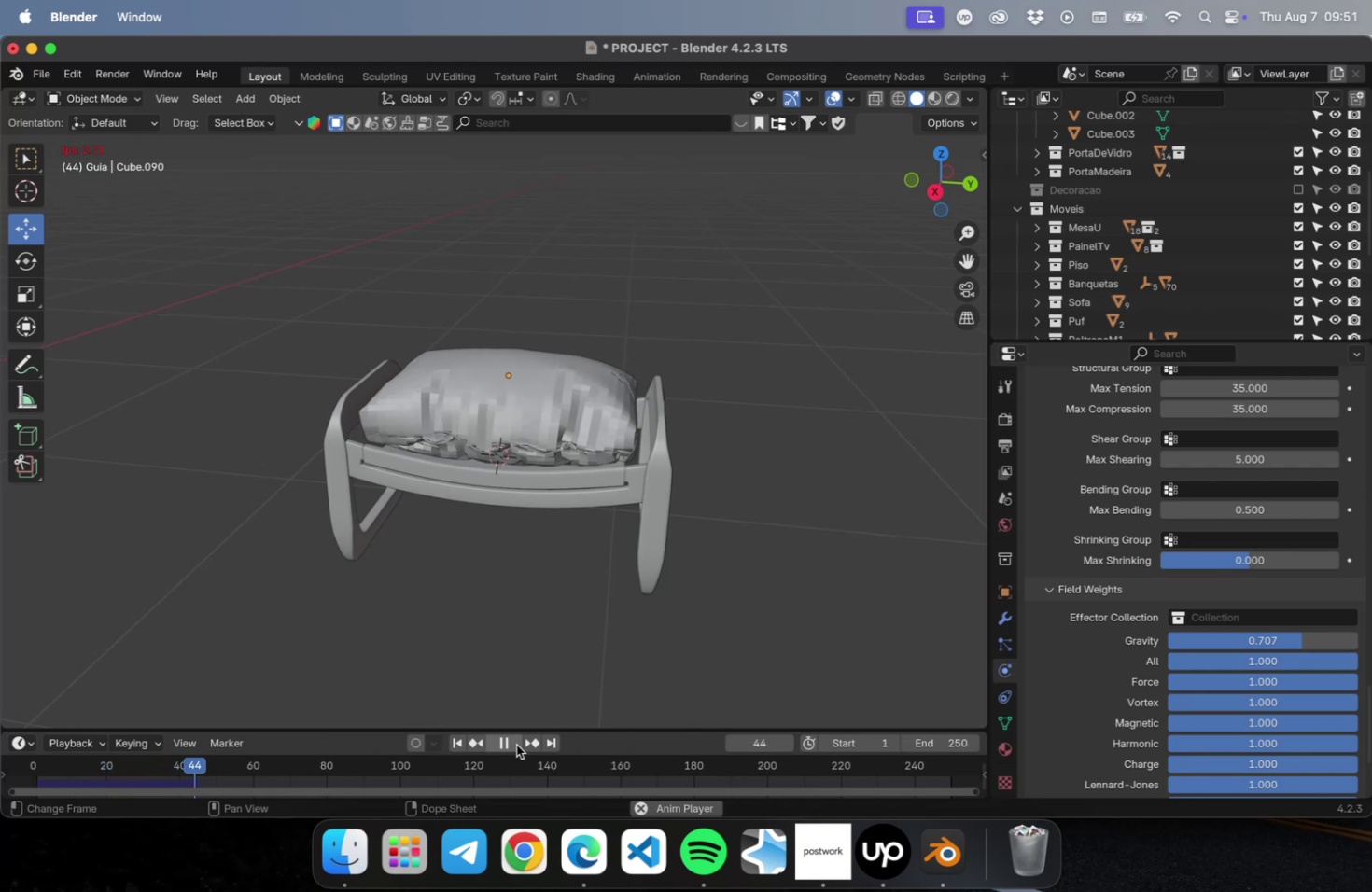 
wait(21.29)
 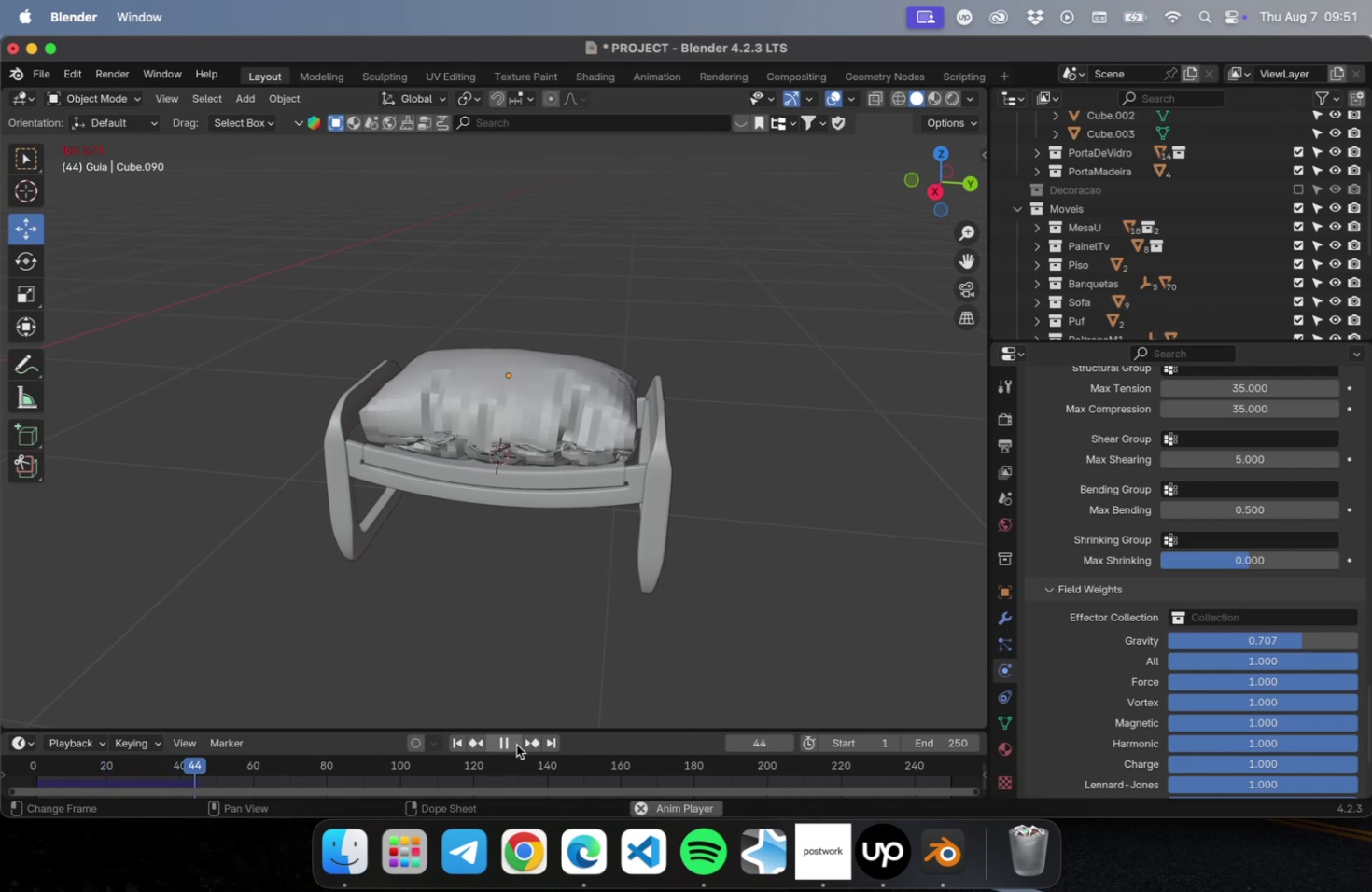 
left_click([516, 744])
 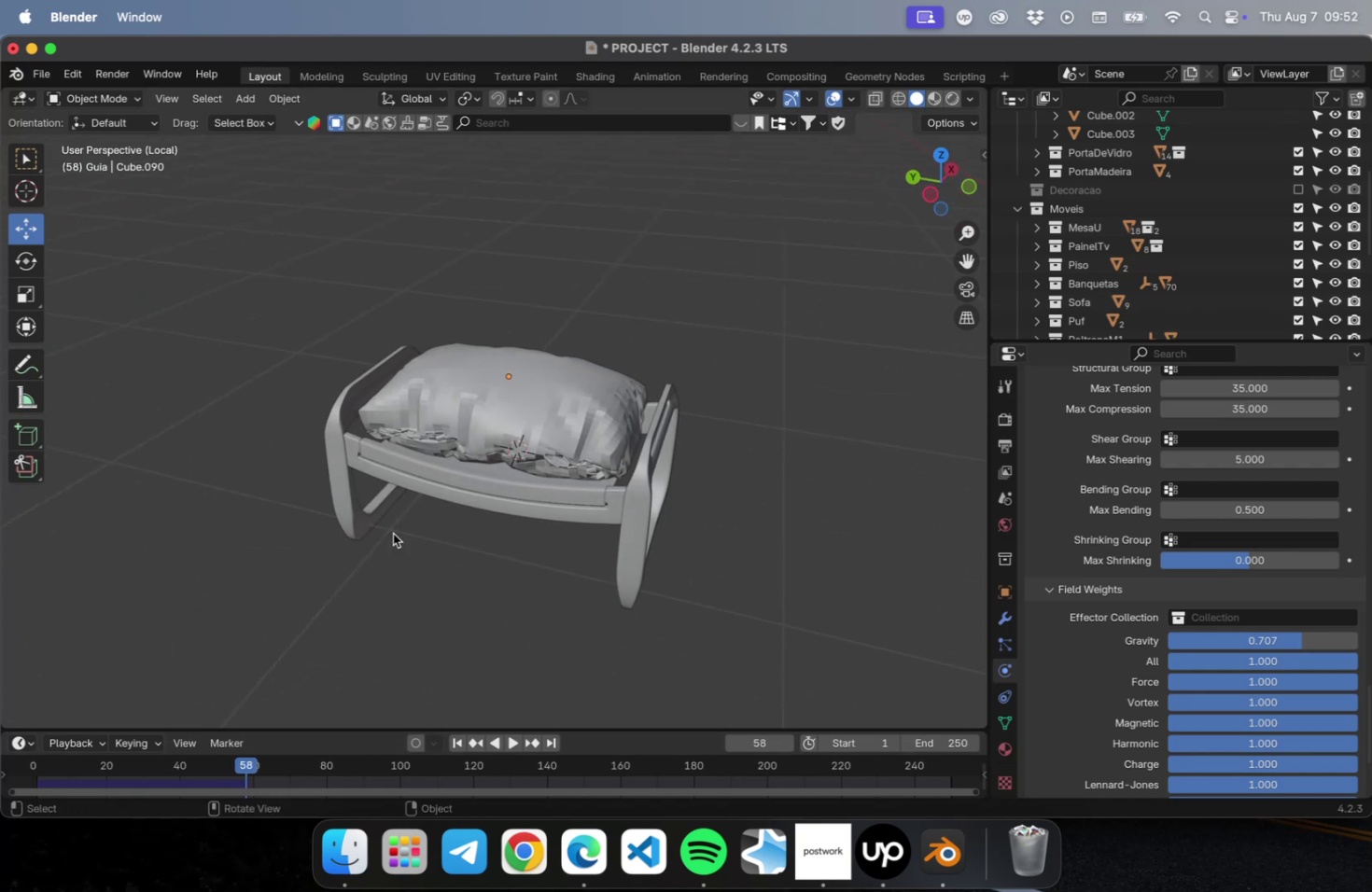 
scroll: coordinate [558, 456], scroll_direction: up, amount: 23.0
 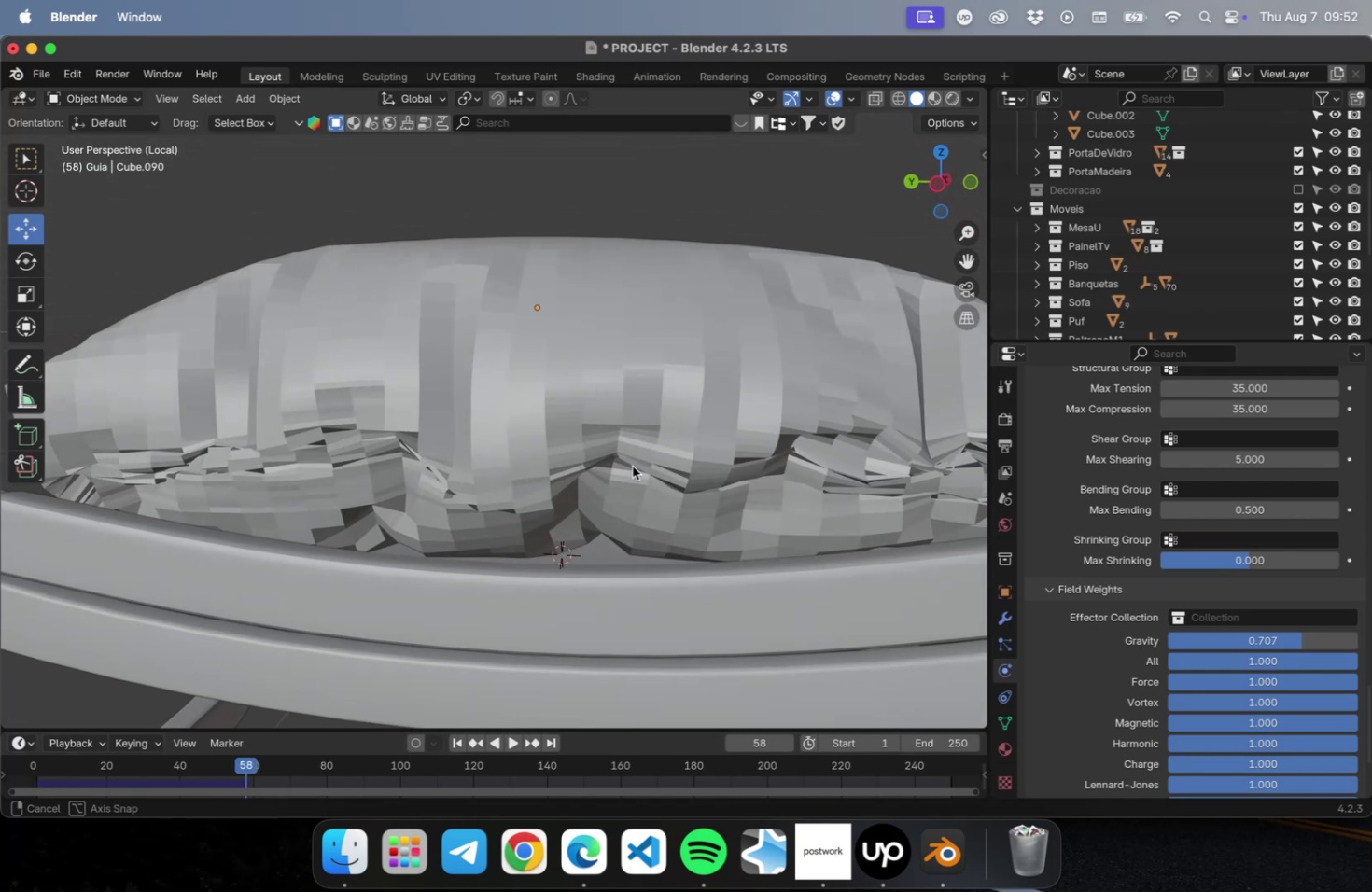 
scroll: coordinate [629, 470], scroll_direction: down, amount: 28.0
 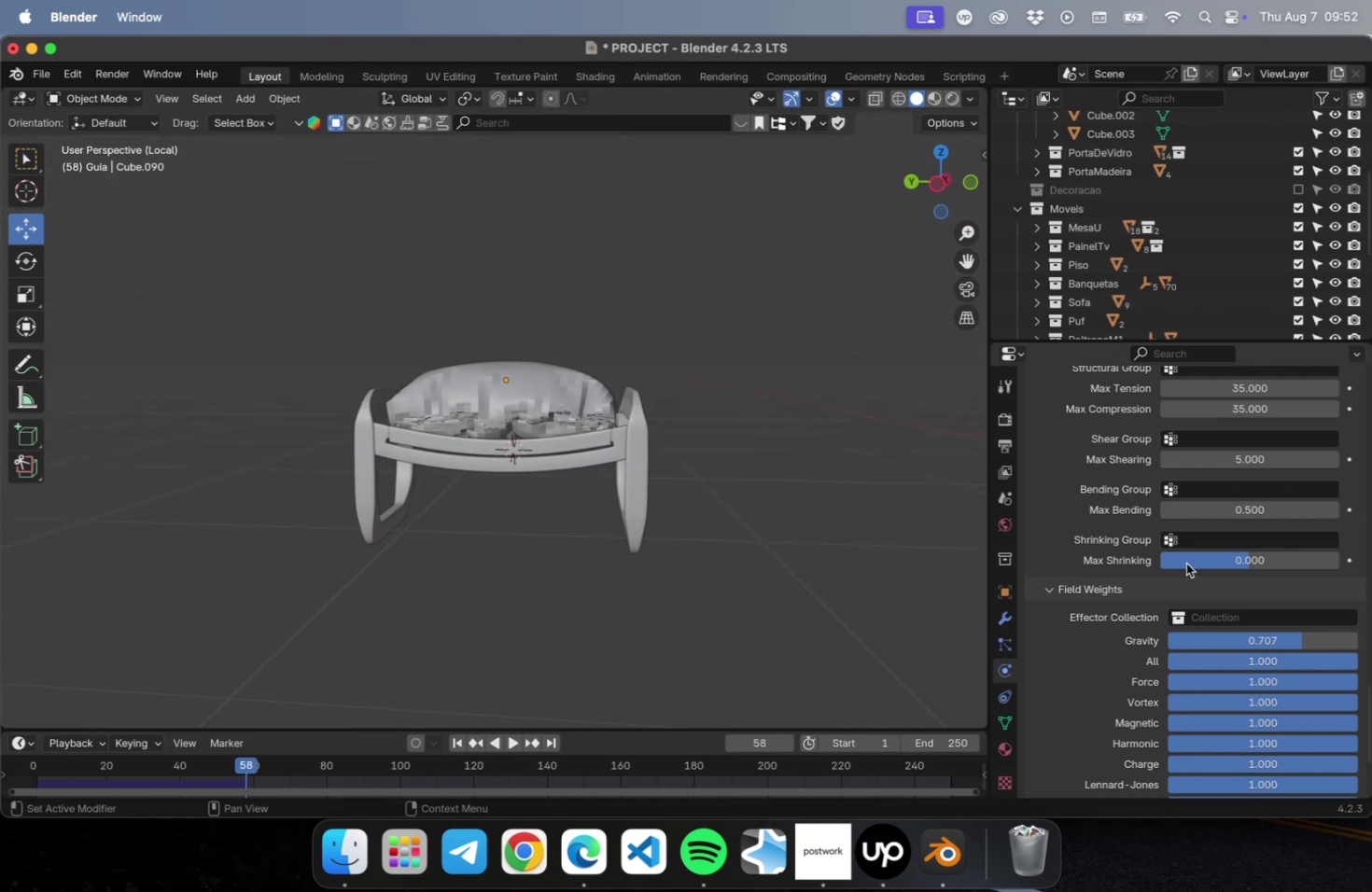 
scroll: coordinate [1208, 595], scroll_direction: up, amount: 105.0
 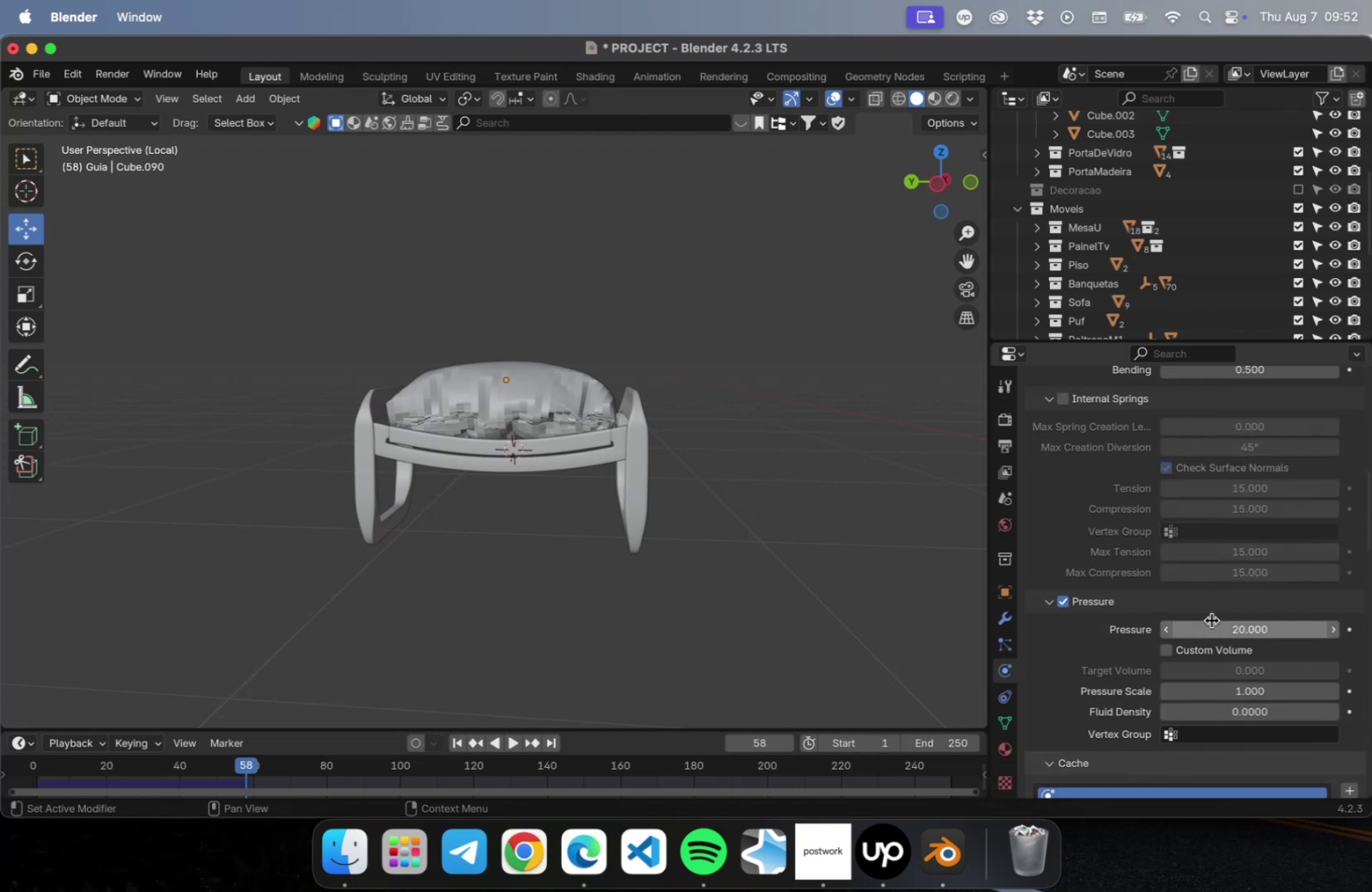 
left_click_drag(start_coordinate=[1211, 626], to_coordinate=[1294, 624])
 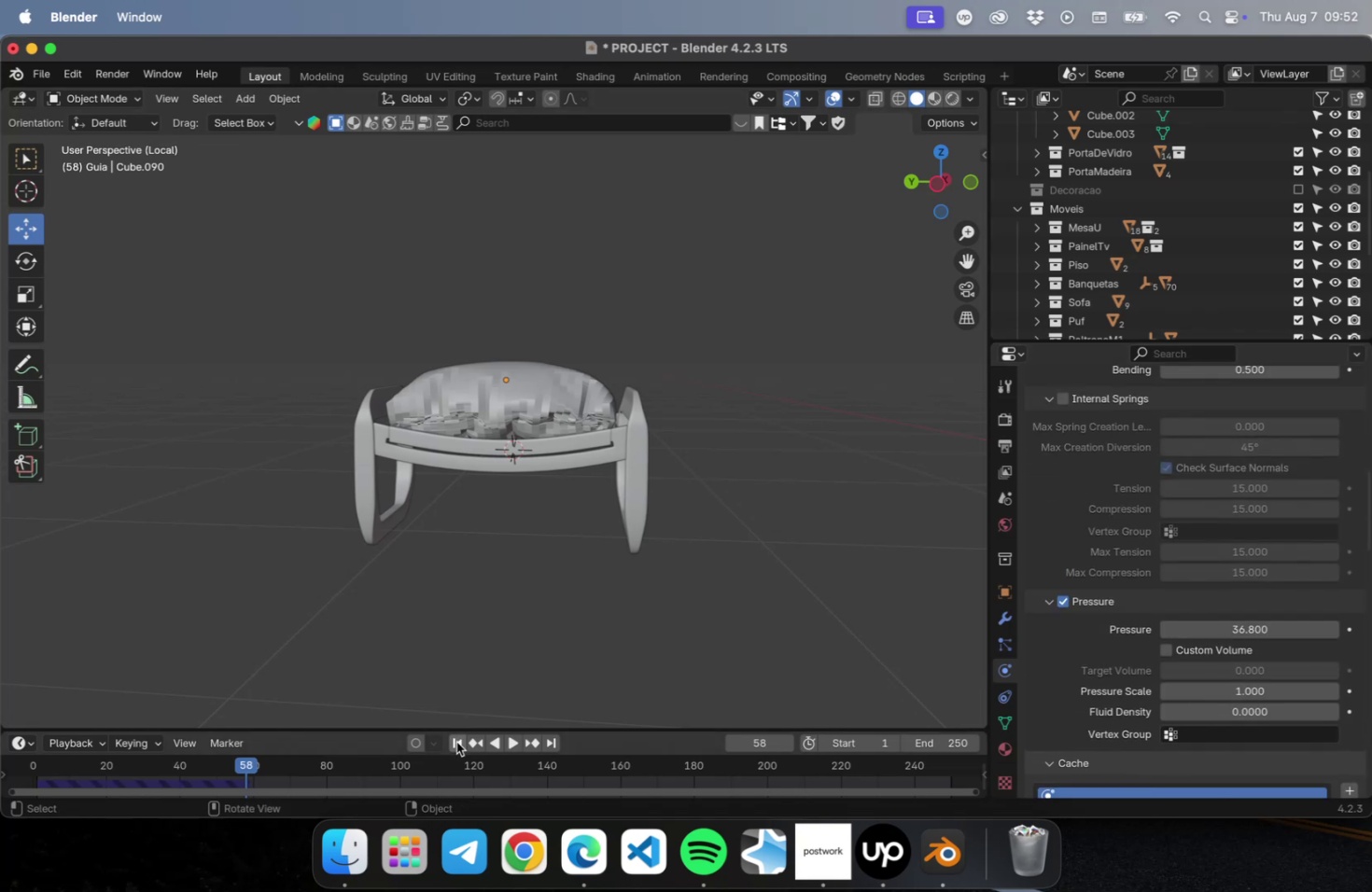 
left_click([456, 742])
 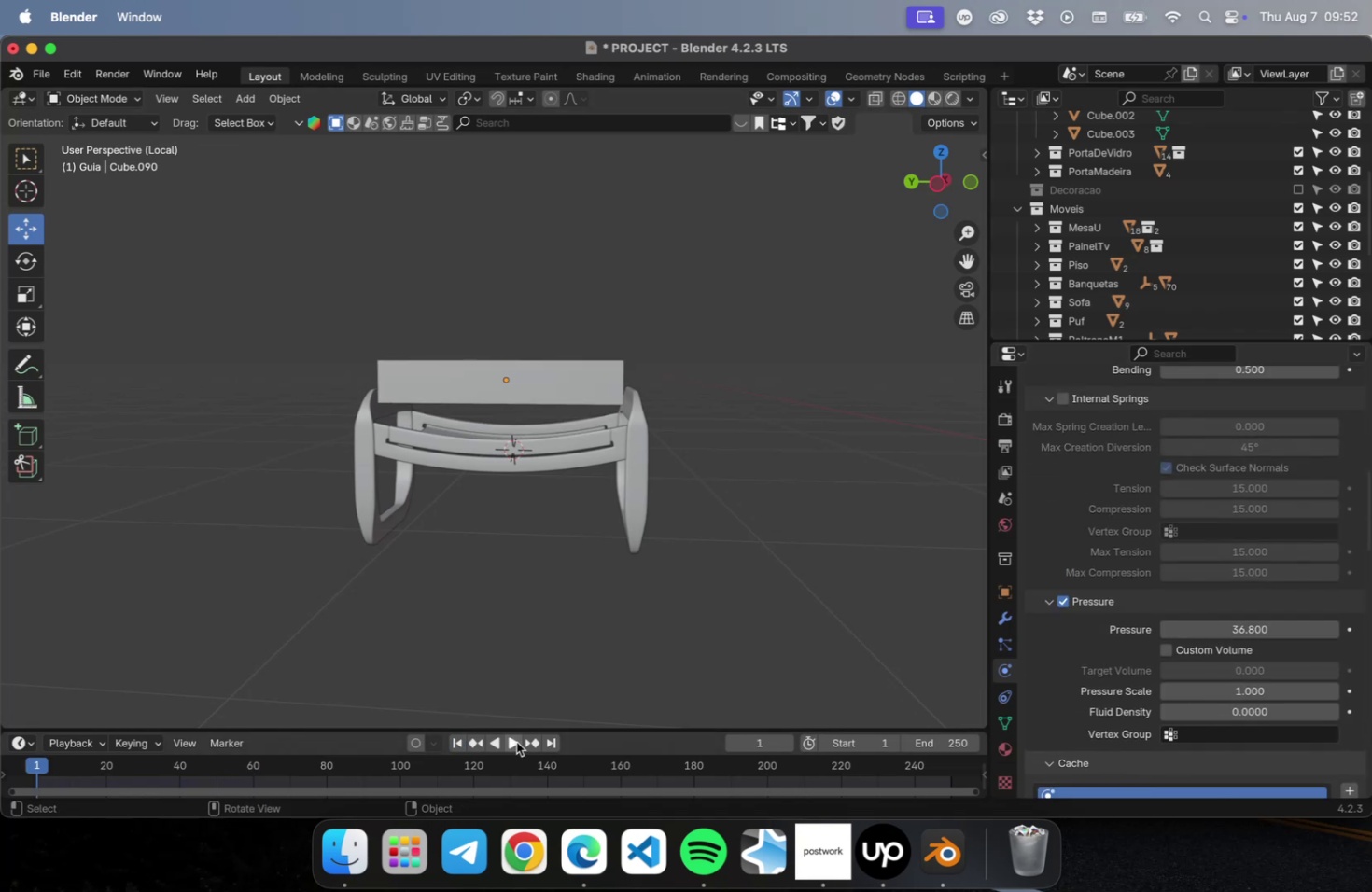 
left_click([516, 741])
 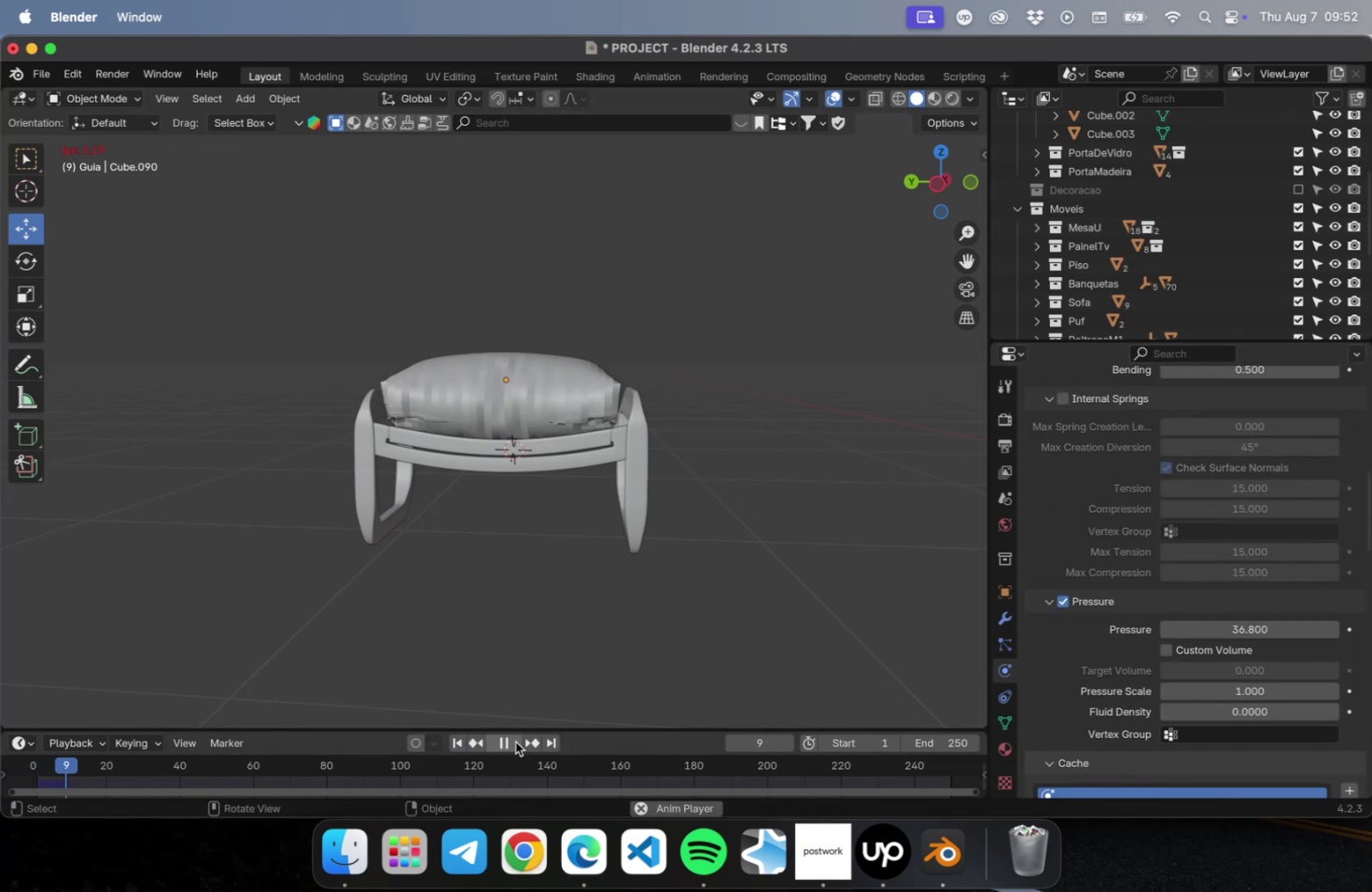 
left_click([514, 741])
 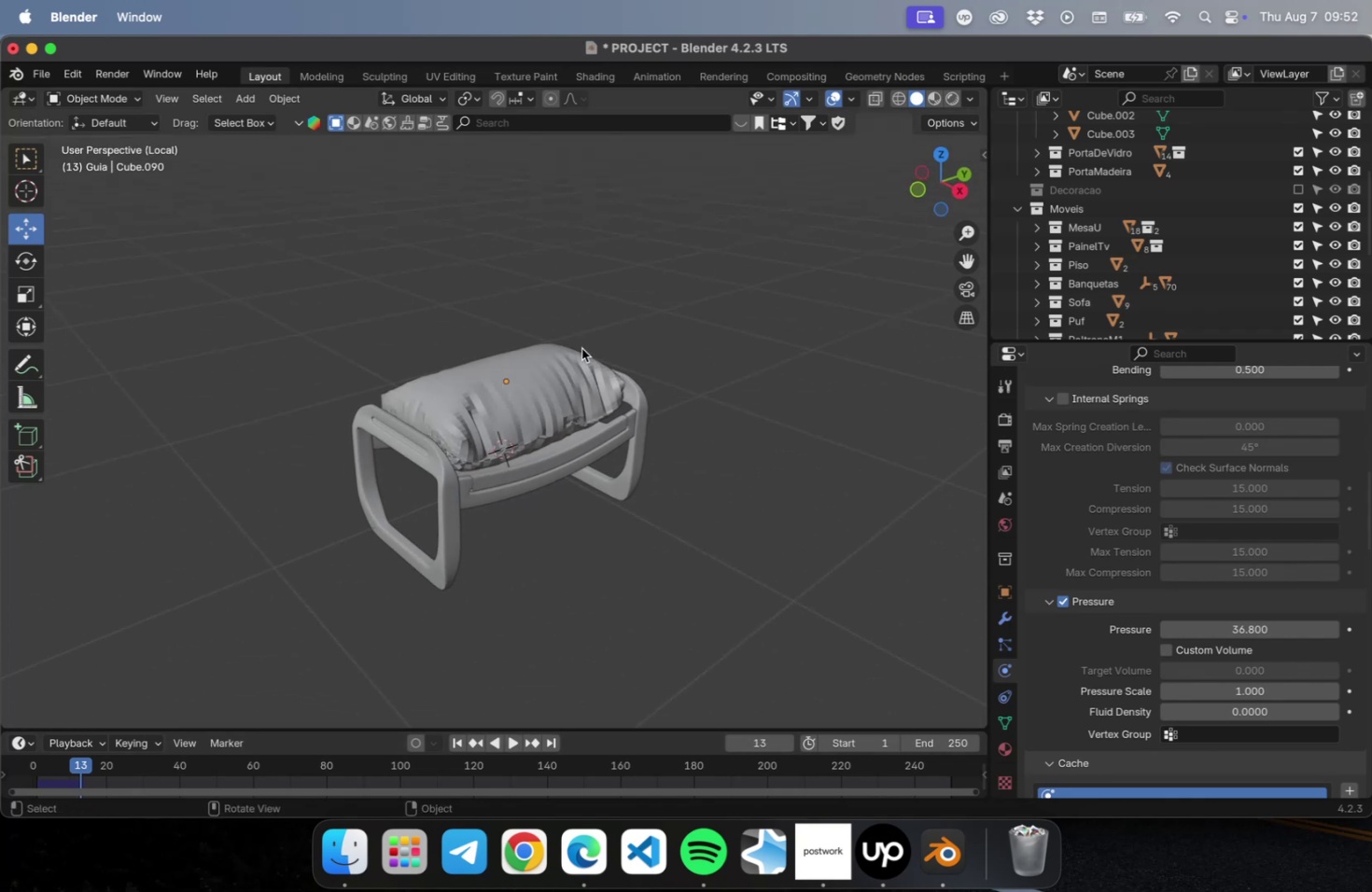 
scroll: coordinate [1169, 701], scroll_direction: down, amount: 200.0
 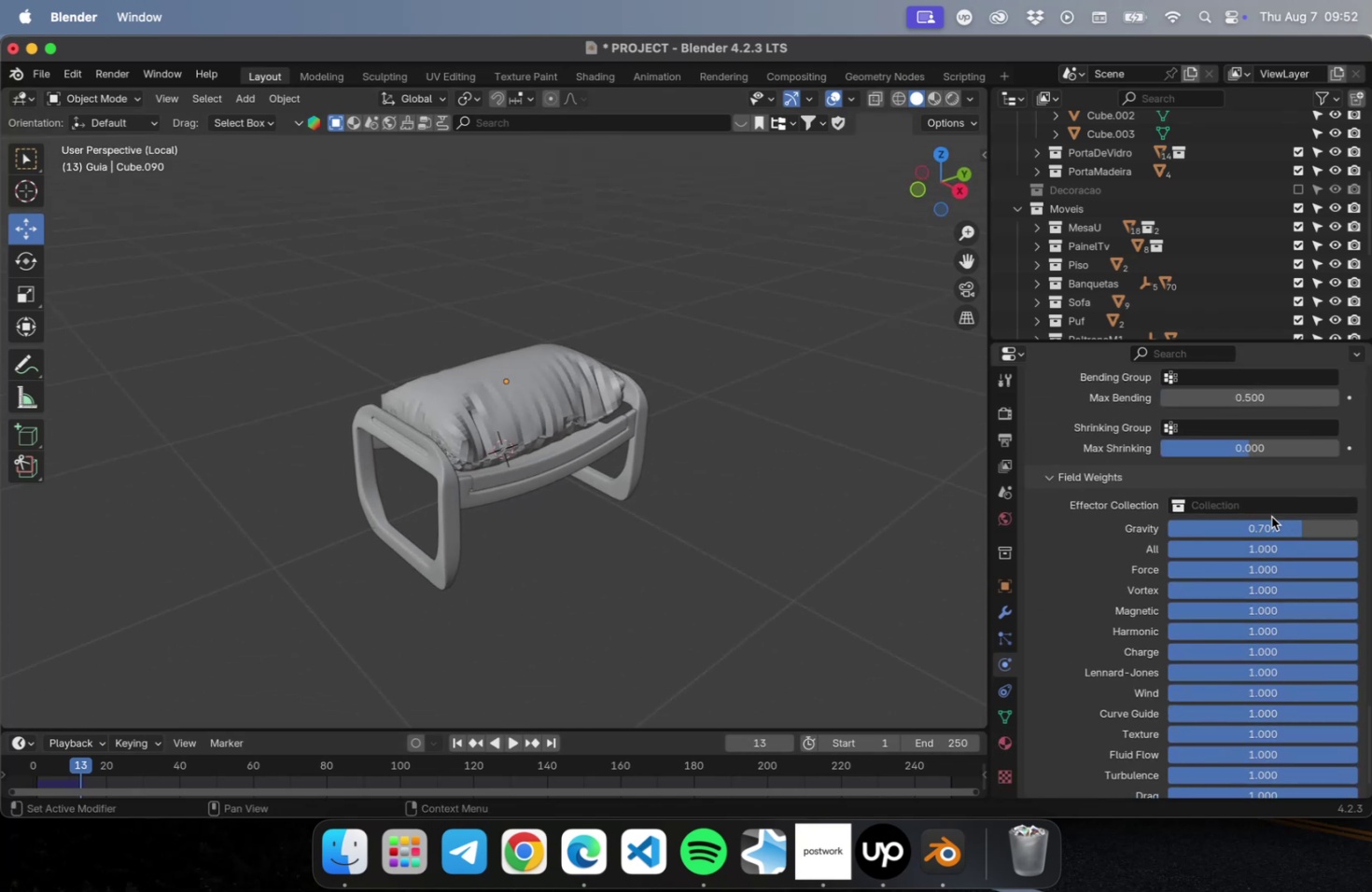 
left_click_drag(start_coordinate=[1237, 526], to_coordinate=[1371, 536])
 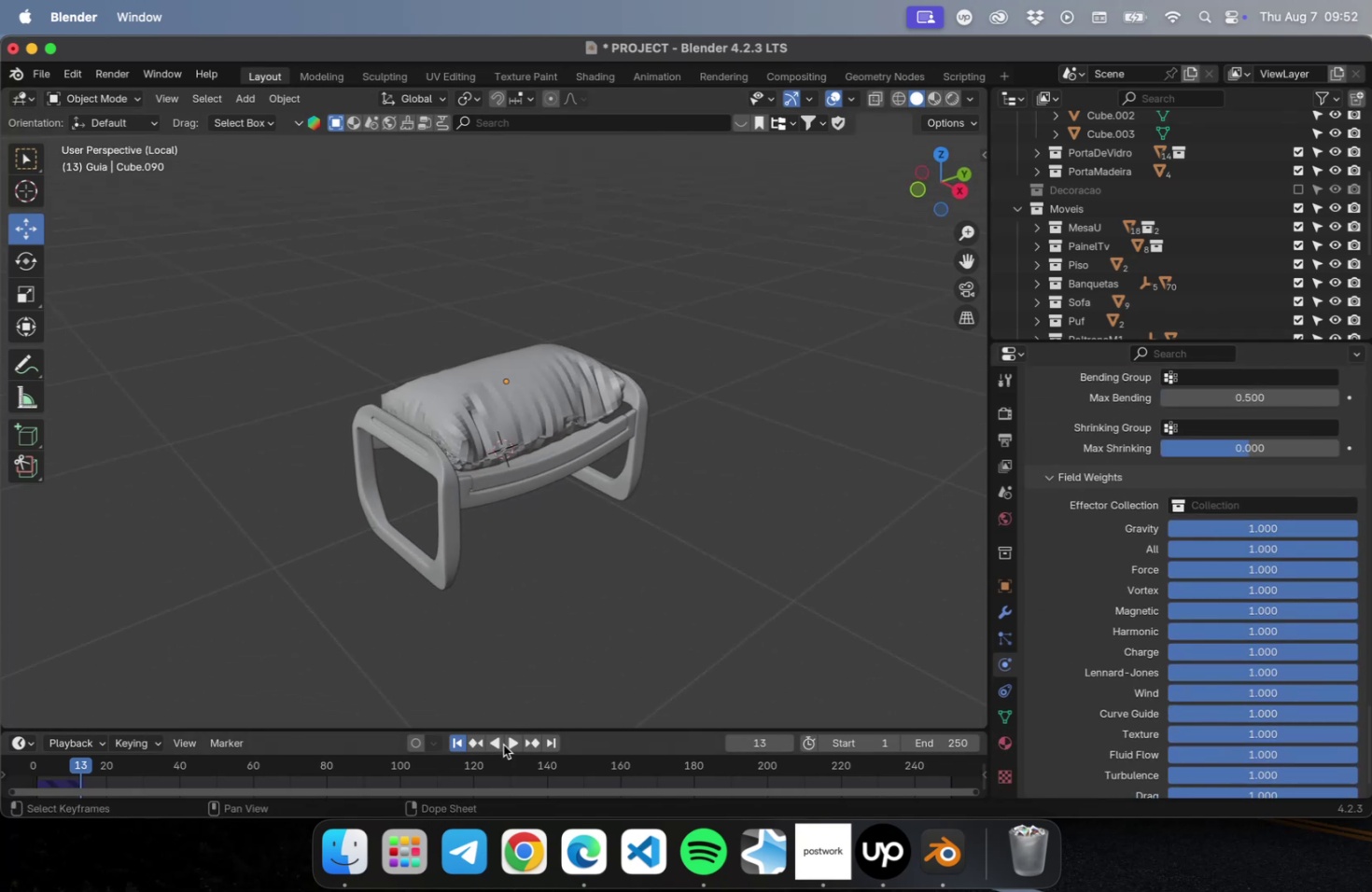 
left_click([511, 742])
 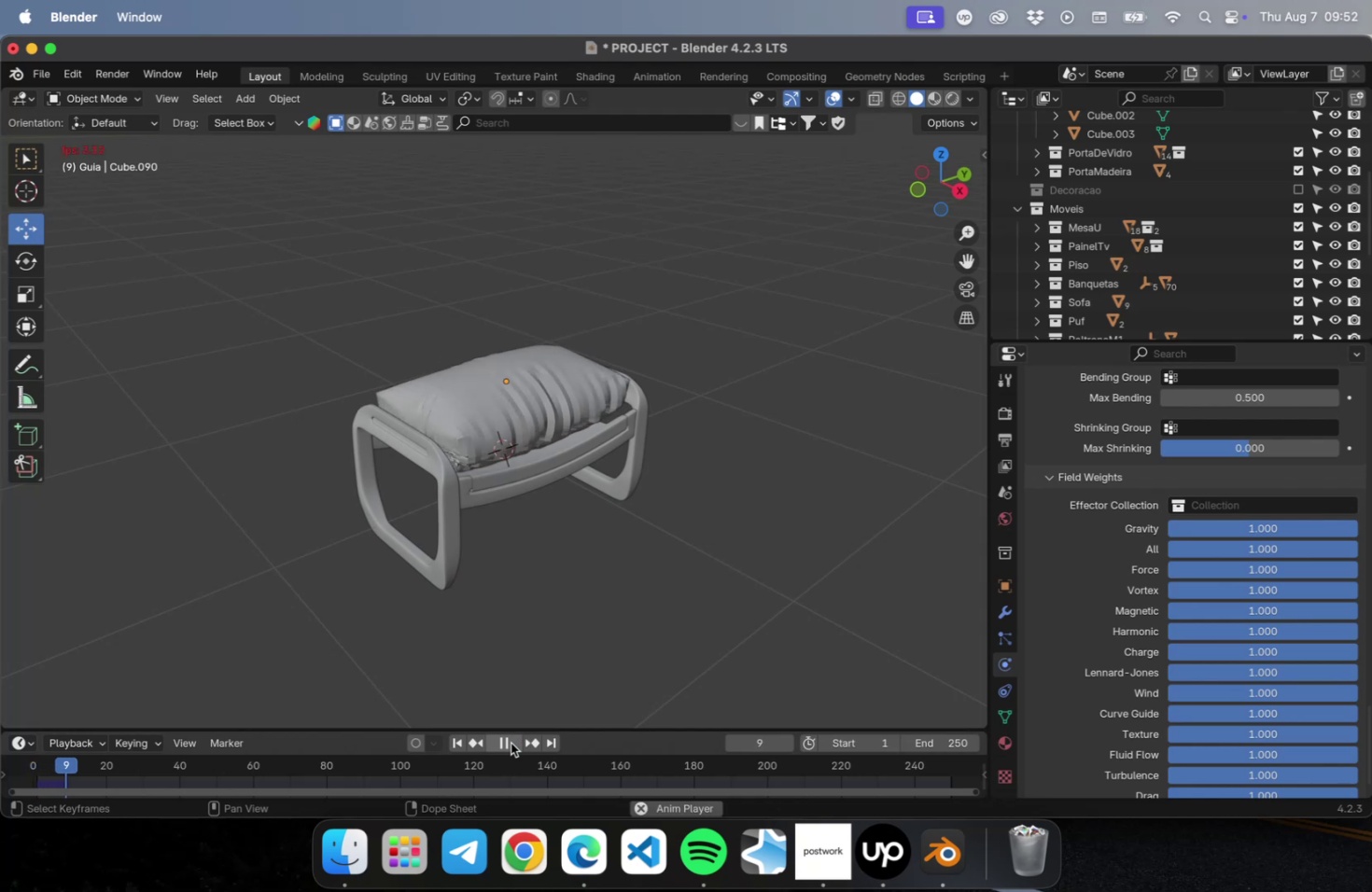 
left_click([511, 742])
 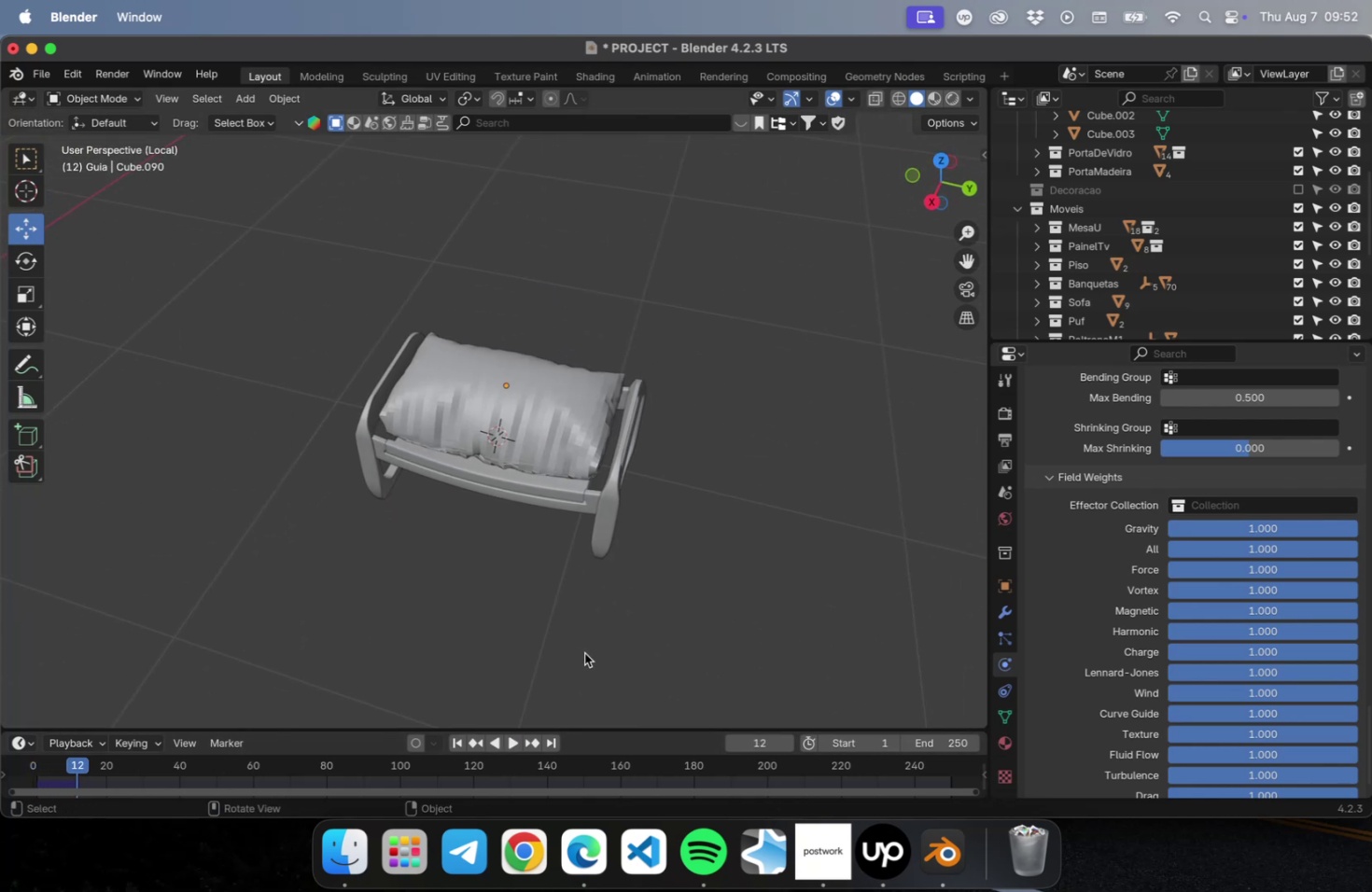 
scroll: coordinate [591, 419], scroll_direction: up, amount: 16.0
 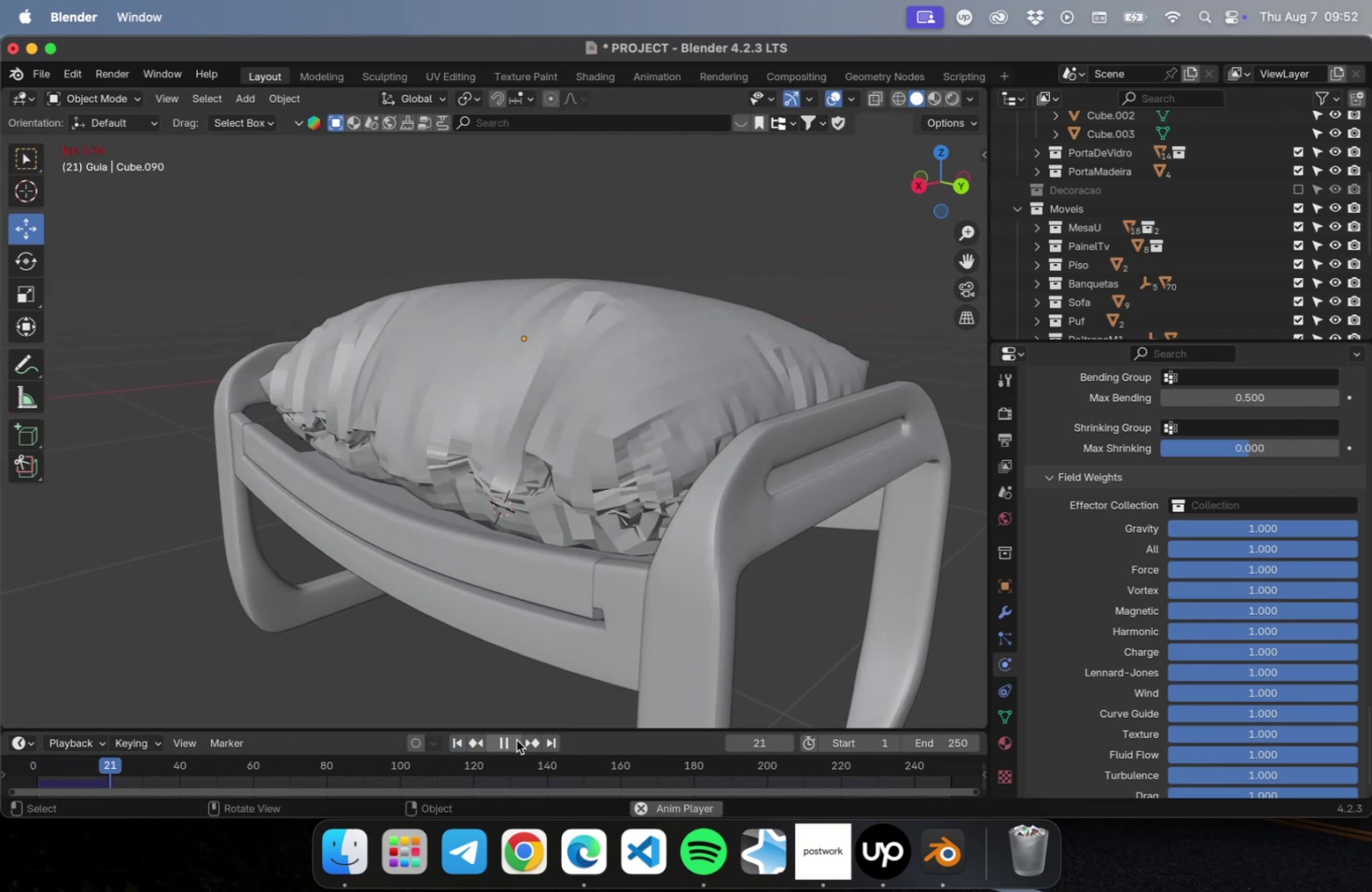 
wait(15.79)
 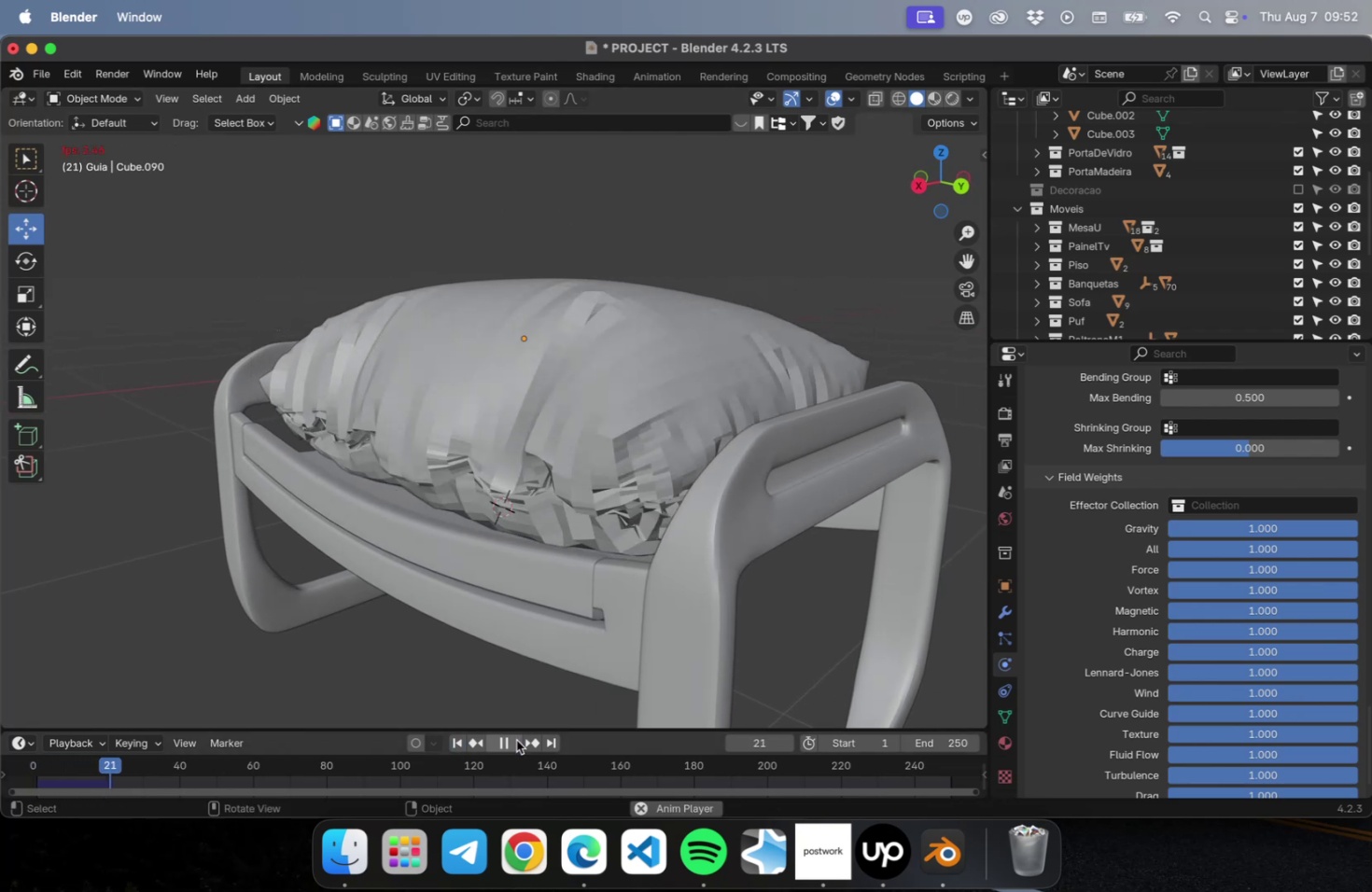 
left_click([507, 331])
 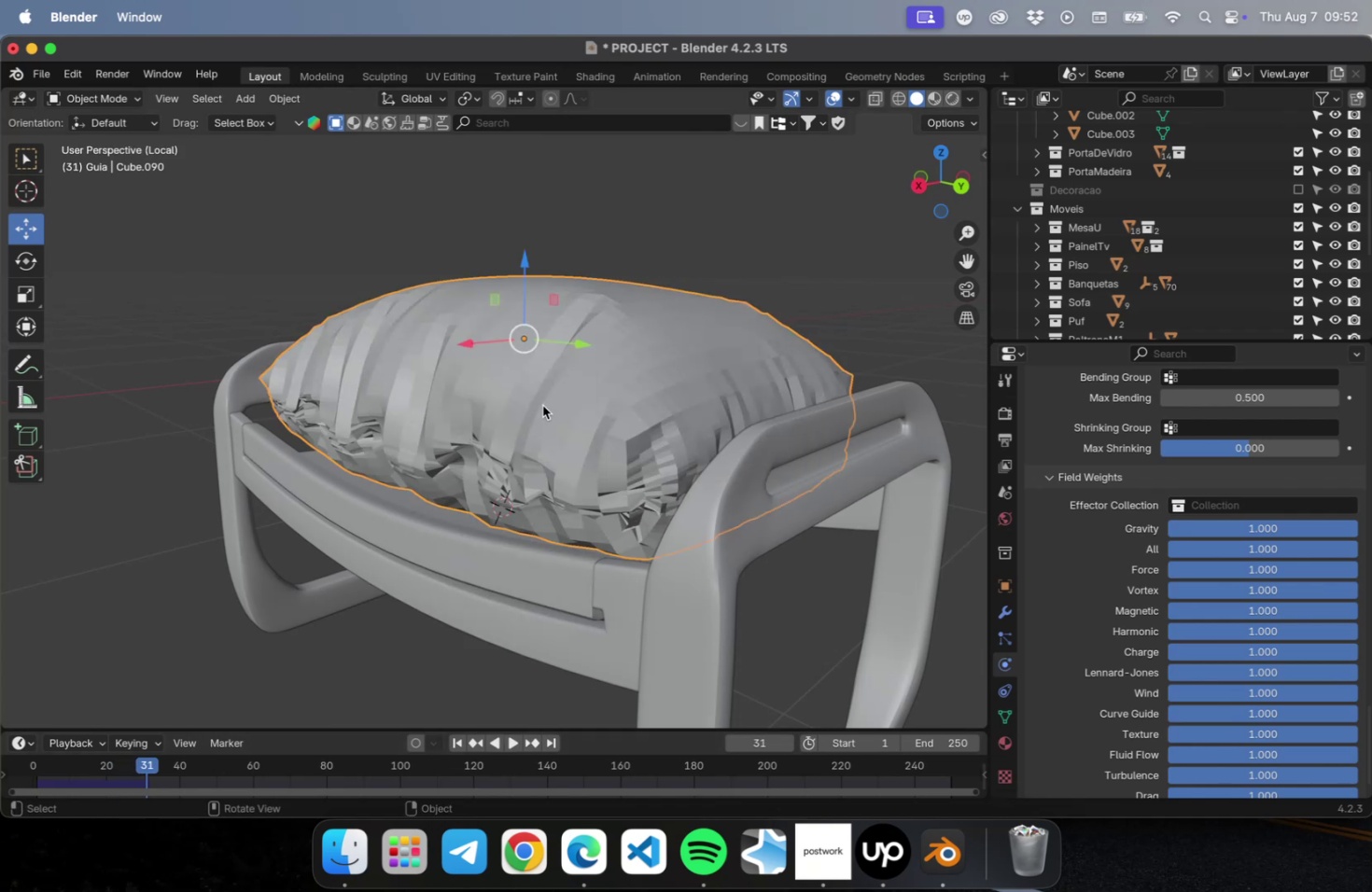 
right_click([542, 405])
 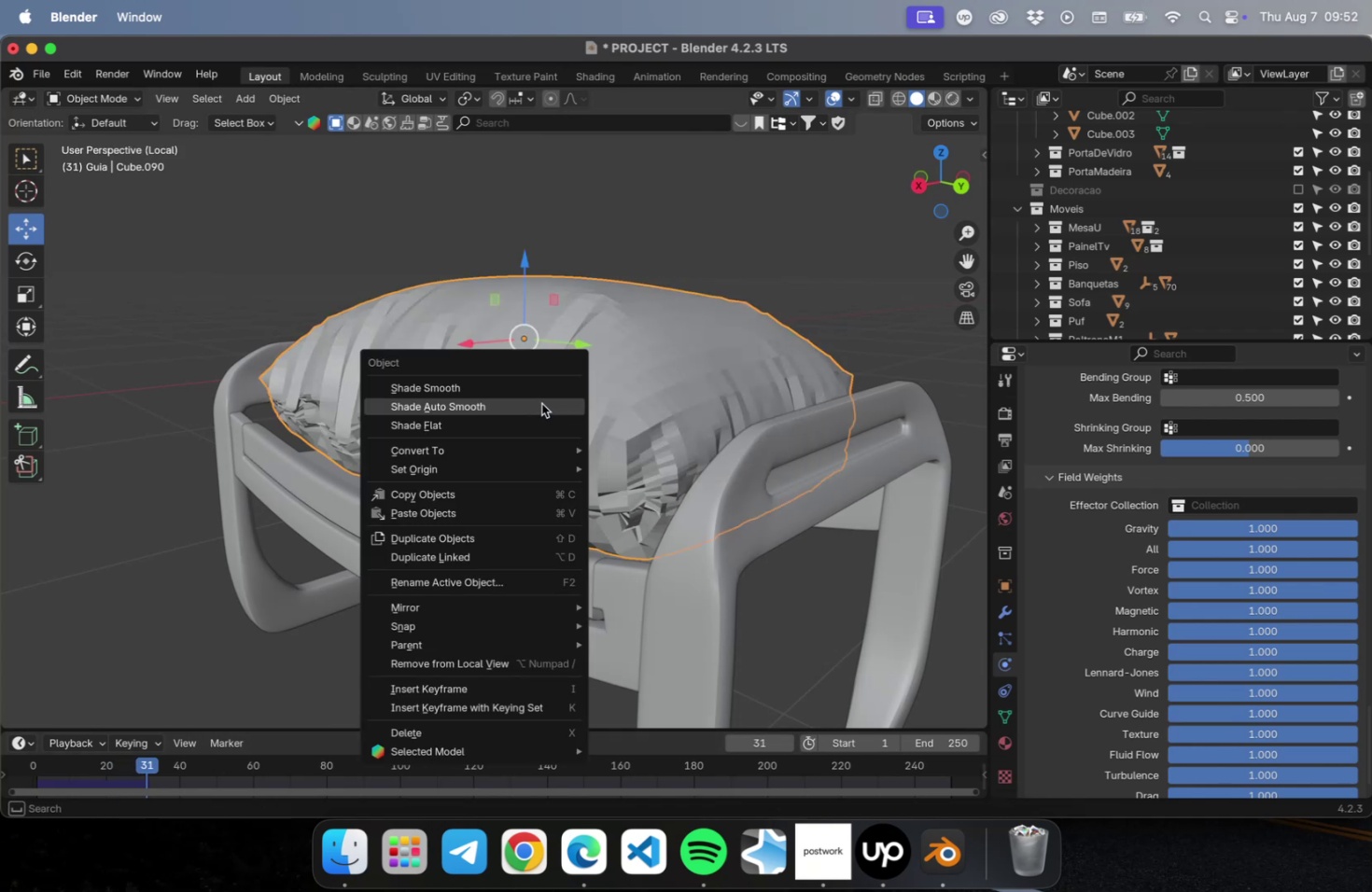 
left_click([541, 403])
 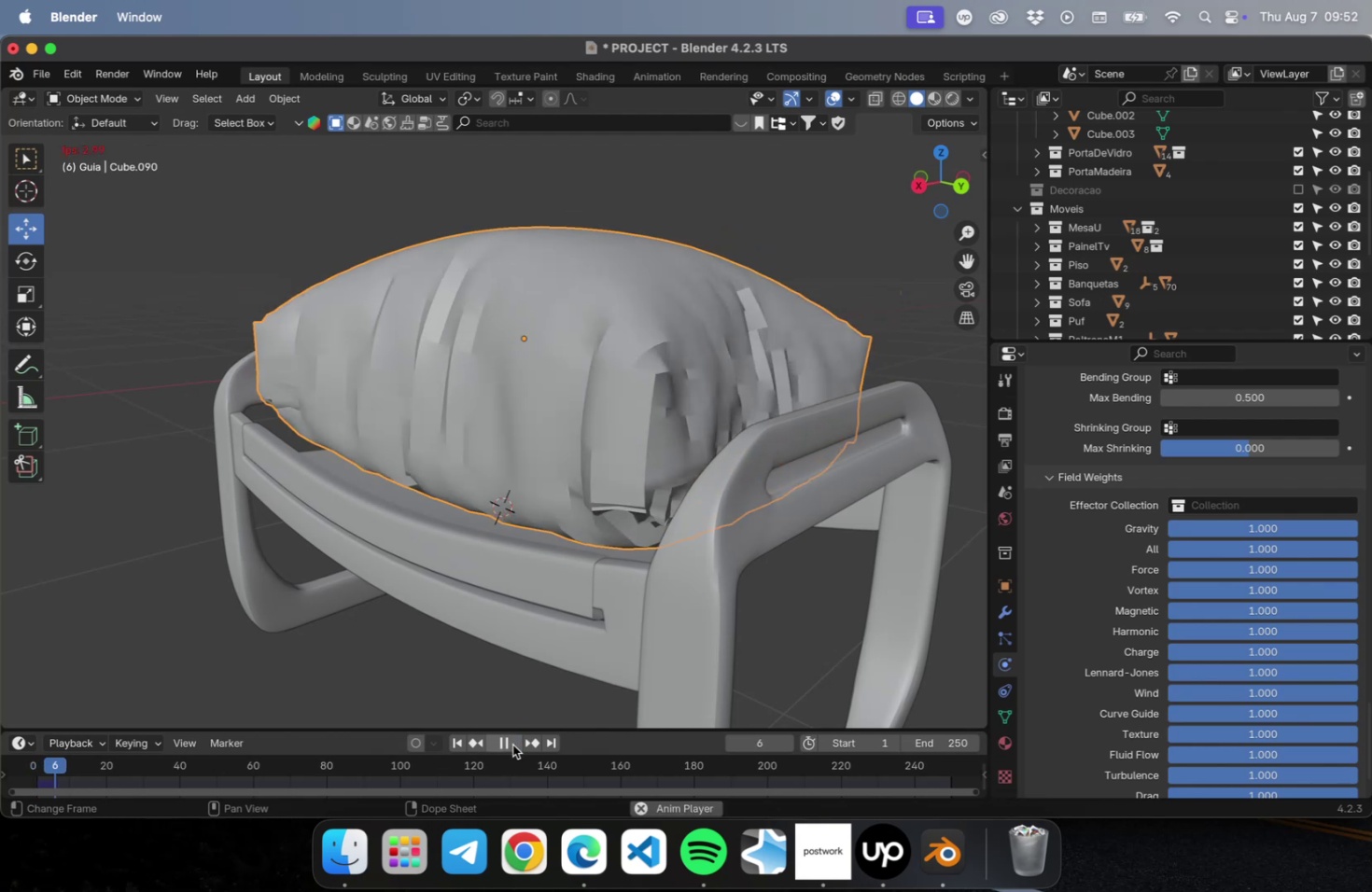 
wait(10.93)
 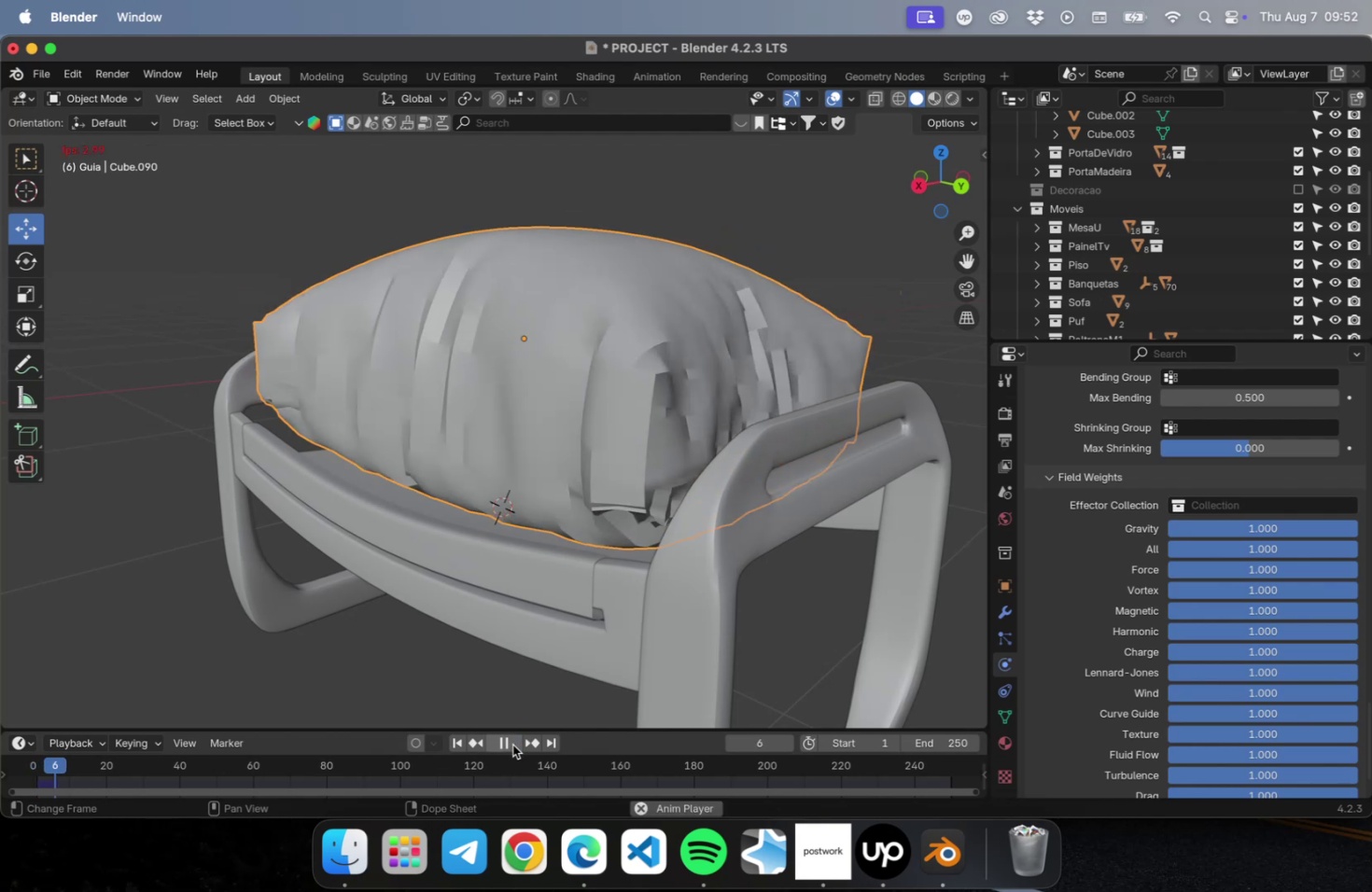 
left_click([512, 744])
 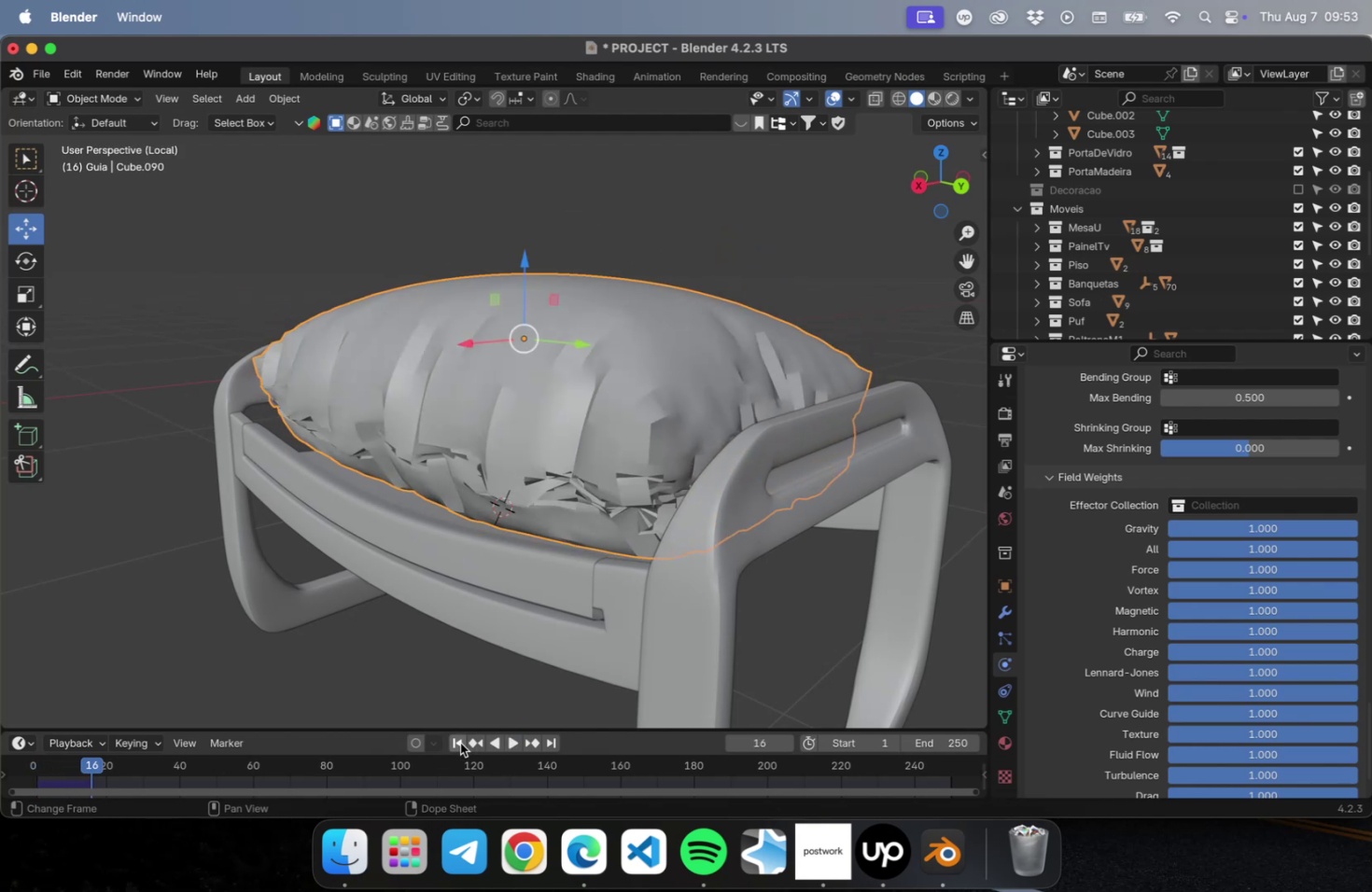 
left_click([458, 742])
 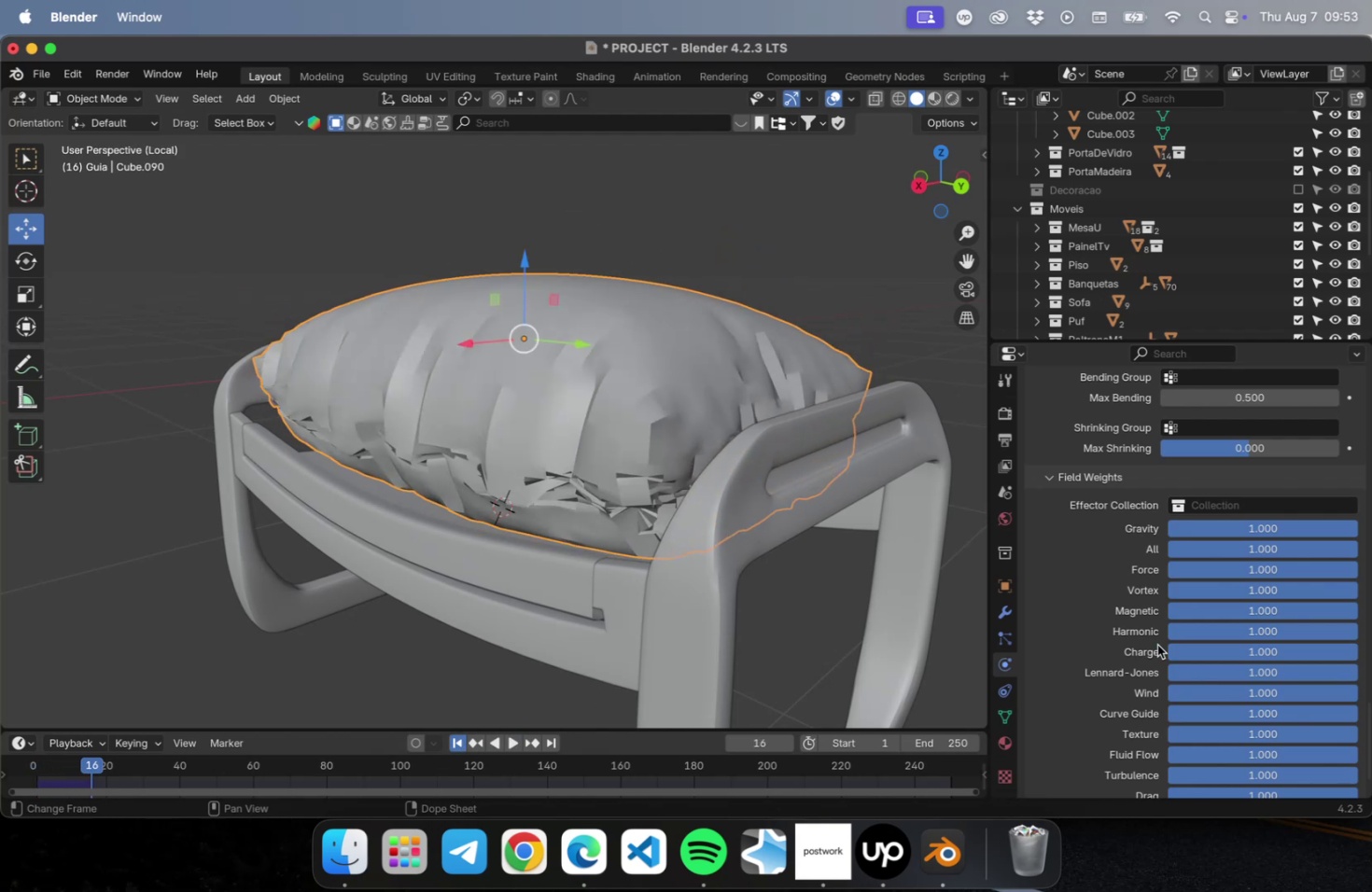 
scroll: coordinate [1245, 606], scroll_direction: up, amount: 248.0
 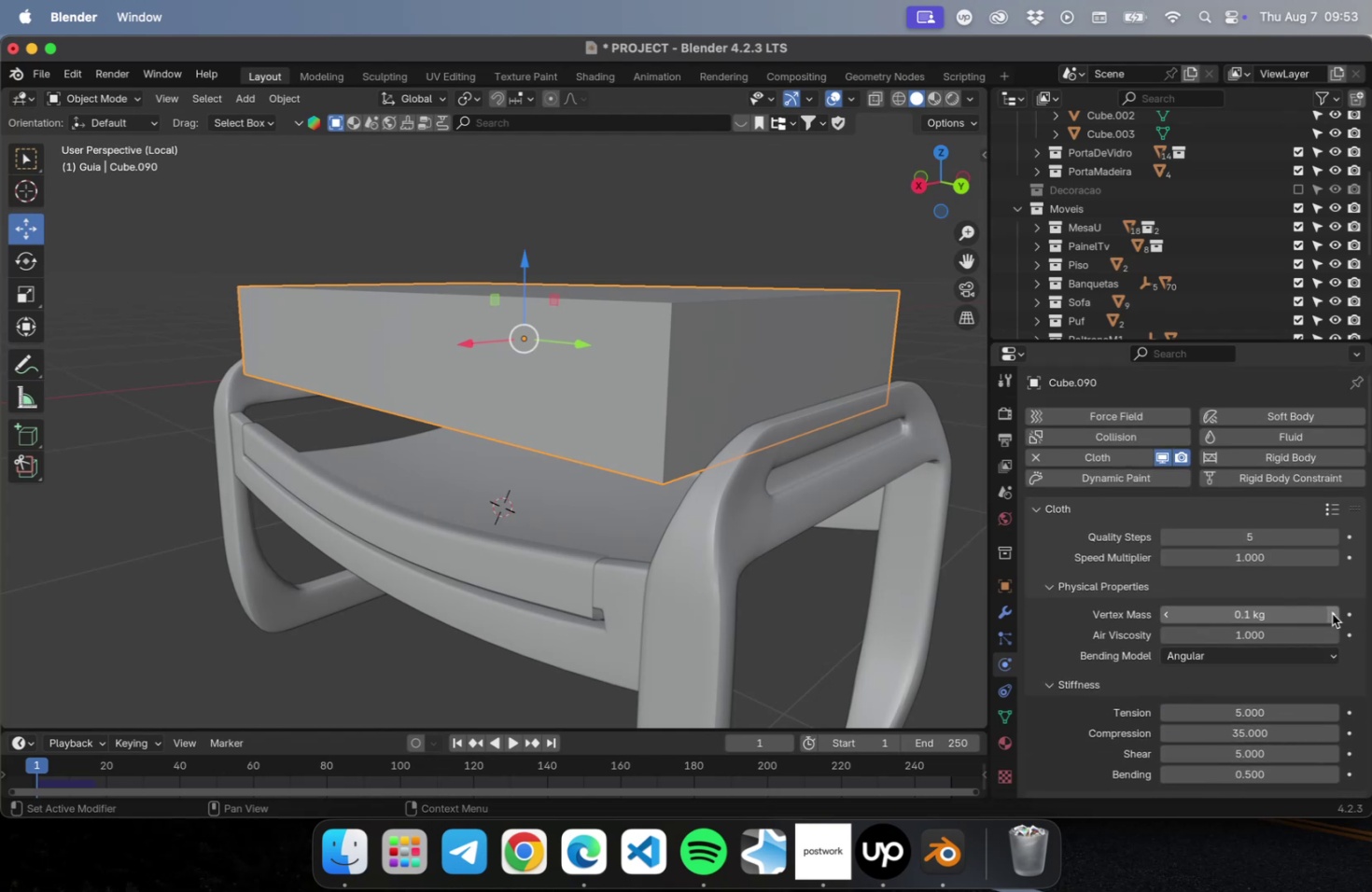 
triple_click([1332, 615])
 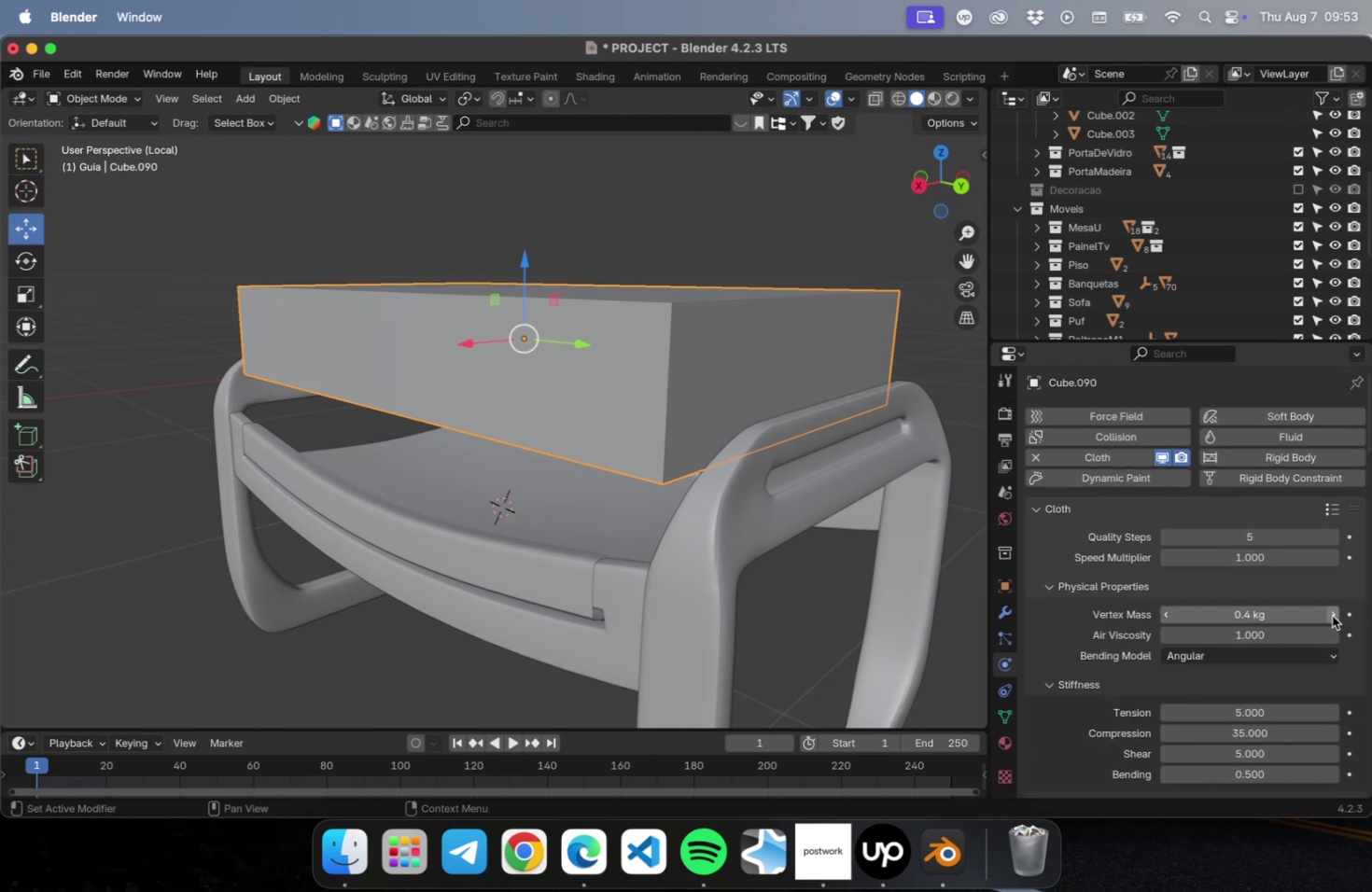 
triple_click([1331, 615])
 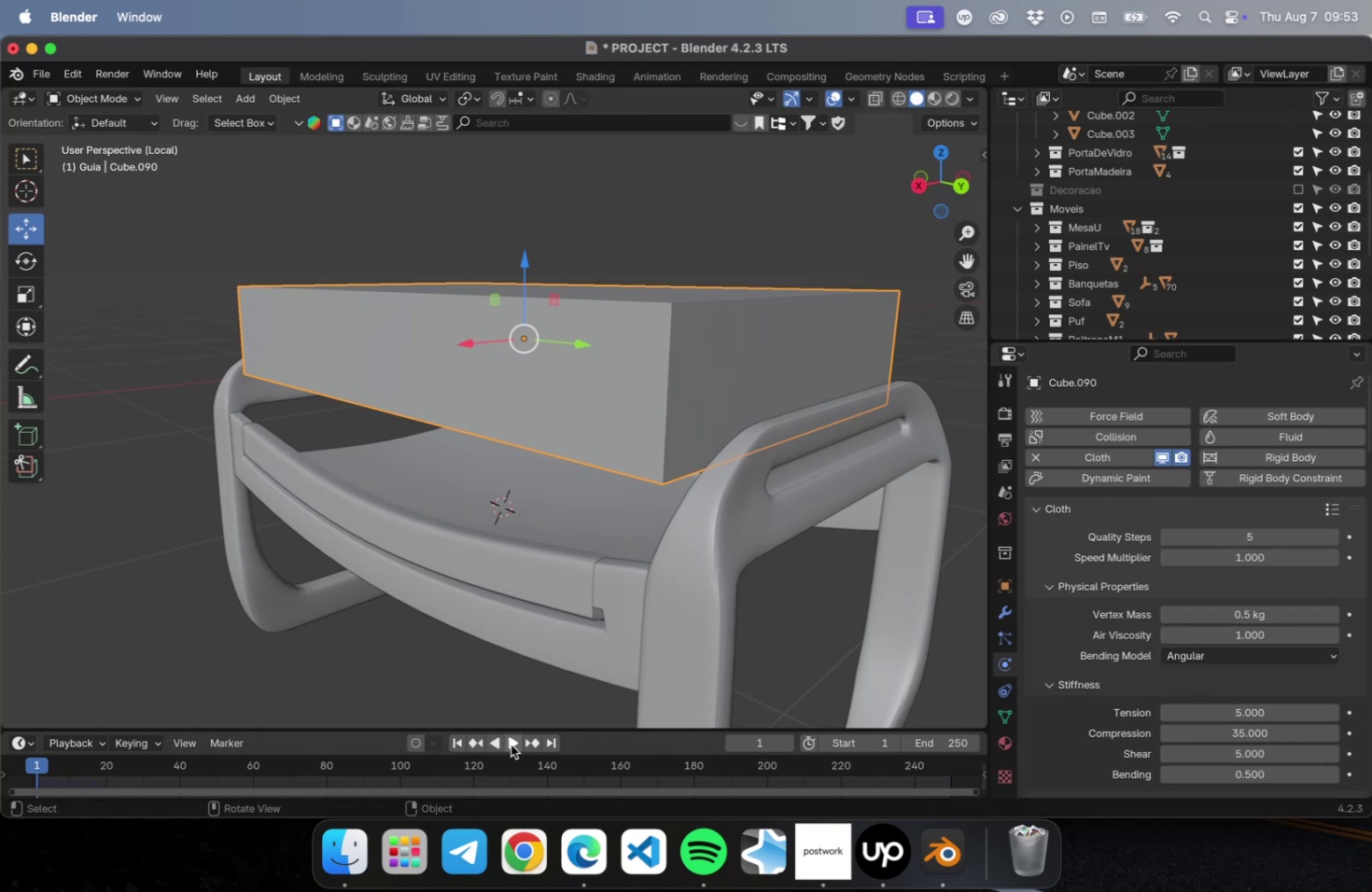 
left_click([512, 742])
 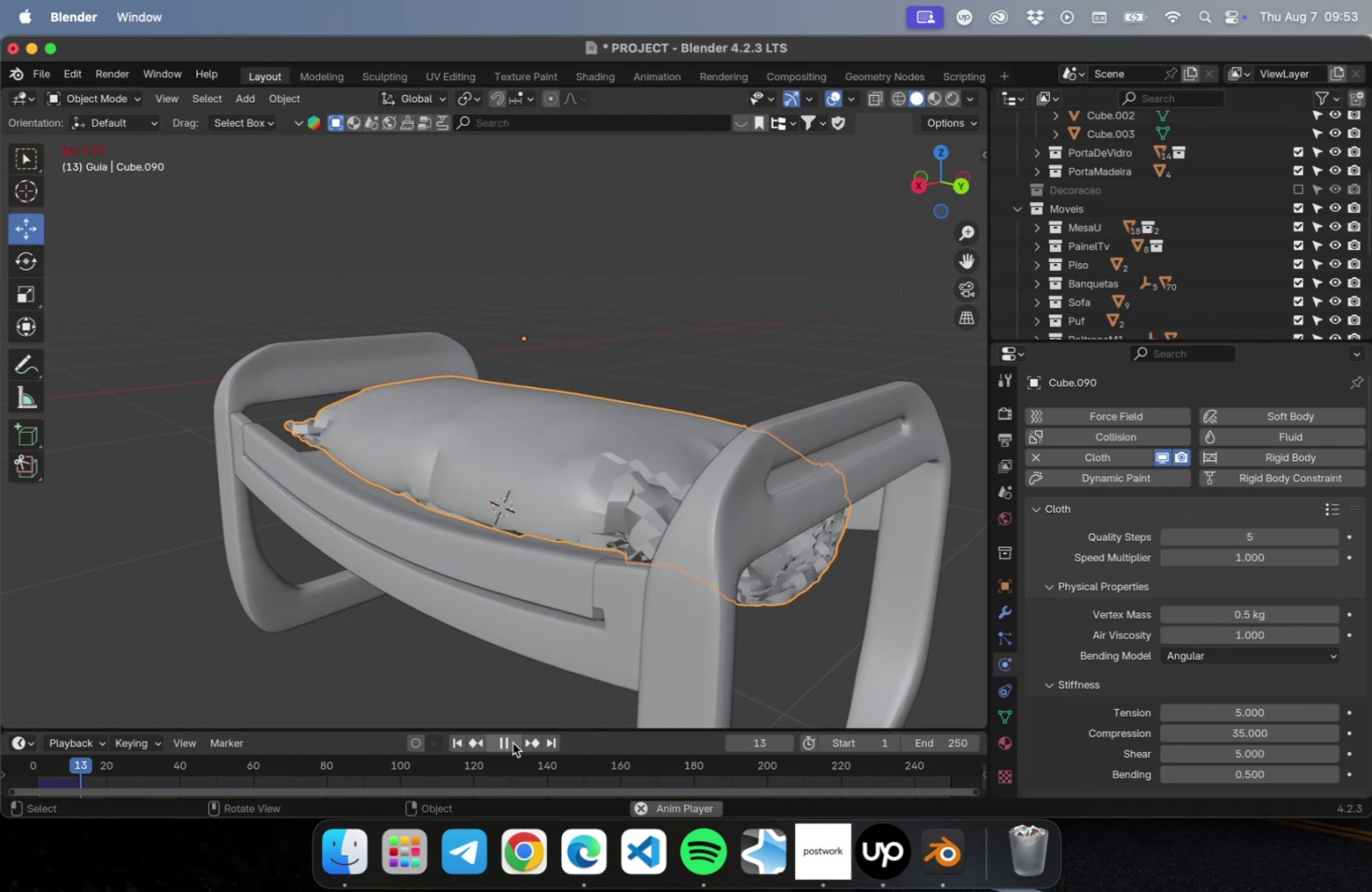 
wait(5.86)
 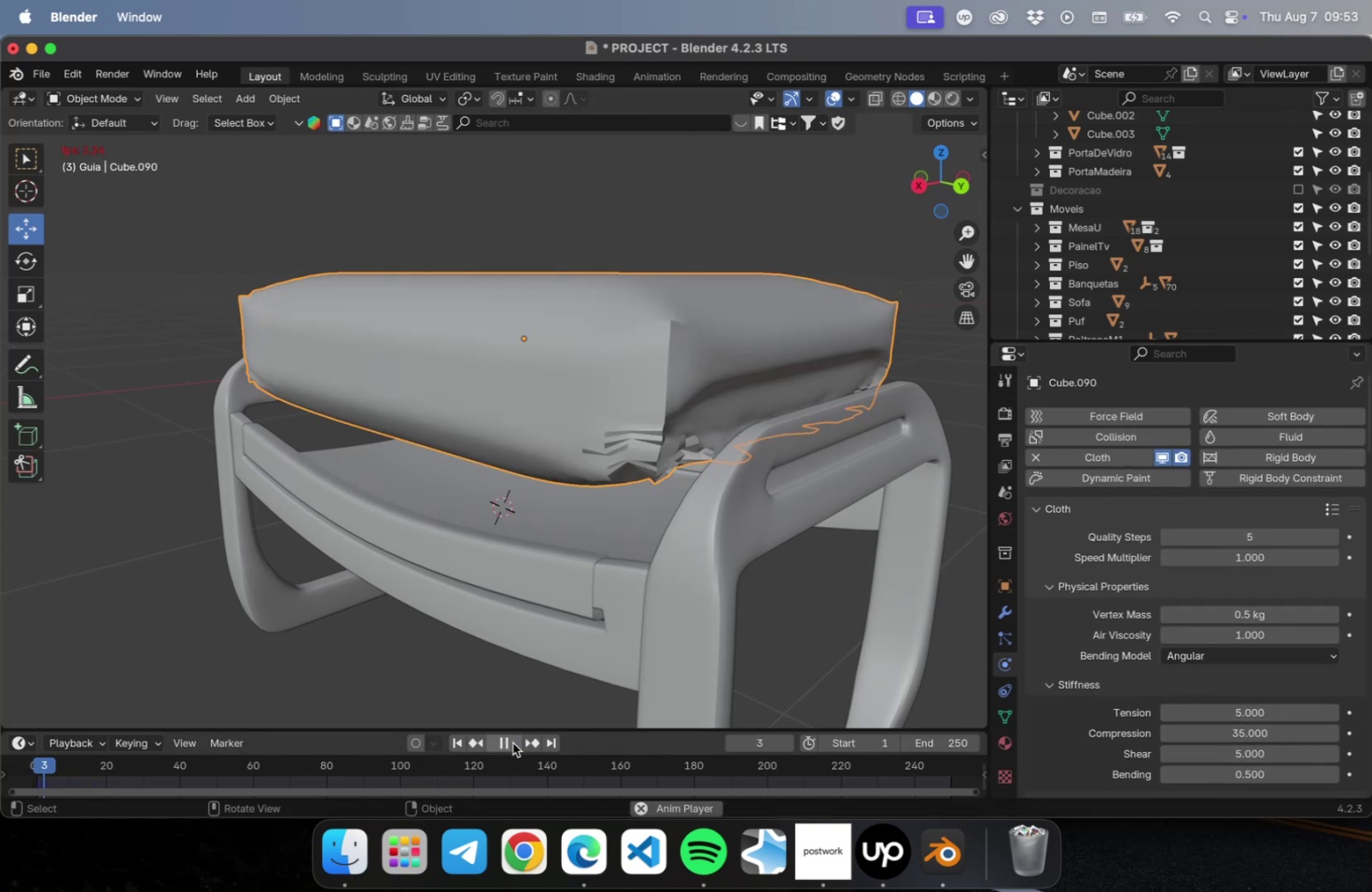 
left_click([512, 742])
 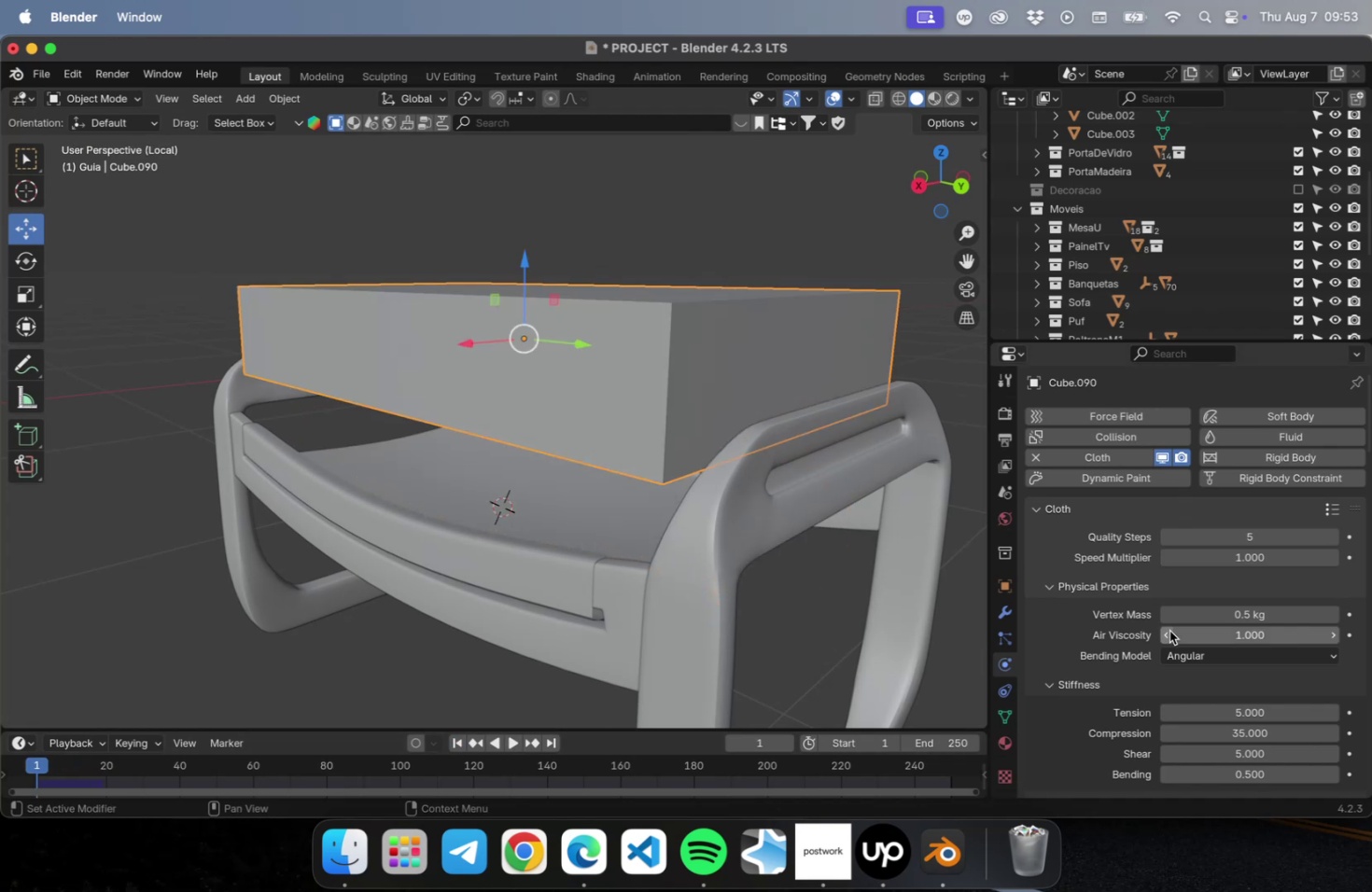 
left_click([1168, 613])
 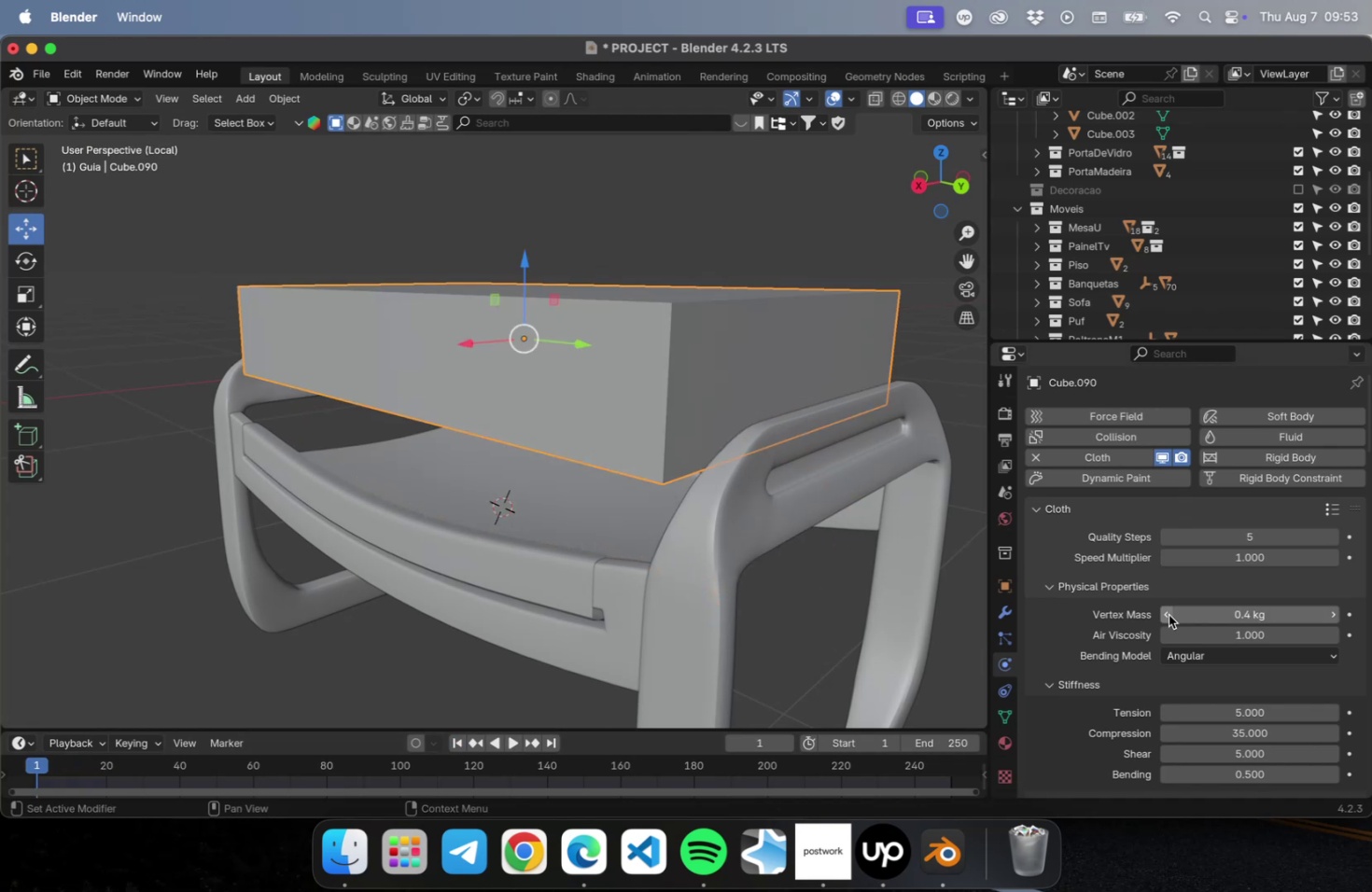 
left_click([1168, 614])
 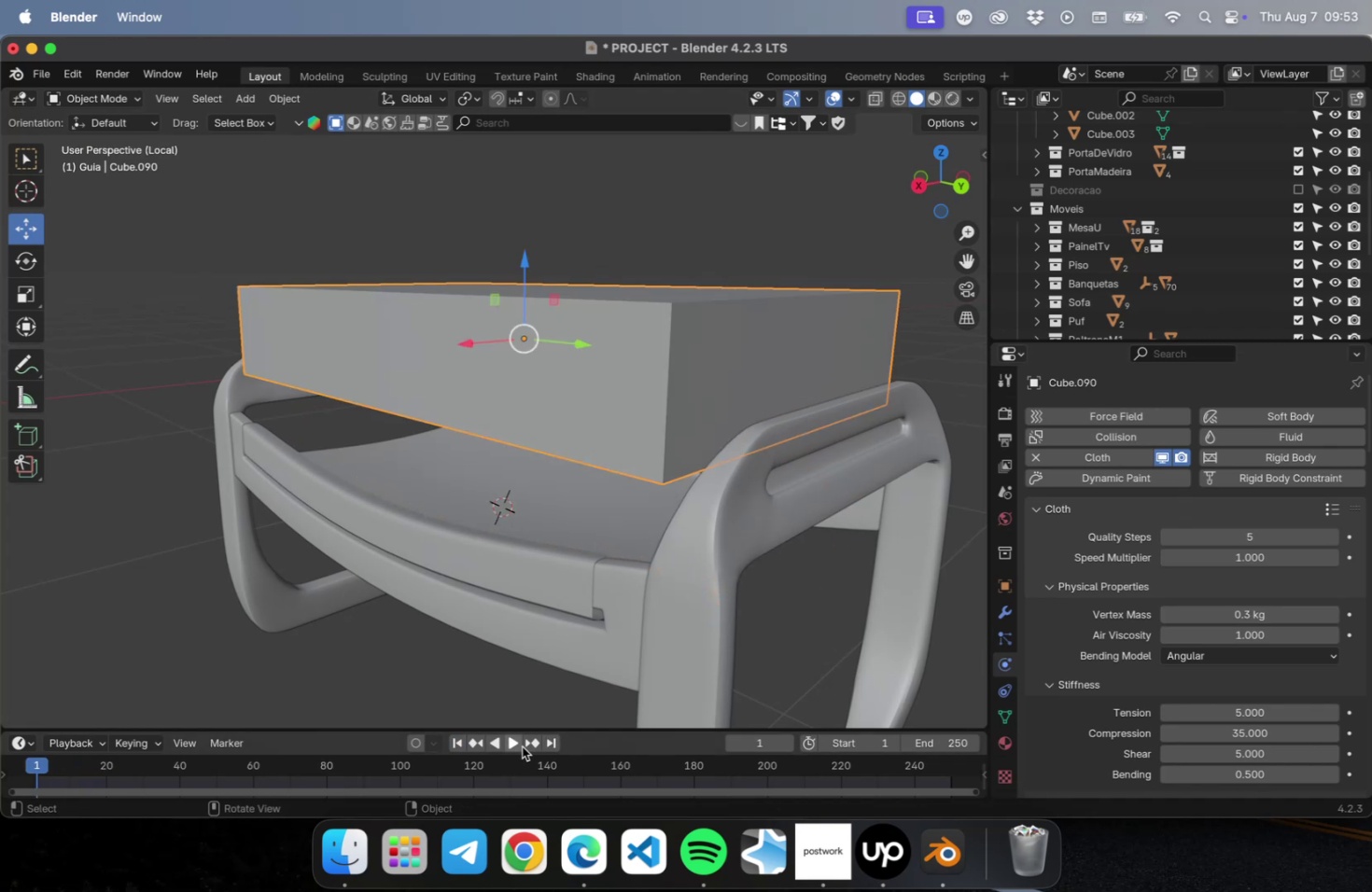 
left_click([518, 746])
 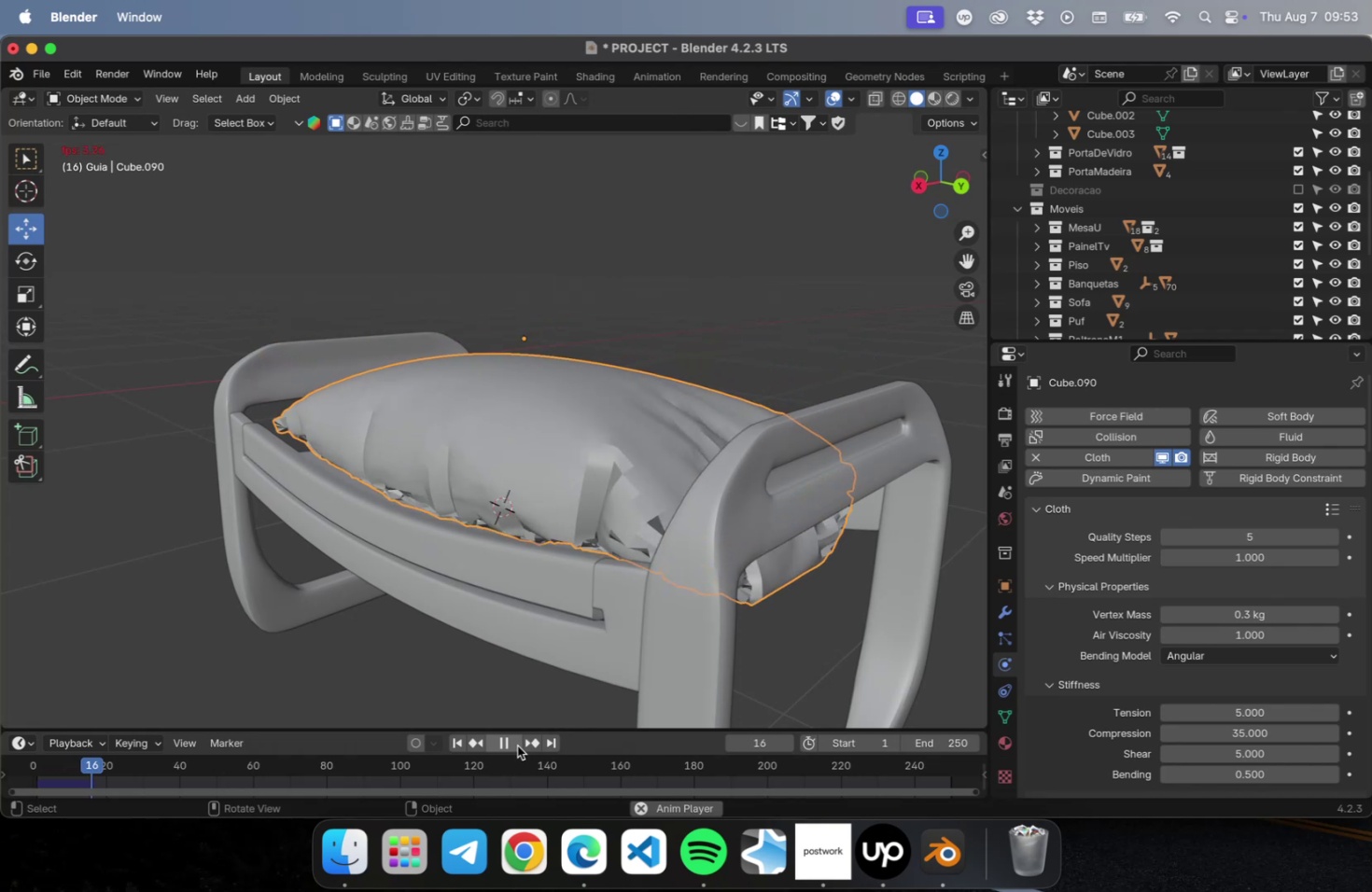 
wait(10.45)
 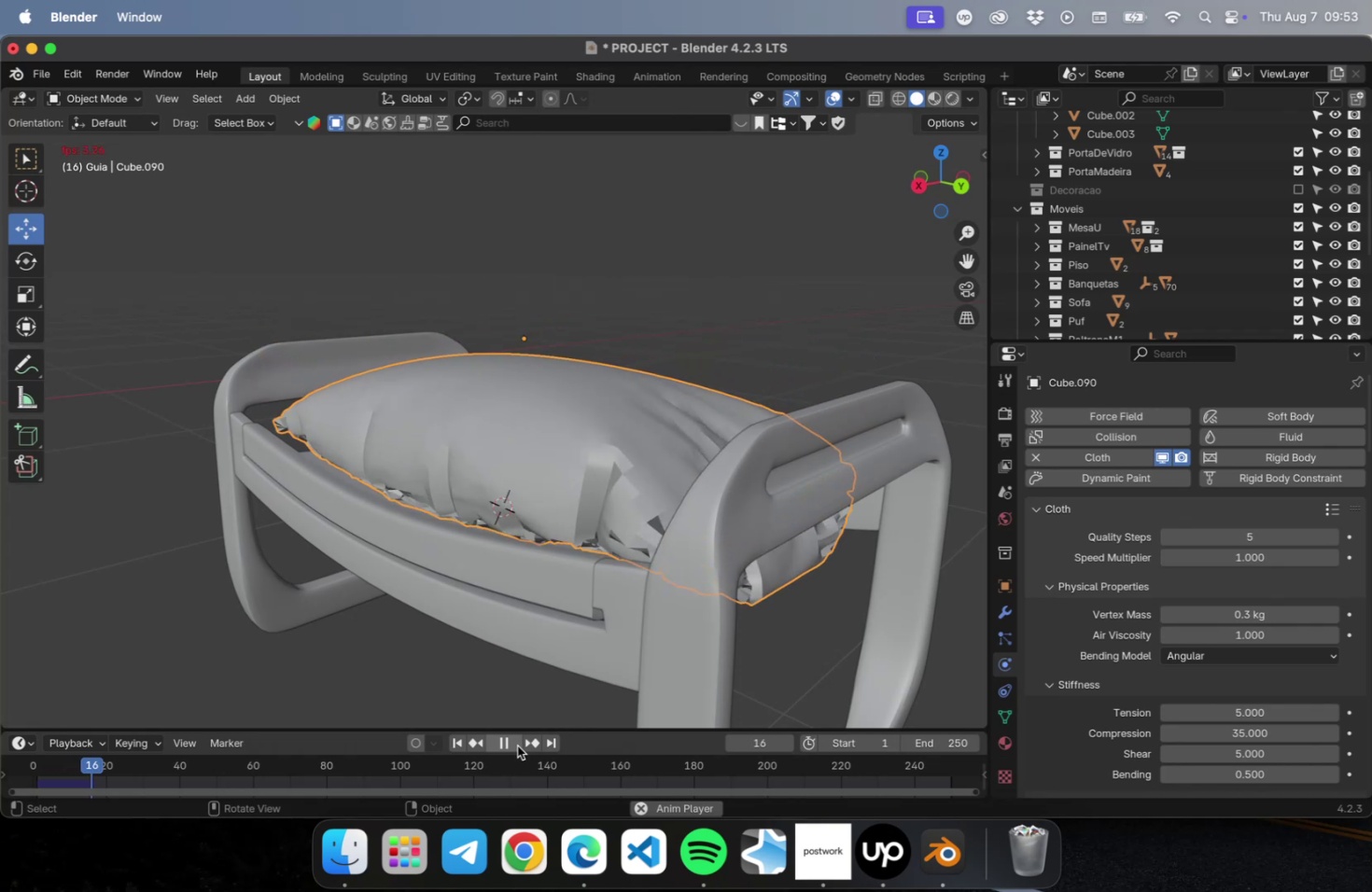 
left_click([502, 741])
 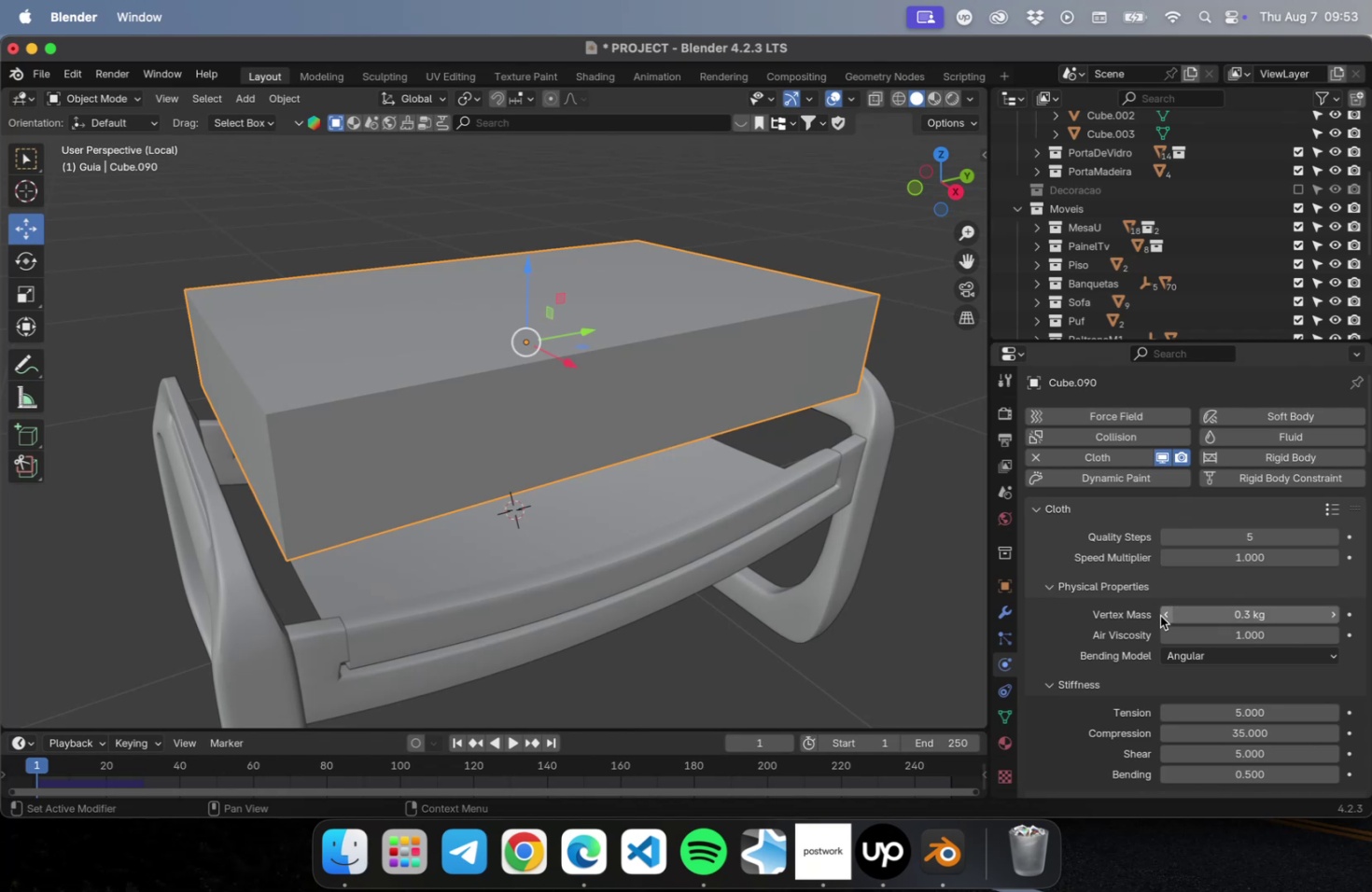 
double_click([1166, 615])
 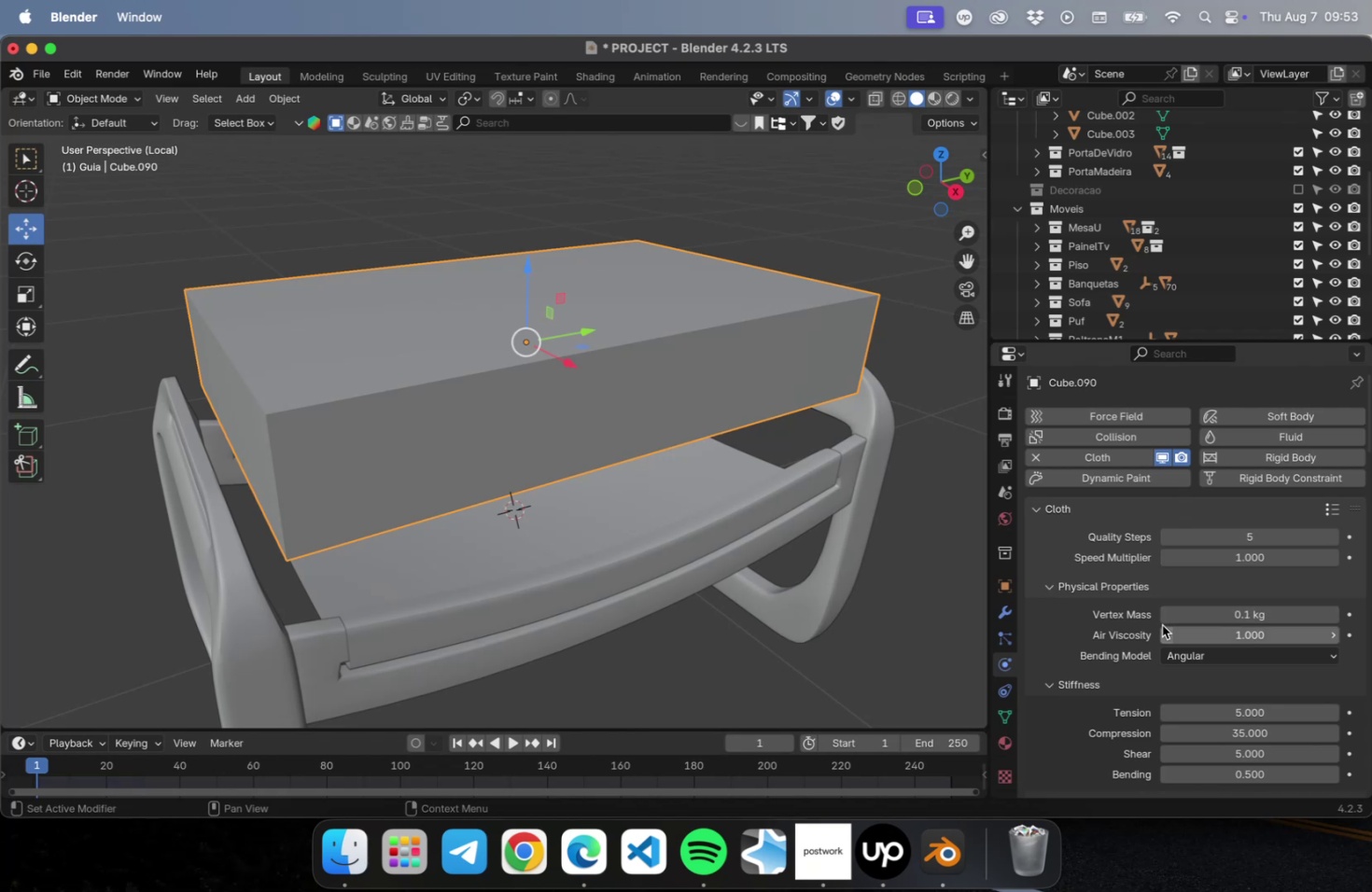 
scroll: coordinate [1134, 666], scroll_direction: down, amount: 81.0
 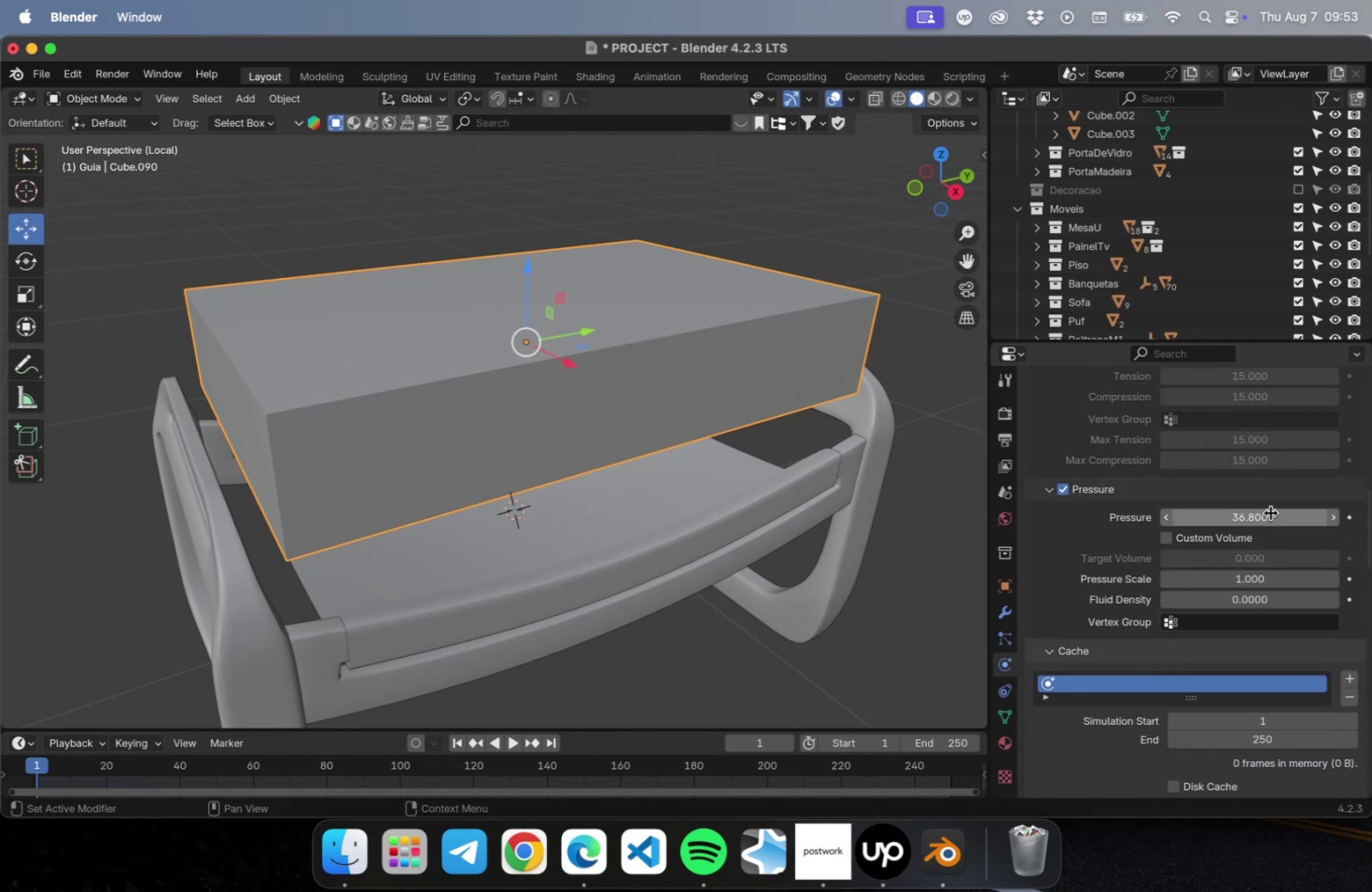 
left_click_drag(start_coordinate=[1269, 512], to_coordinate=[1207, 514])
 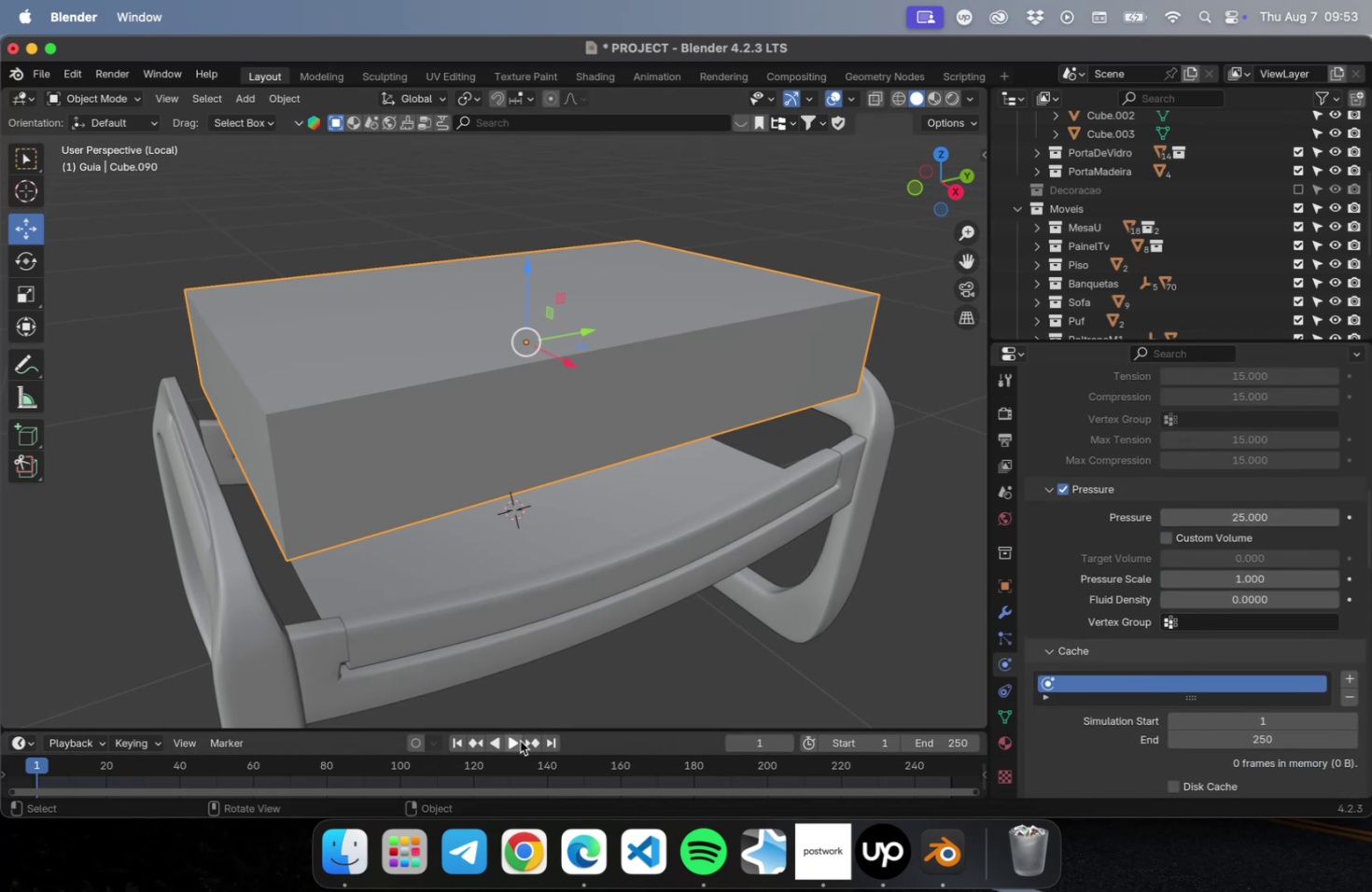 
left_click([515, 741])
 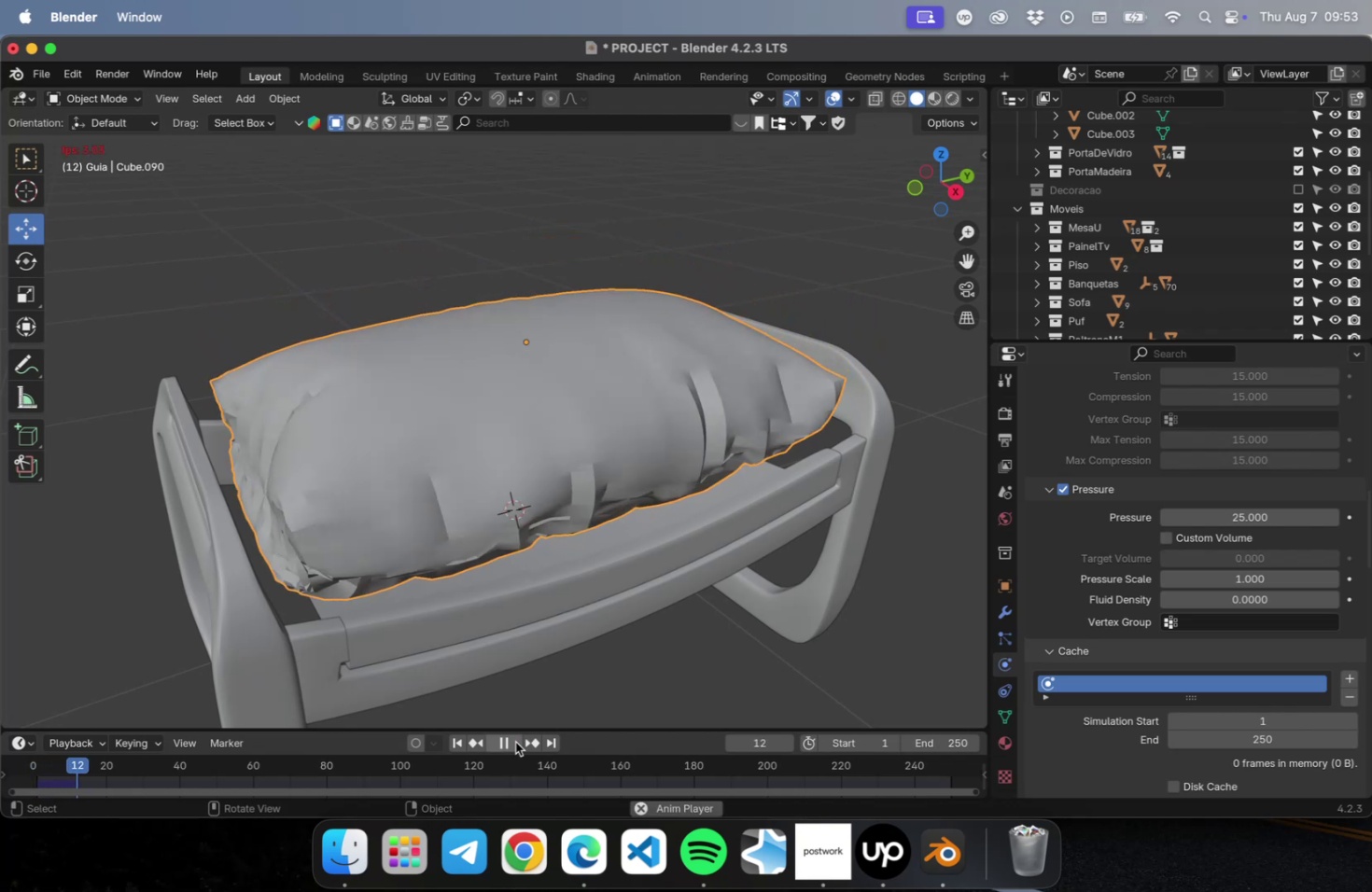 
wait(5.9)
 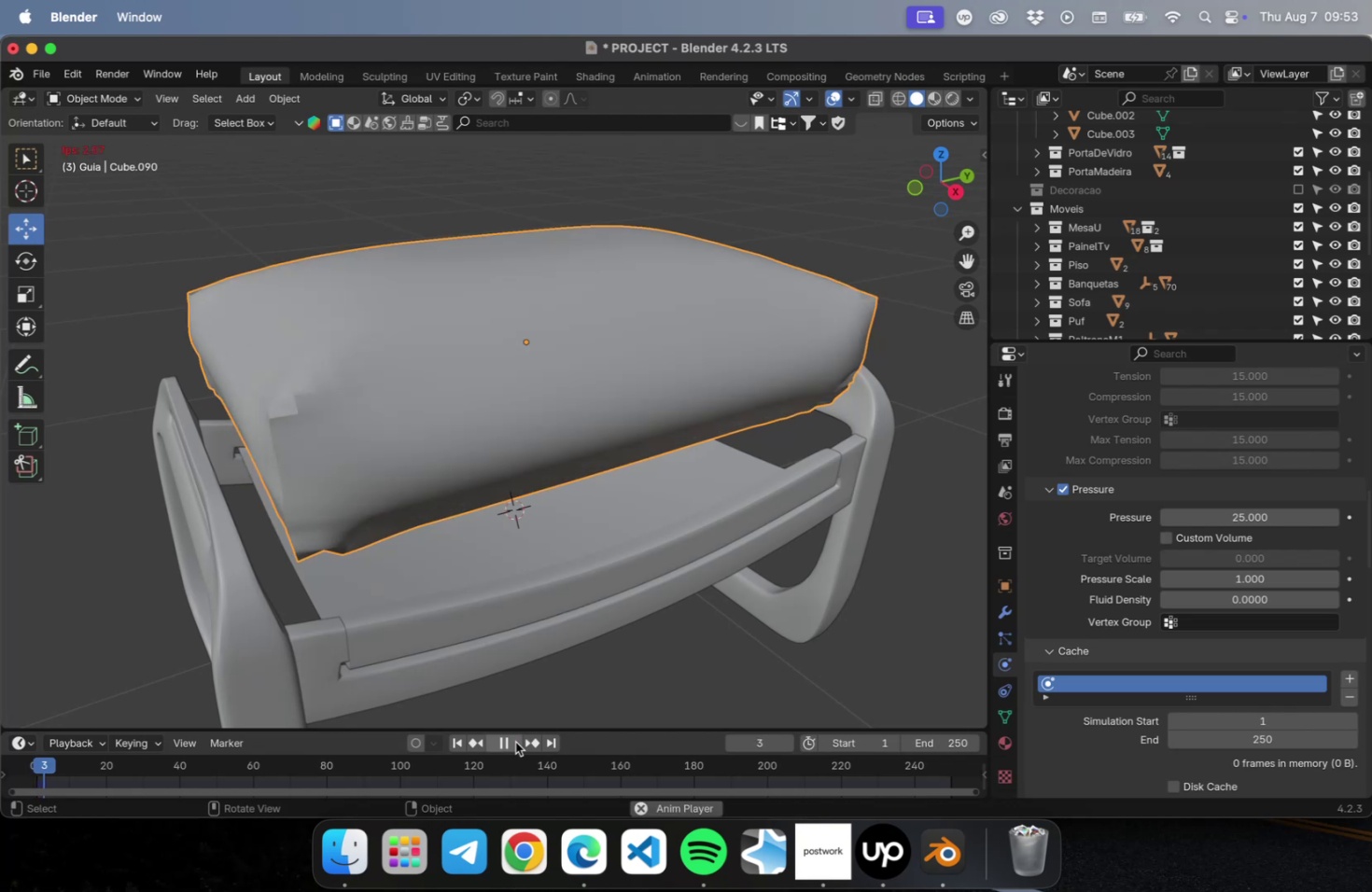 
scroll: coordinate [777, 530], scroll_direction: down, amount: 16.0
 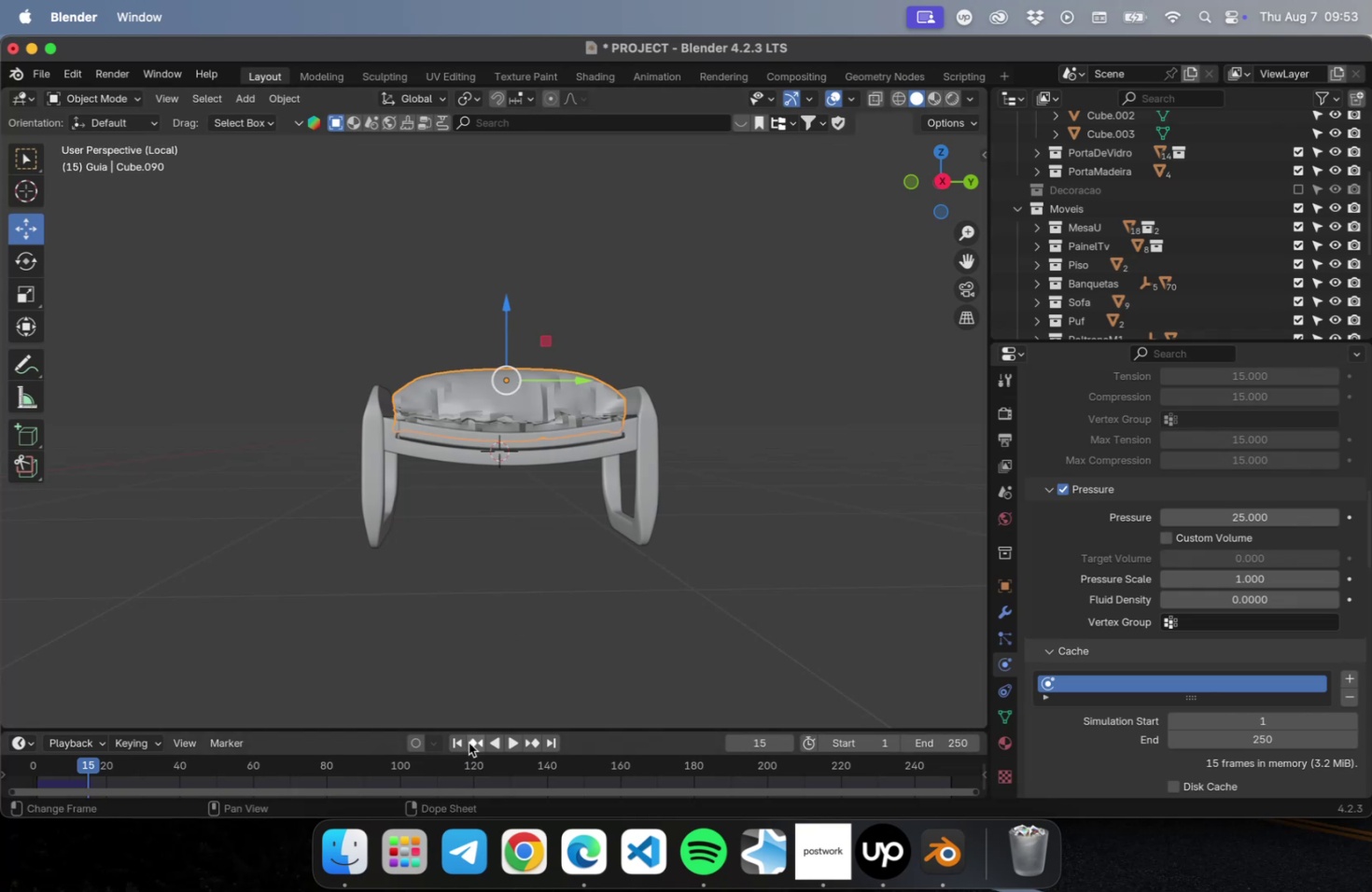 
wait(7.38)
 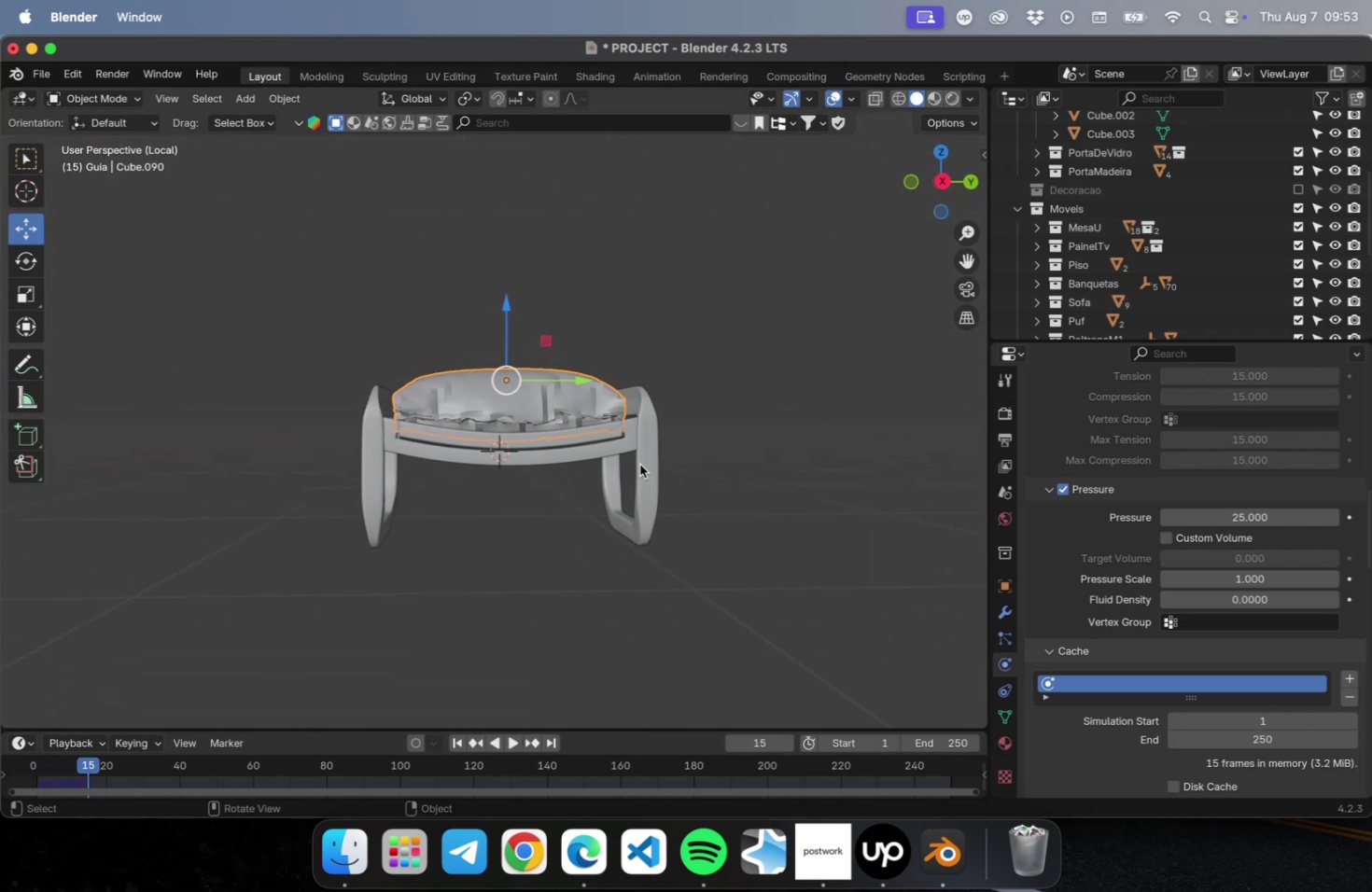 
key(Tab)
 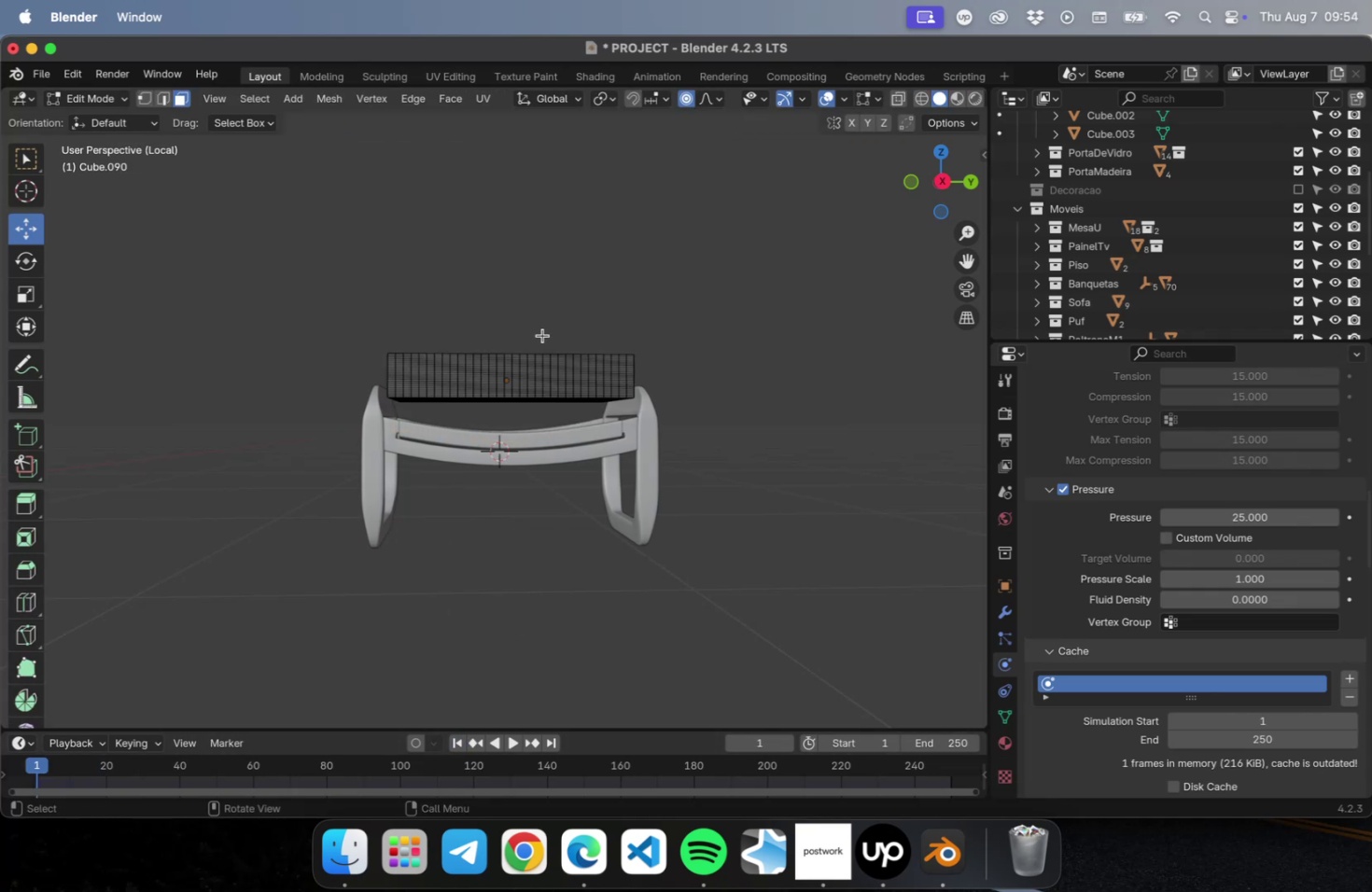 
scroll: coordinate [539, 337], scroll_direction: up, amount: 30.0
 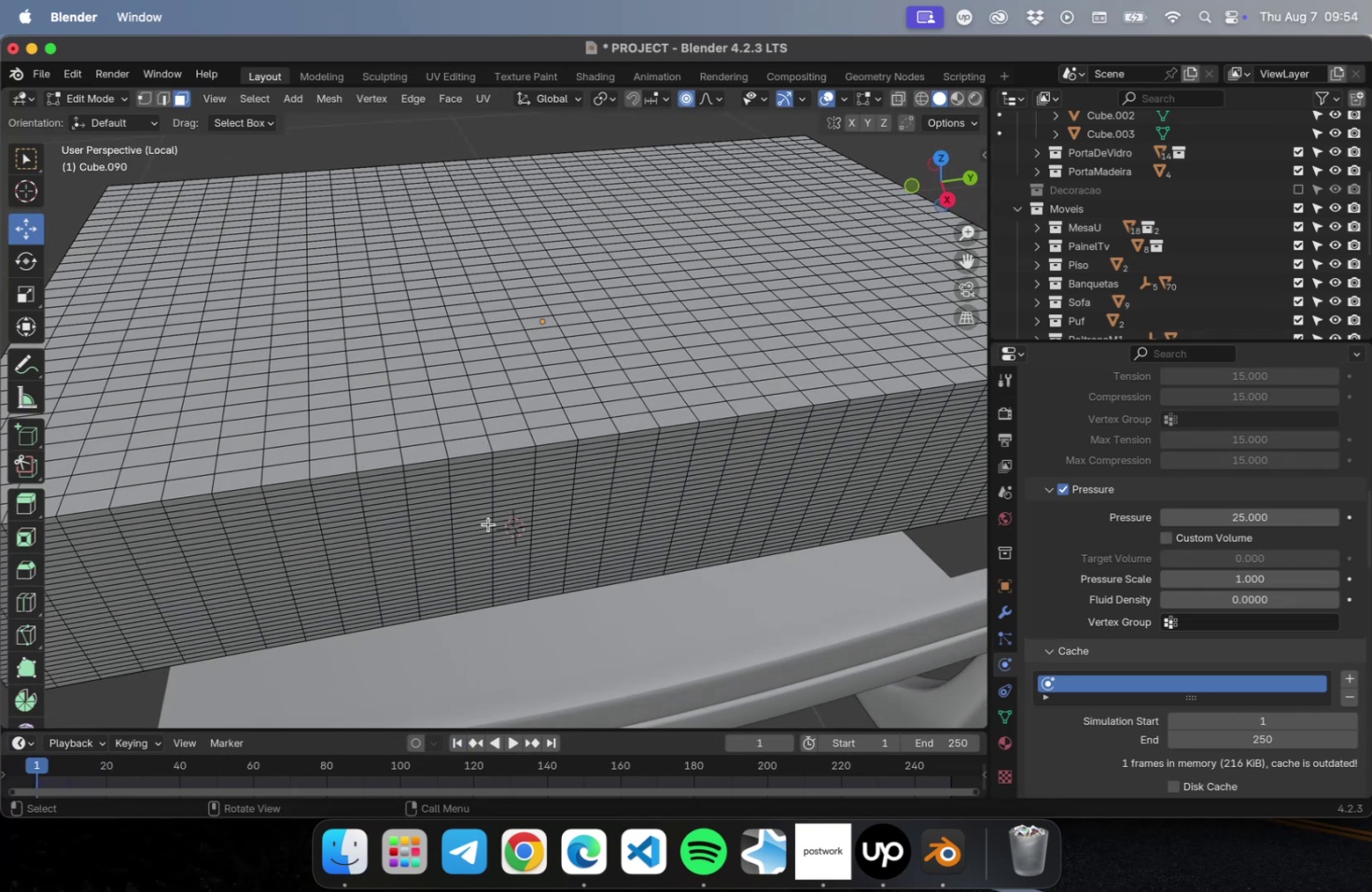 
scroll: coordinate [564, 515], scroll_direction: down, amount: 21.0
 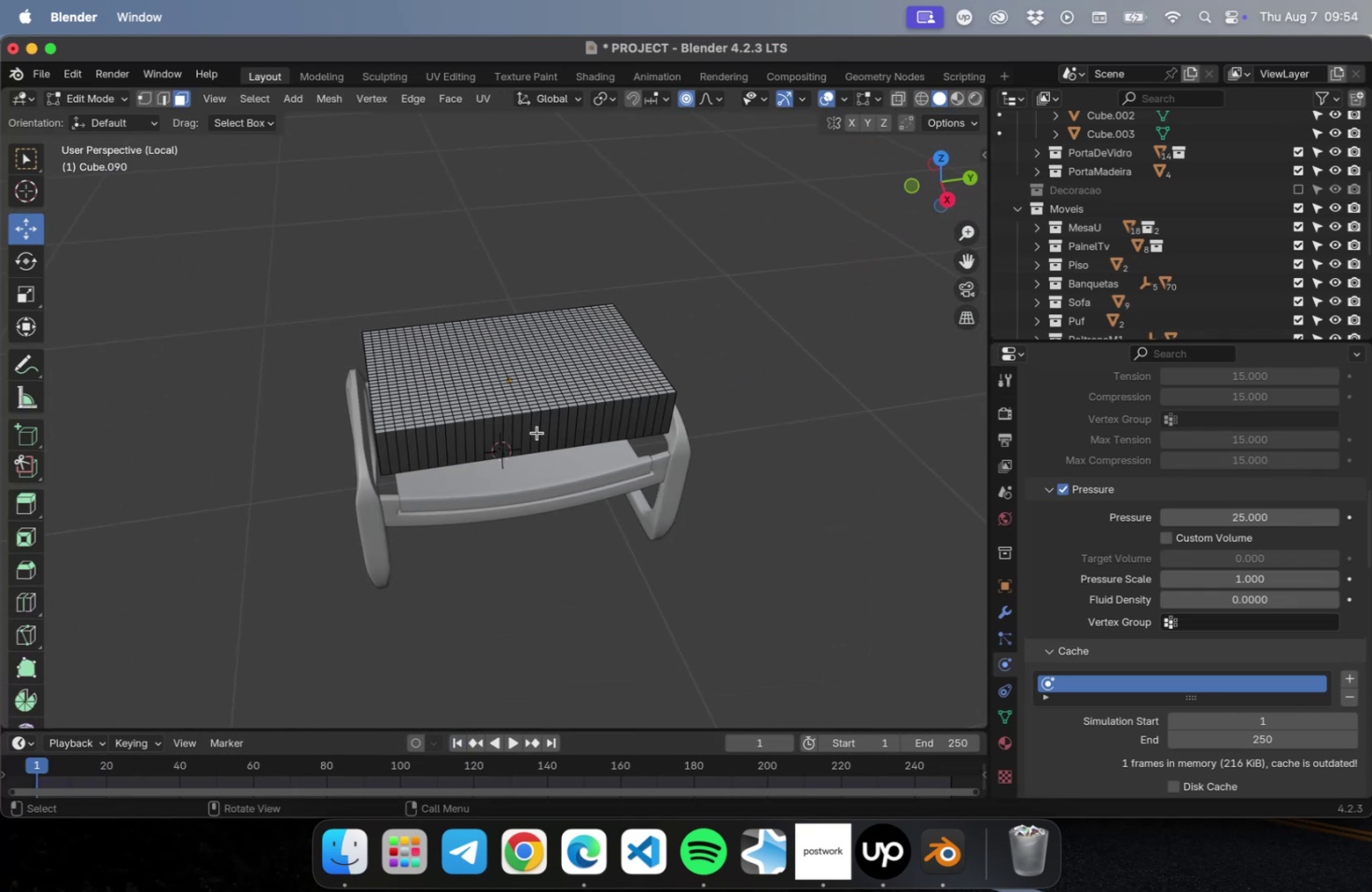 
left_click([537, 432])
 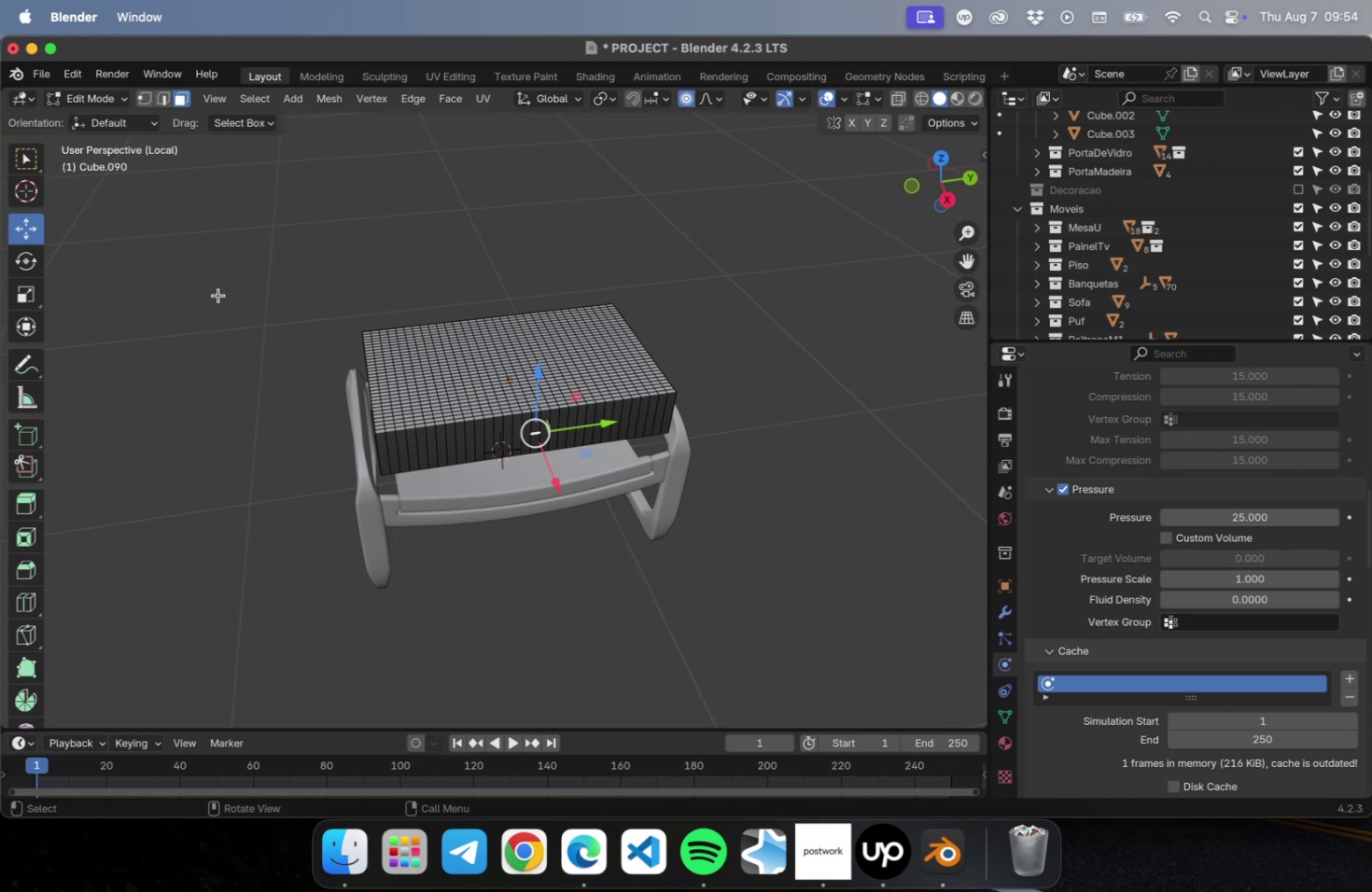 
key(Tab)
 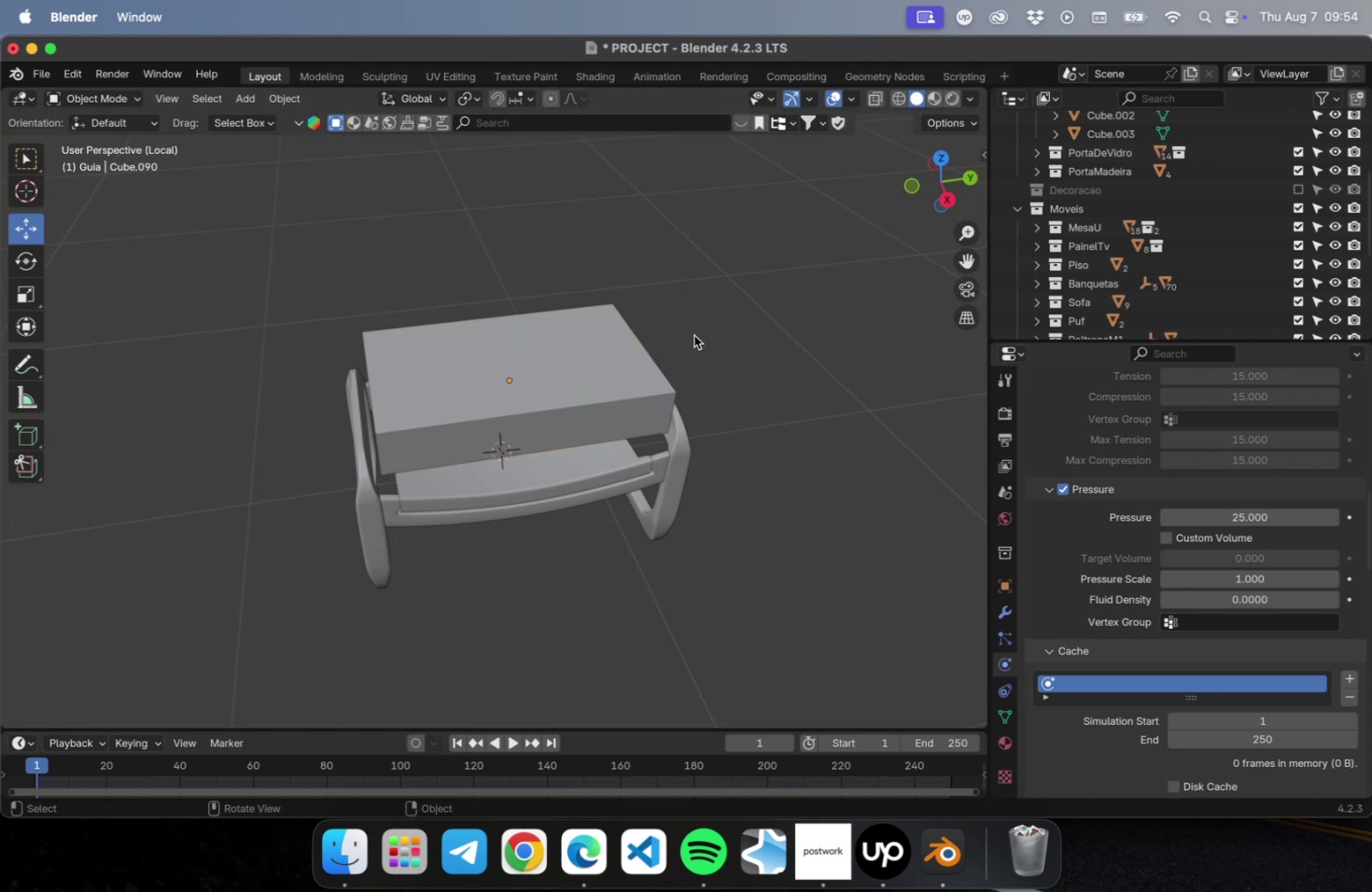 
double_click([579, 364])
 